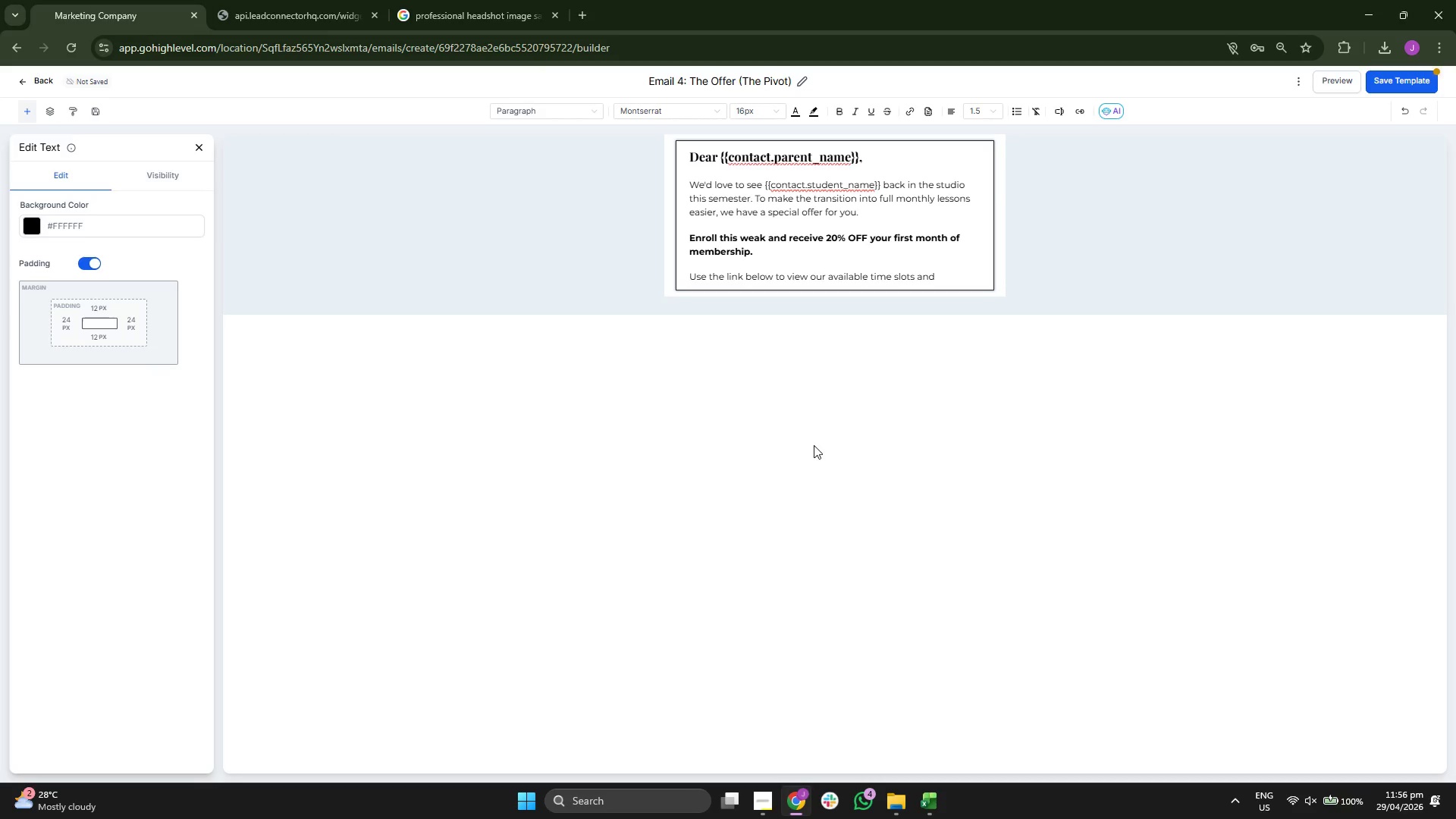 
key(Space)
 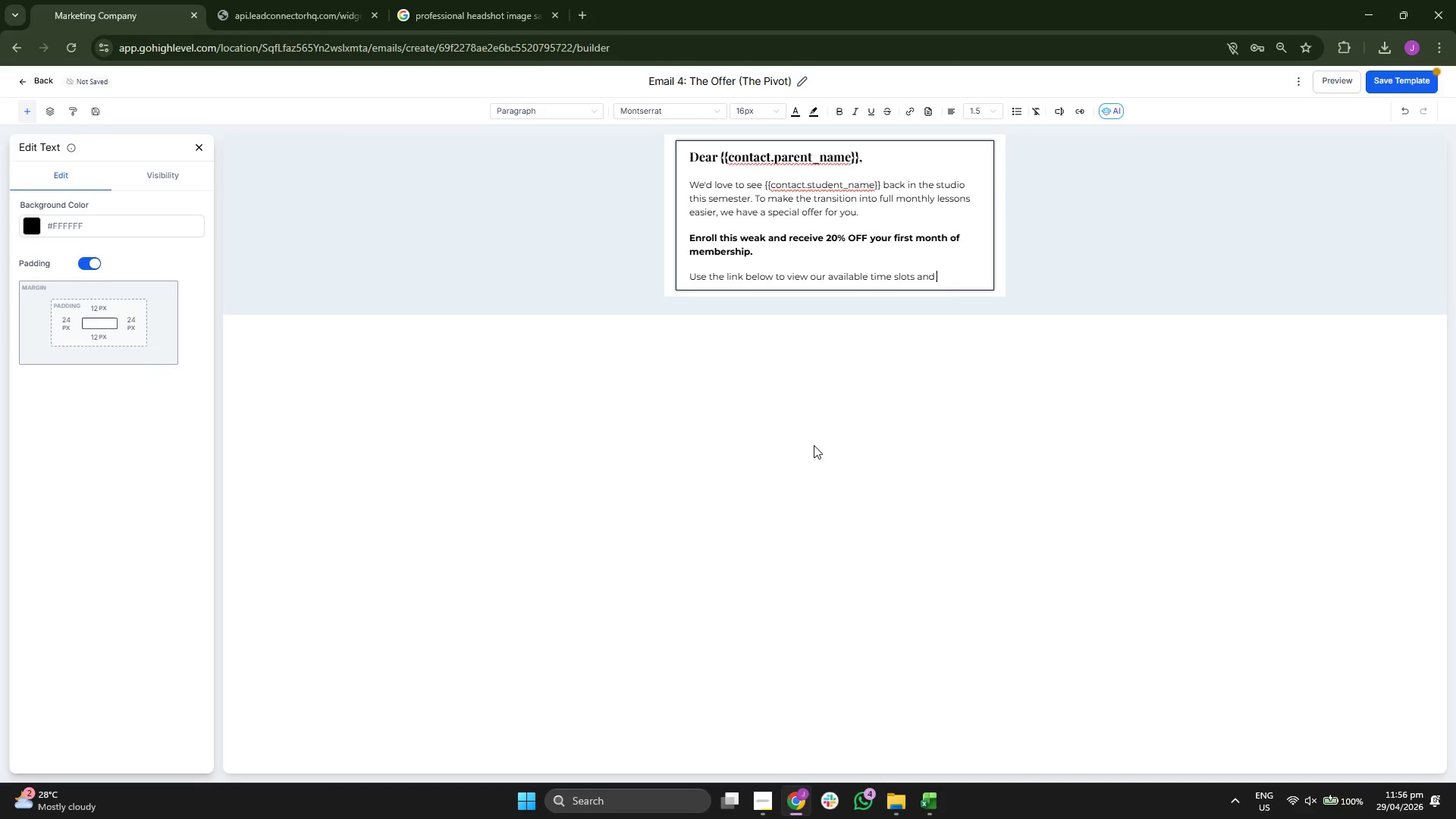 
key(S)
 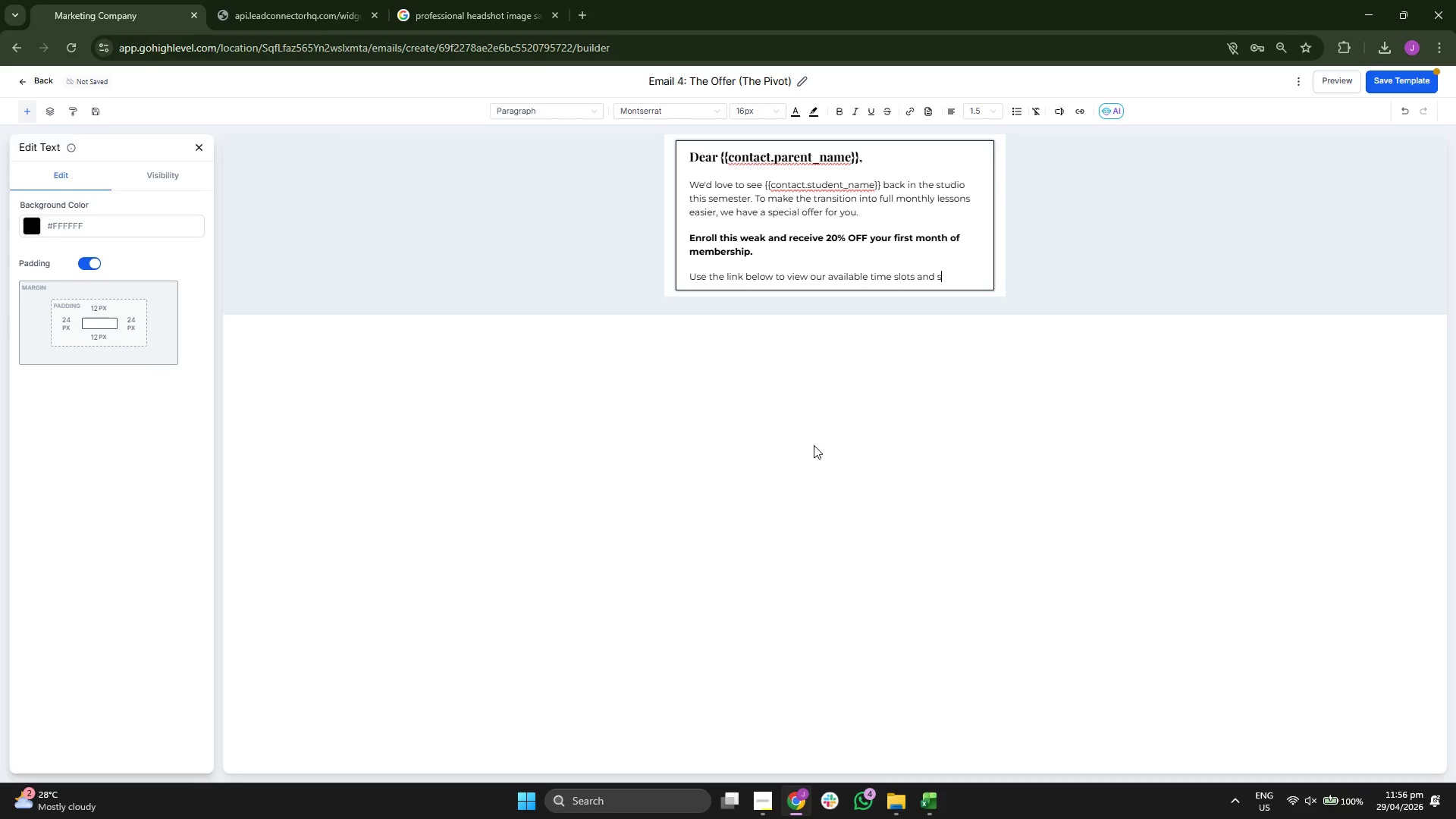 
key(E)
 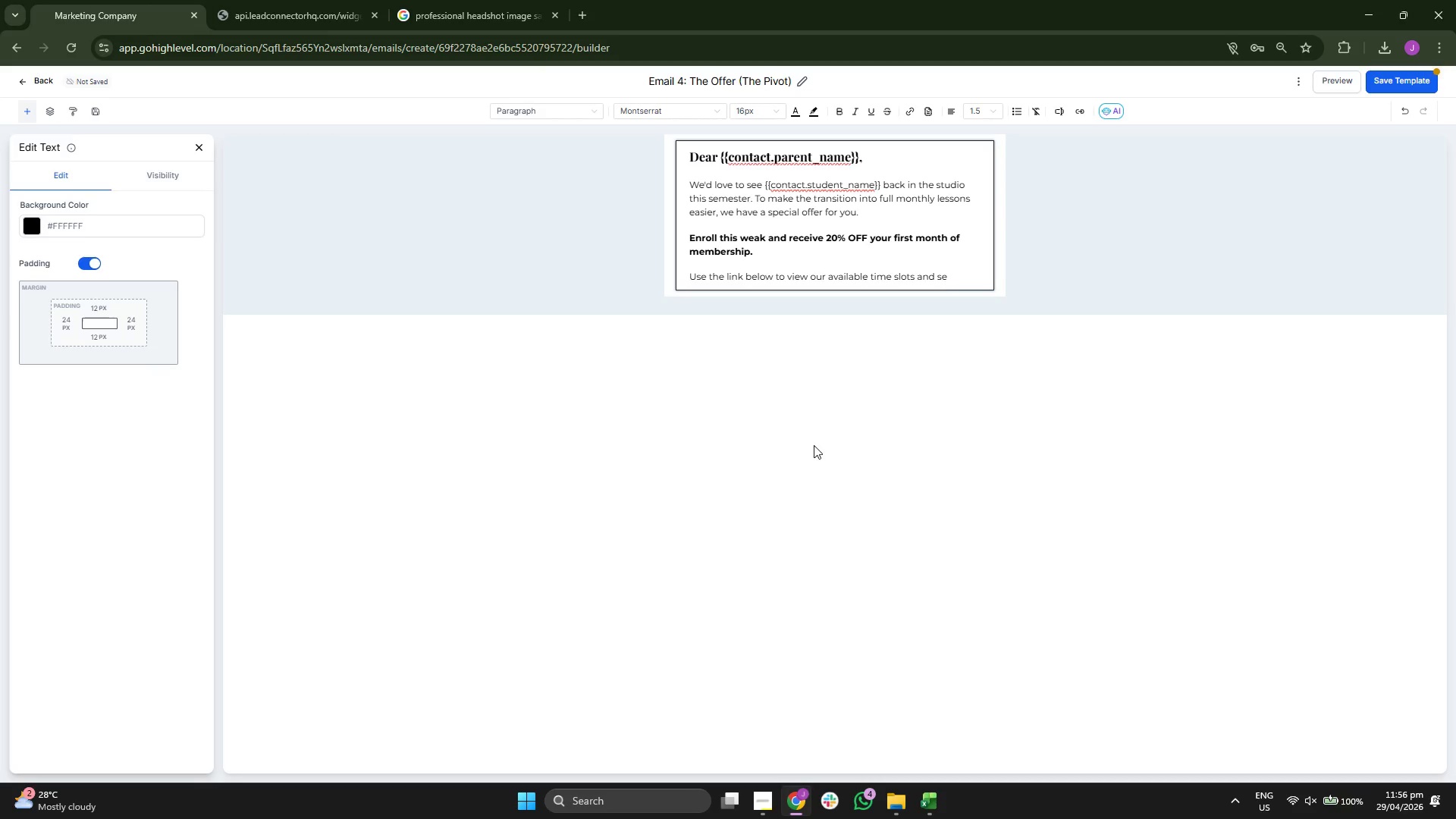 
type(cur)
 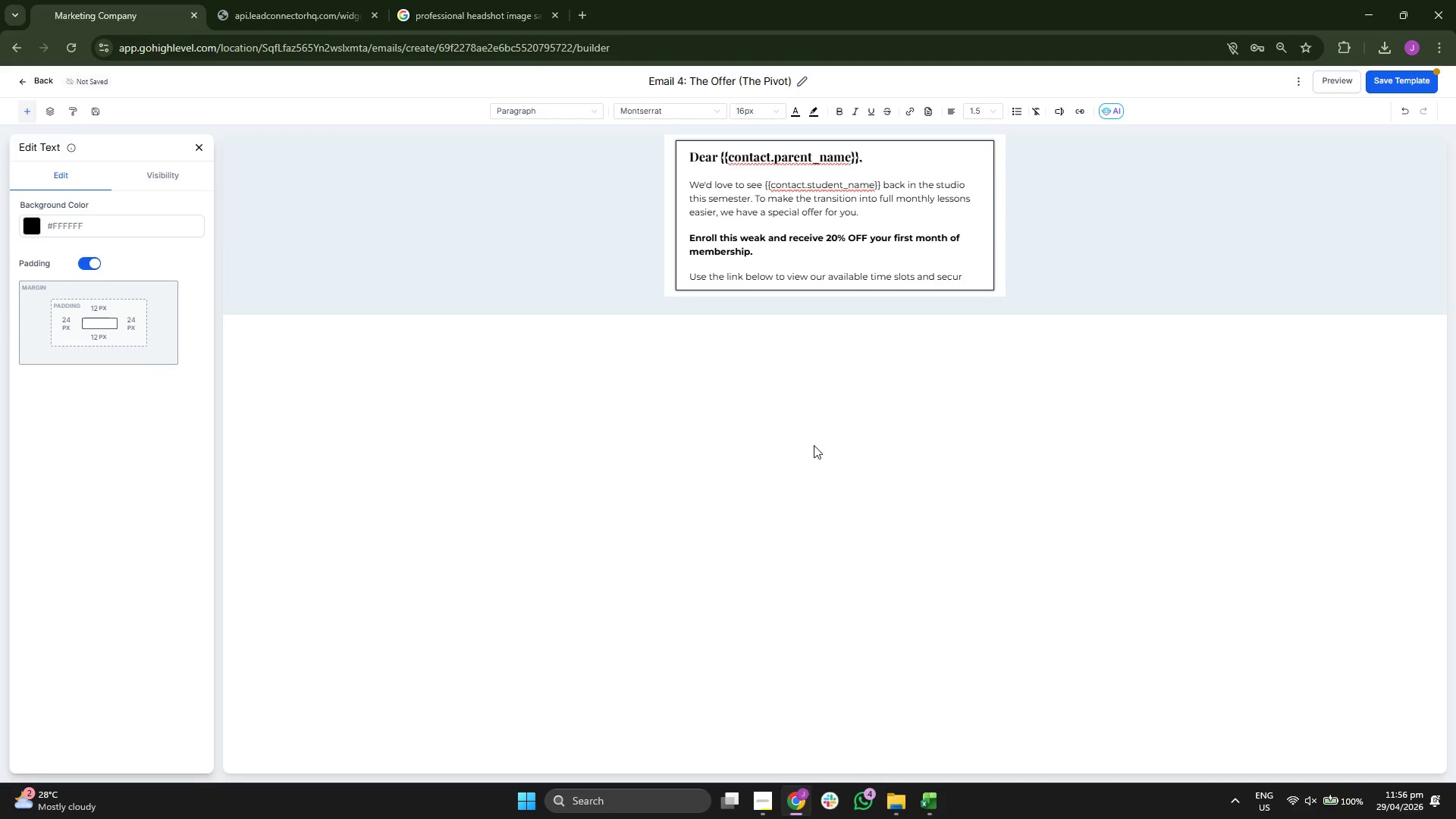 
wait(8.17)
 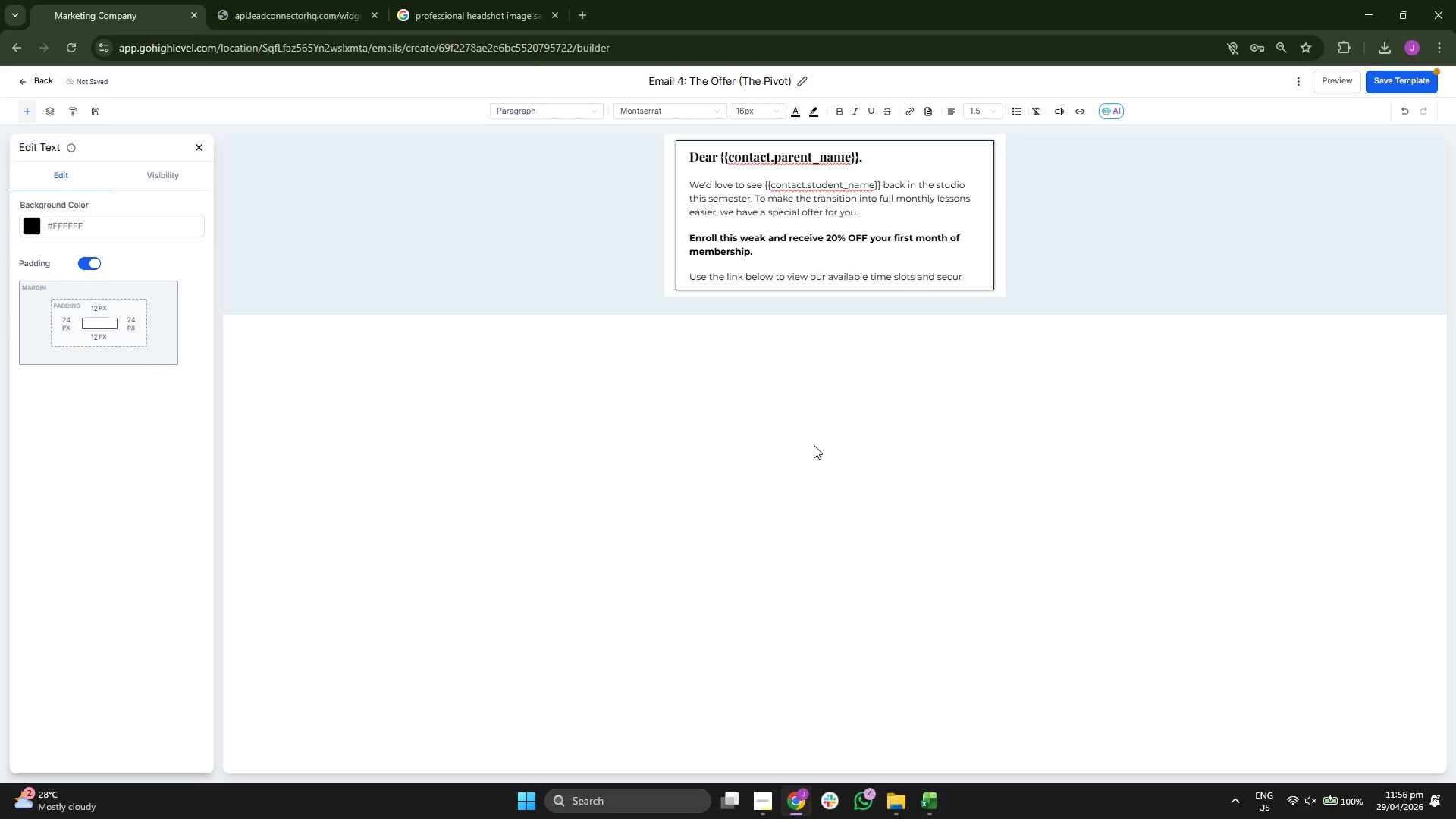 
type(e your preferred schedule:)
 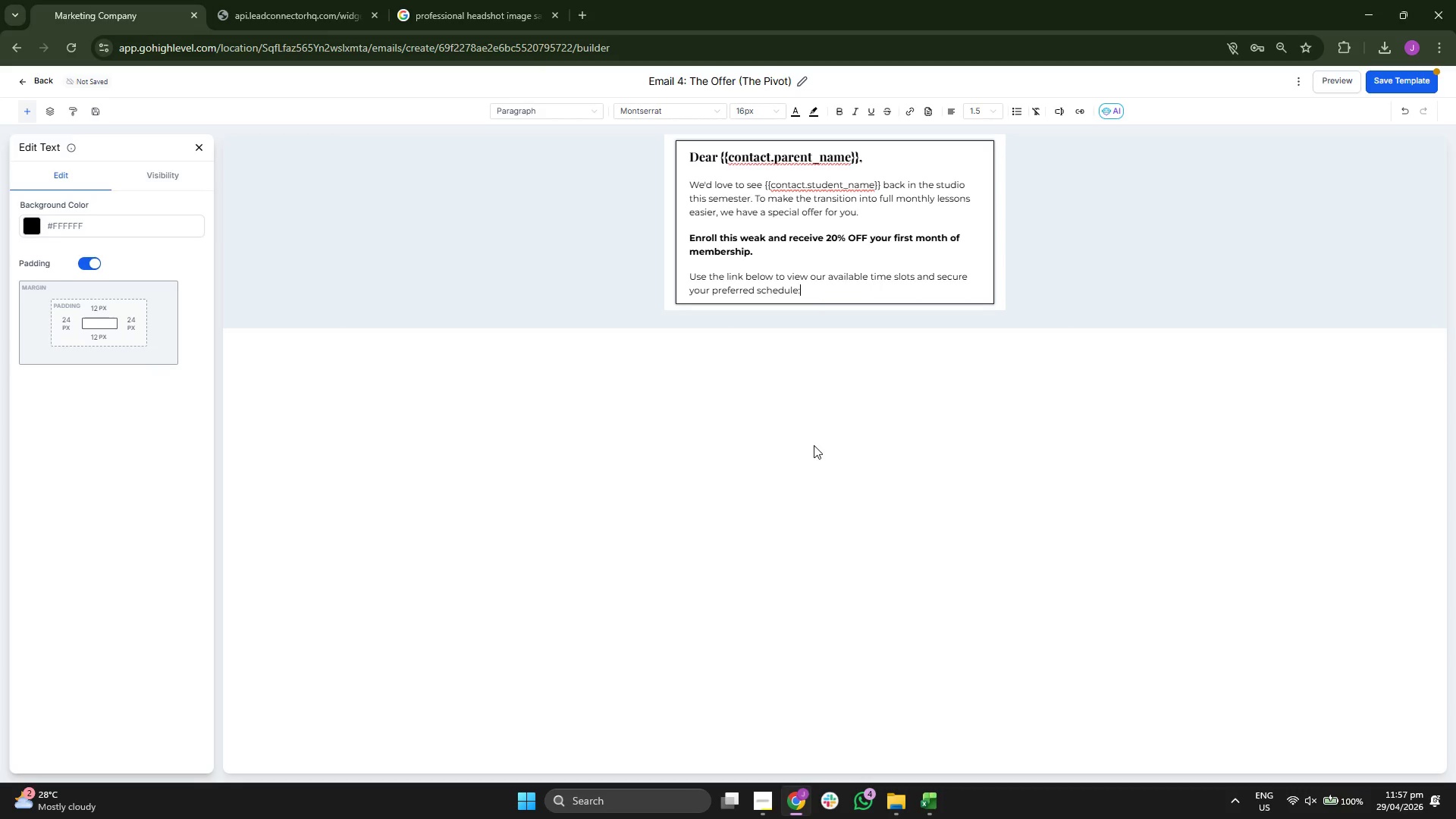 
left_click([1414, 81])
 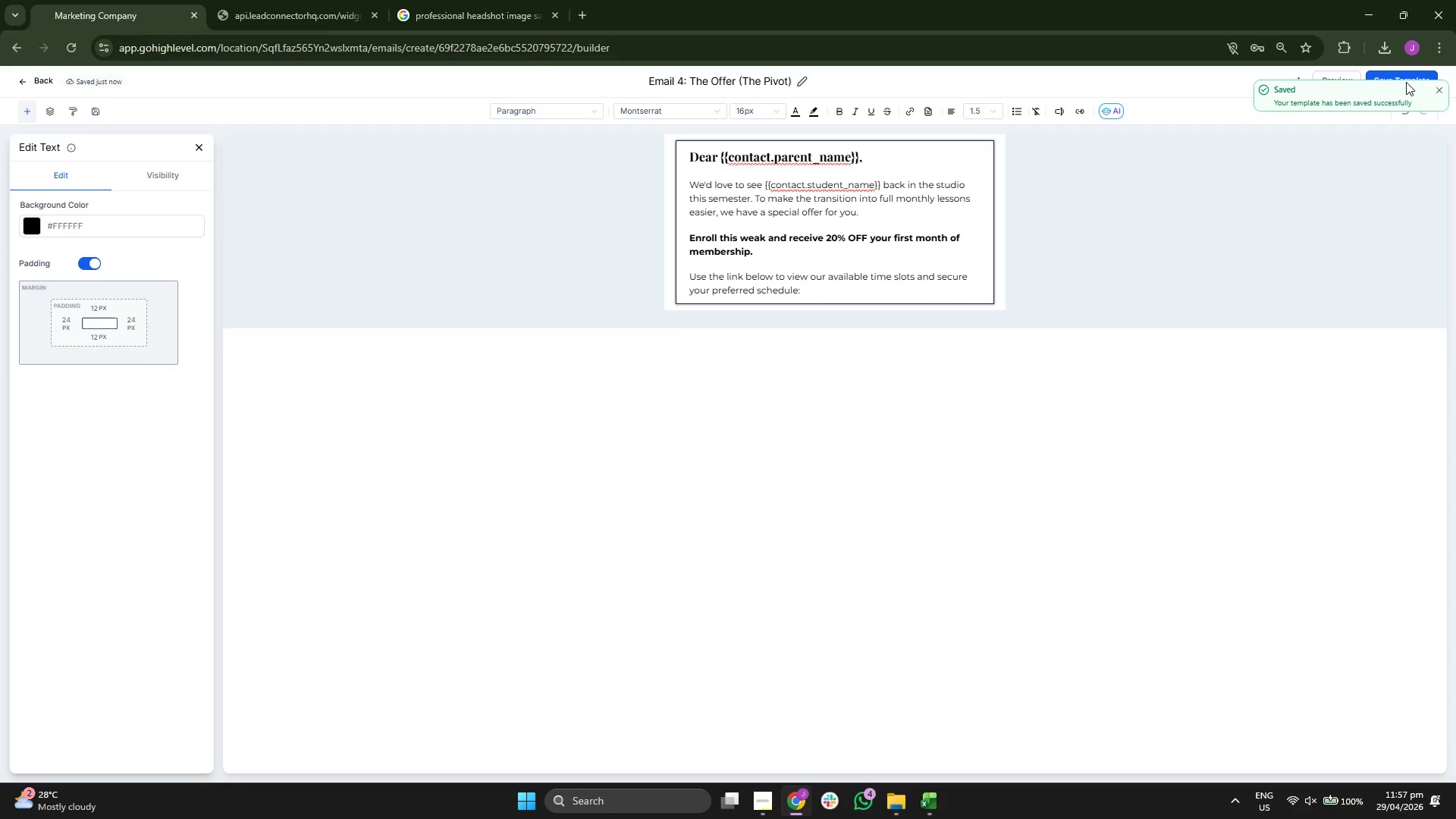 
left_click([1439, 89])
 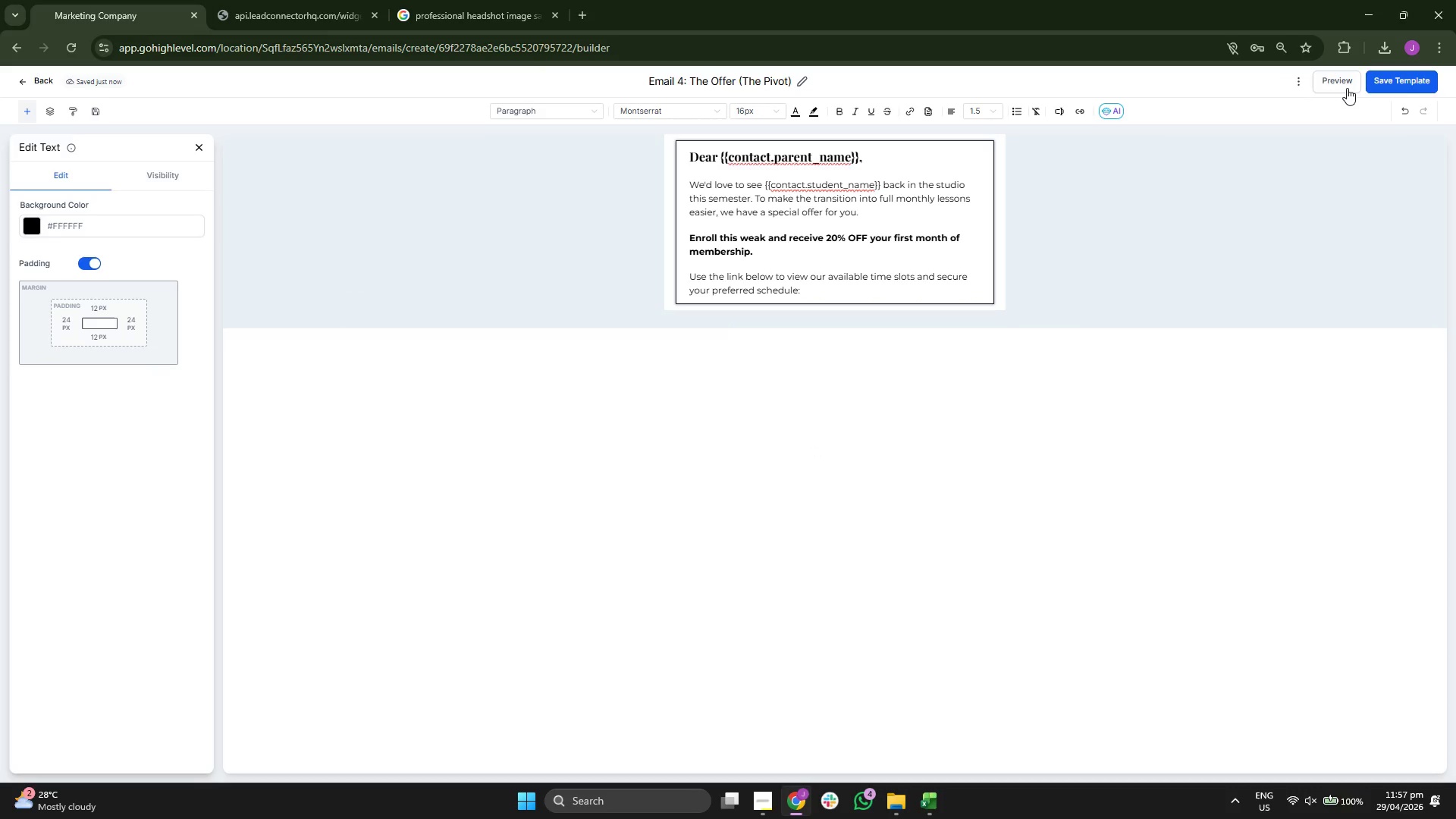 
left_click([1347, 88])
 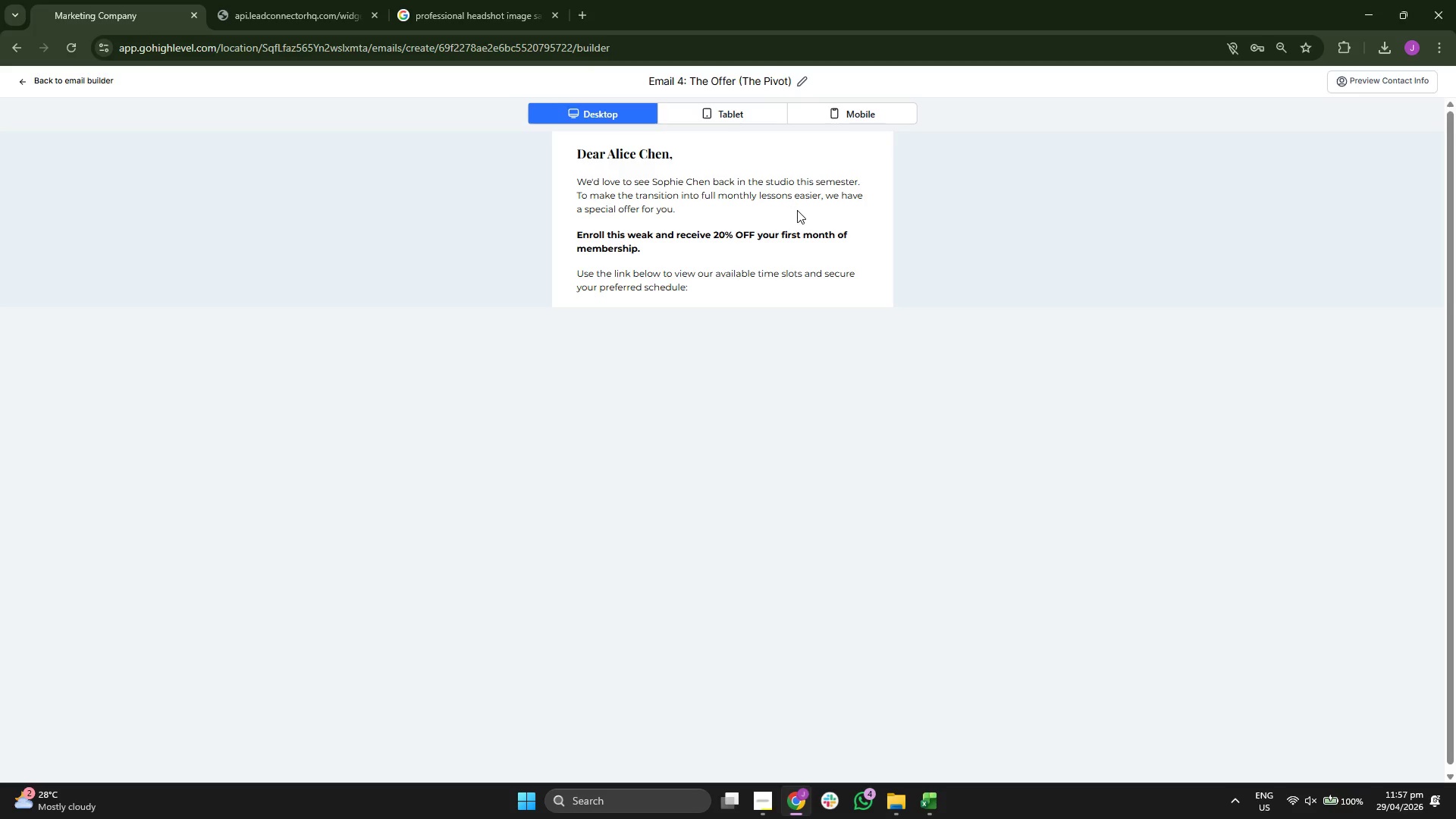 
left_click([725, 115])
 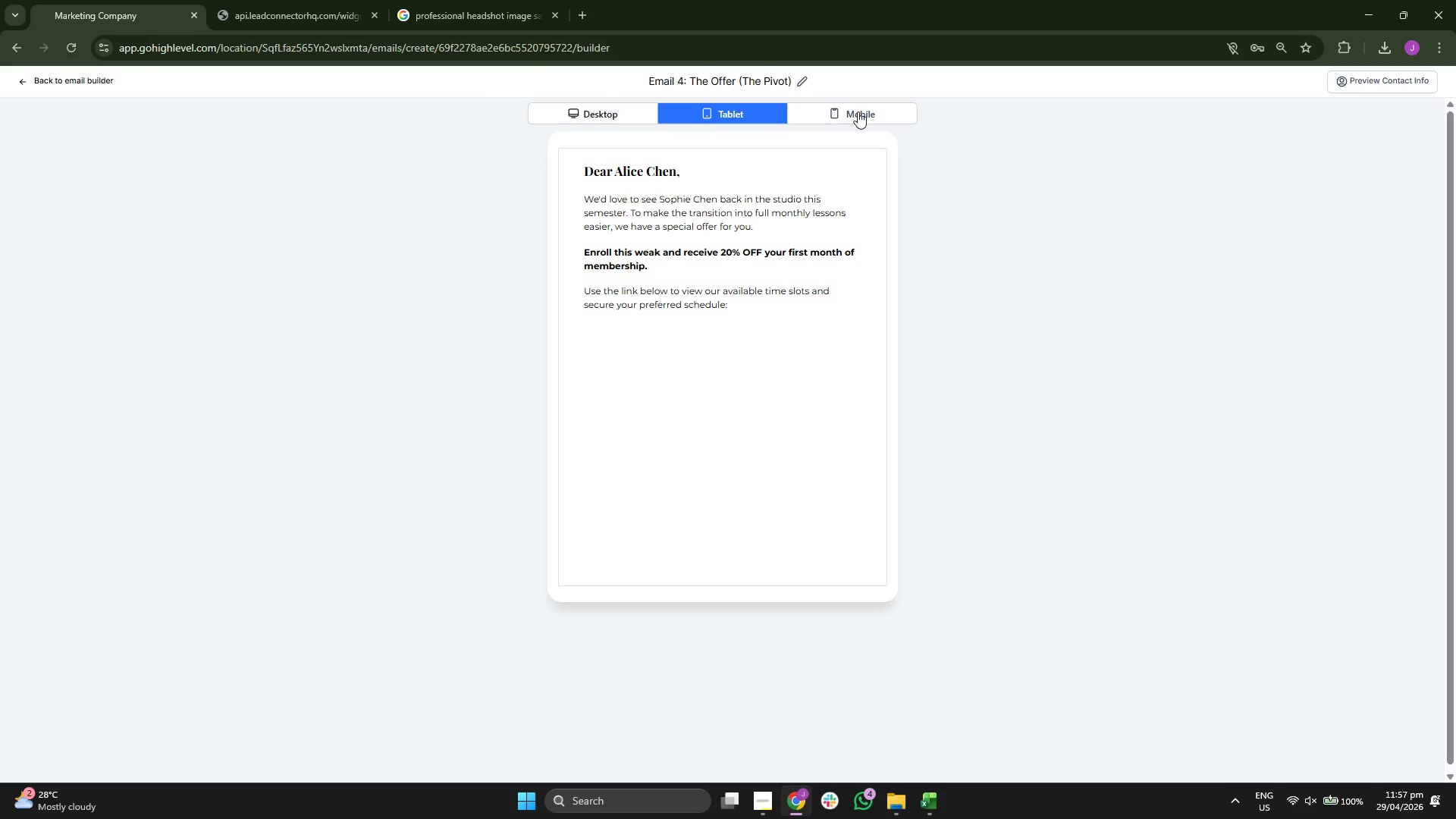 
left_click([858, 111])
 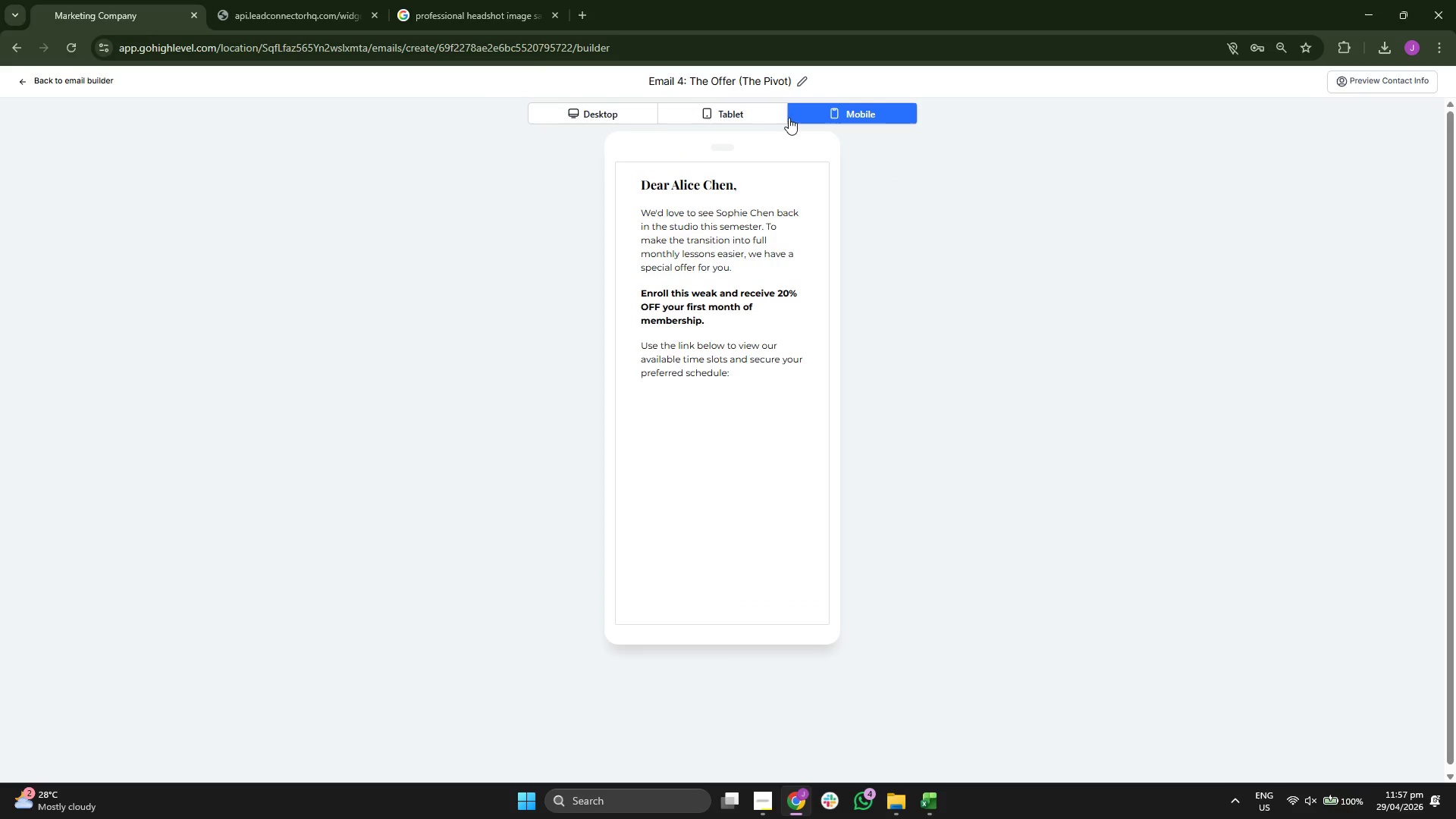 
left_click([748, 117])
 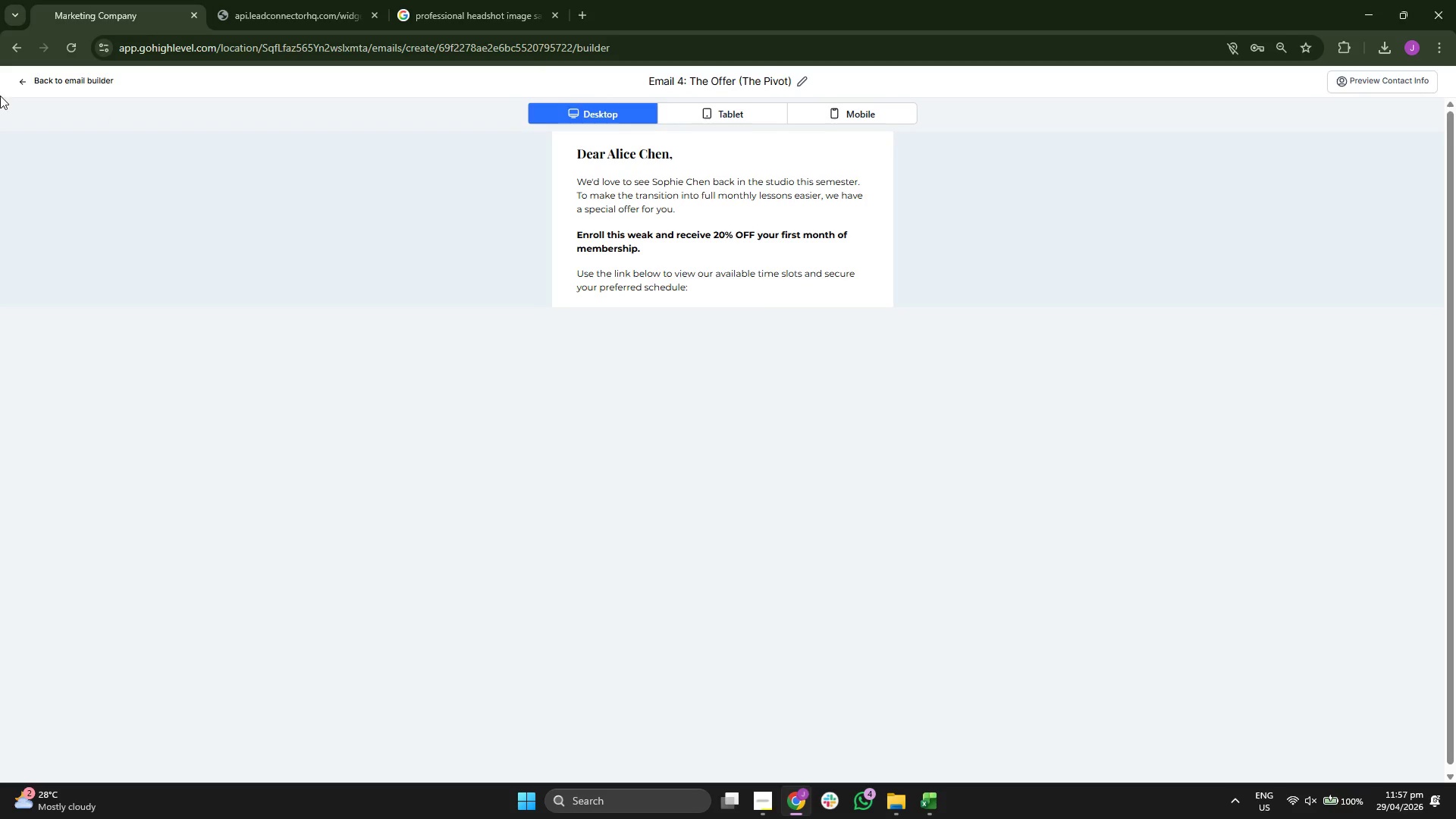 
left_click([25, 78])
 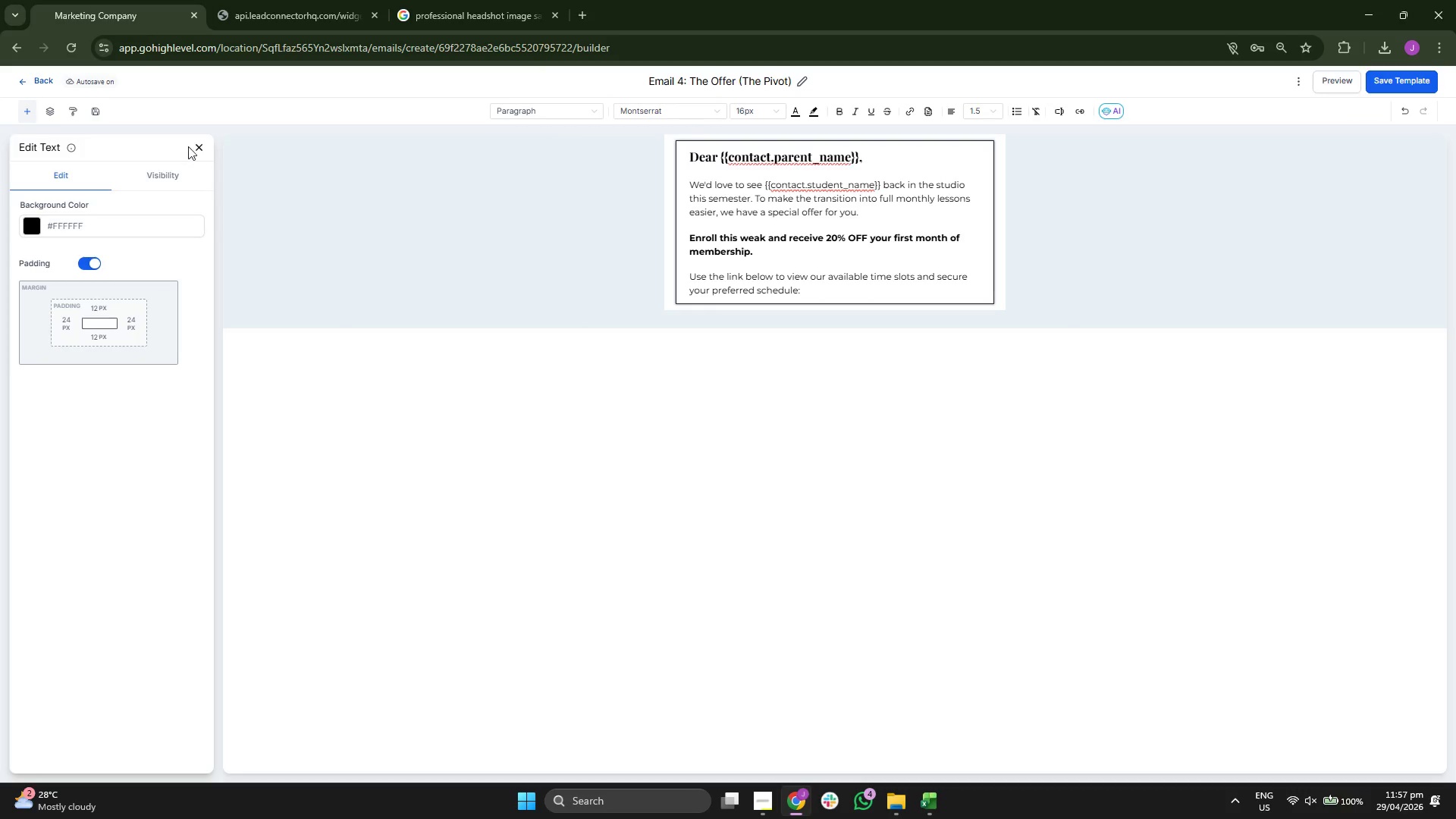 
left_click([196, 146])
 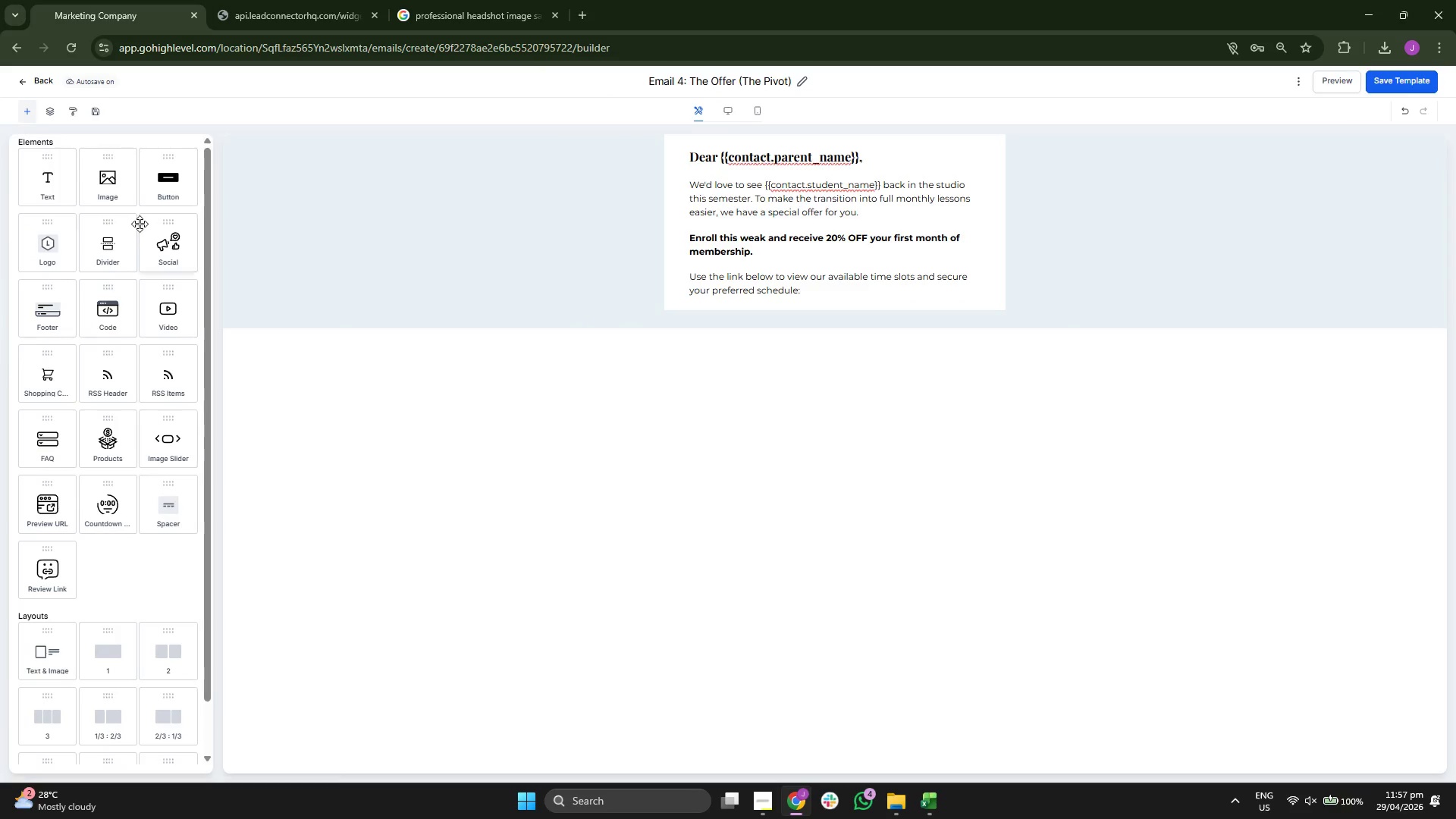 
left_click_drag(start_coordinate=[158, 194], to_coordinate=[701, 276])
 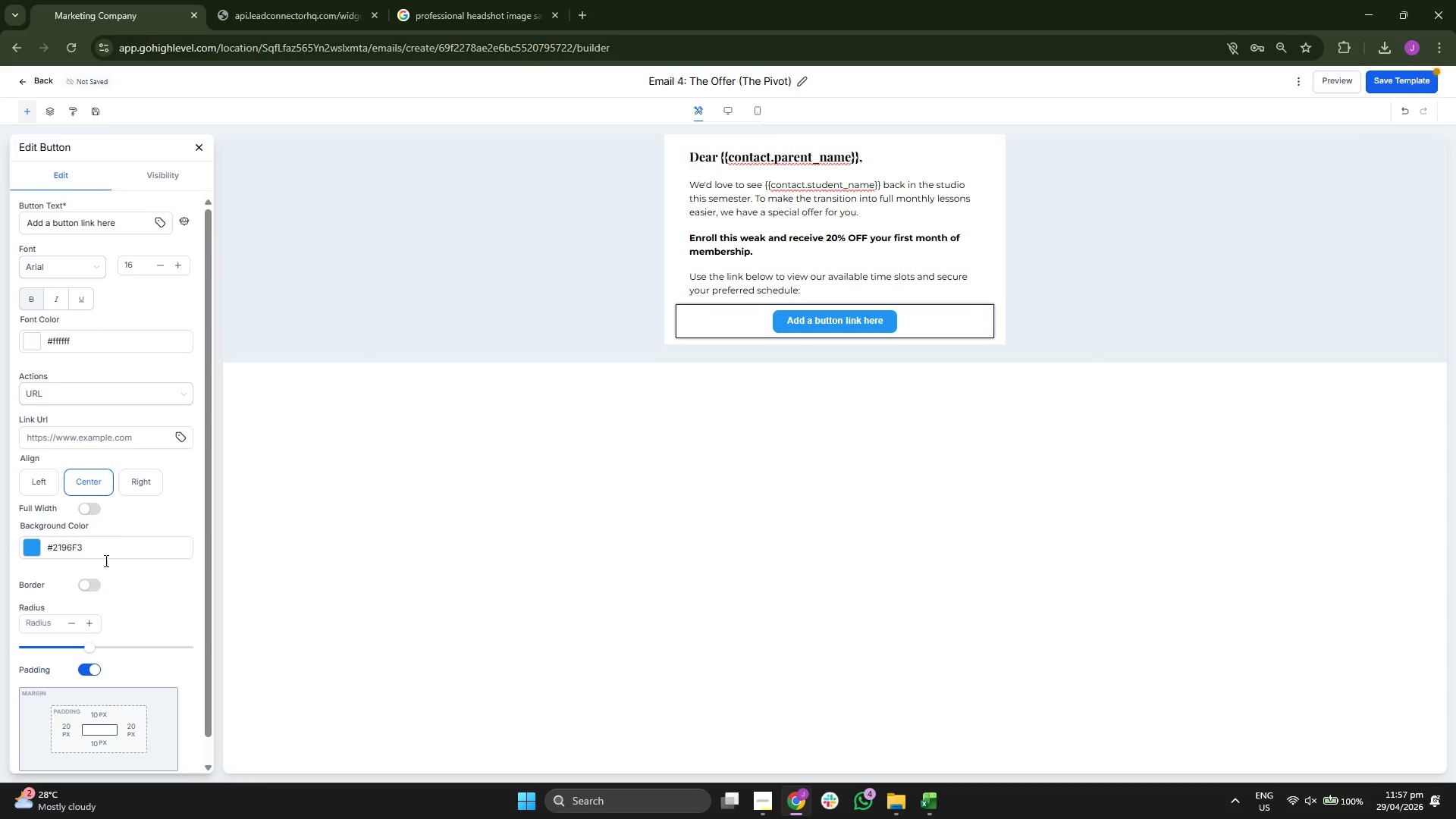 
left_click_drag(start_coordinate=[91, 648], to_coordinate=[155, 645])
 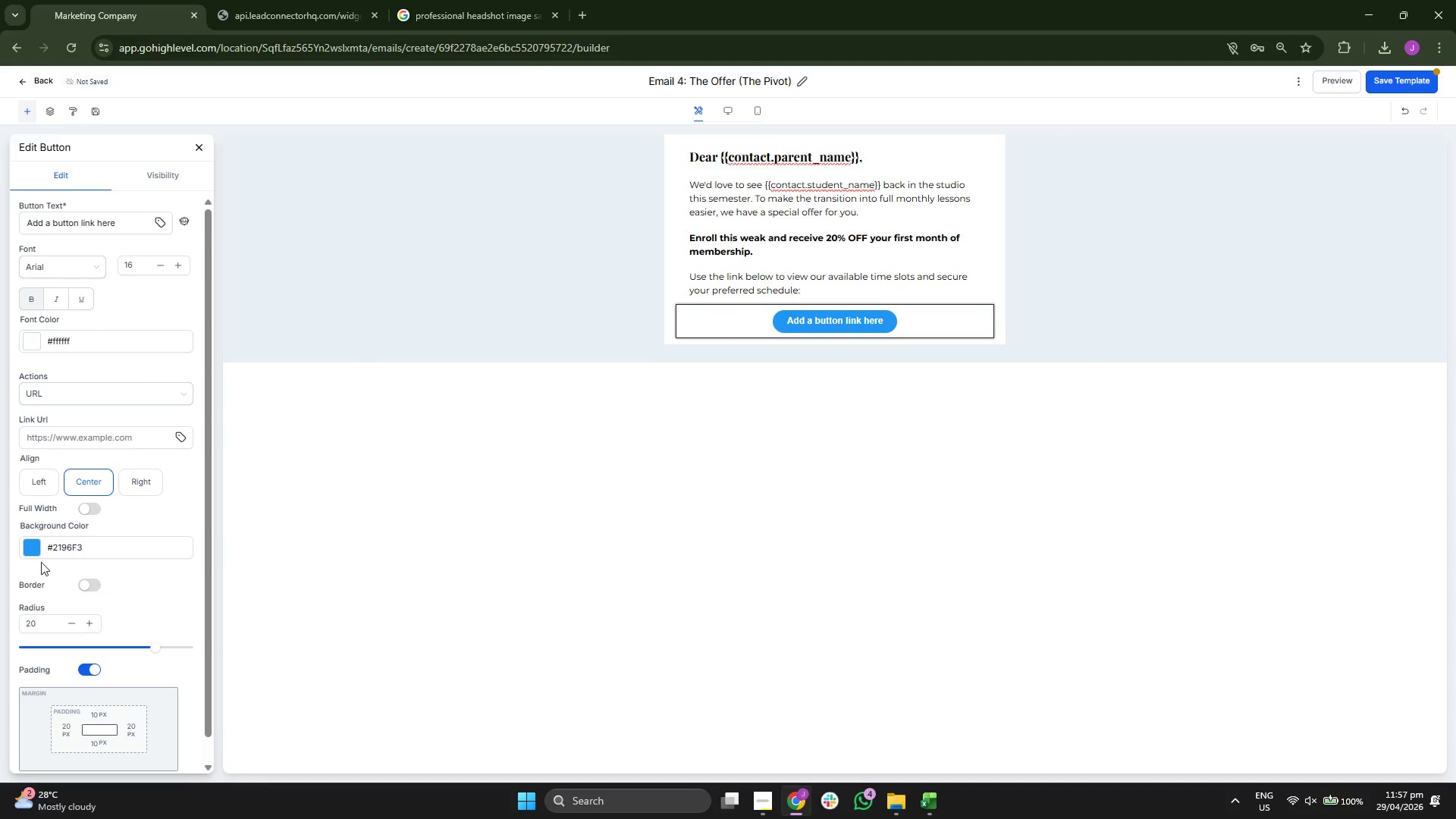 
left_click([28, 545])
 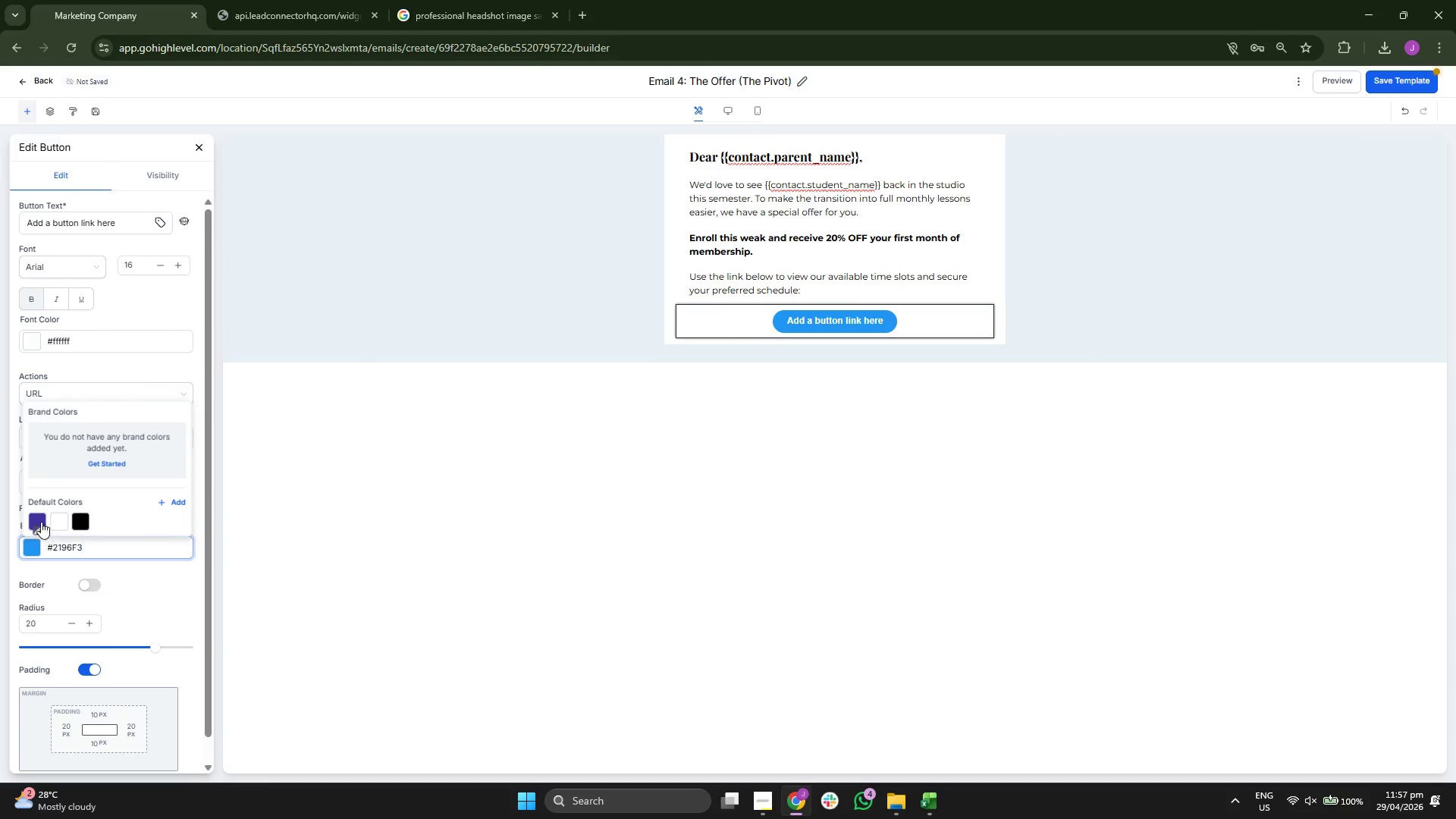 
left_click([34, 517])
 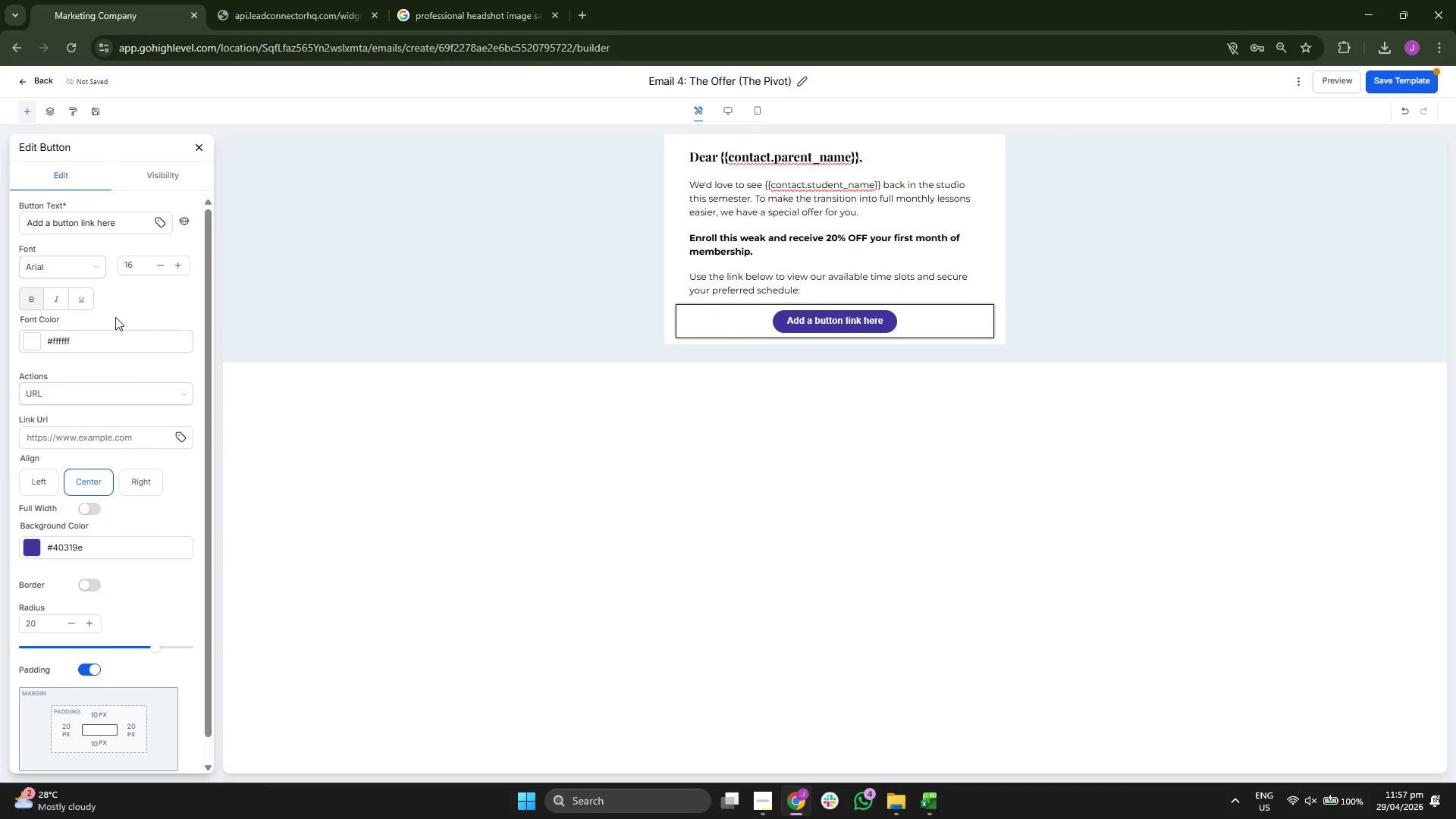 
left_click([87, 298])
 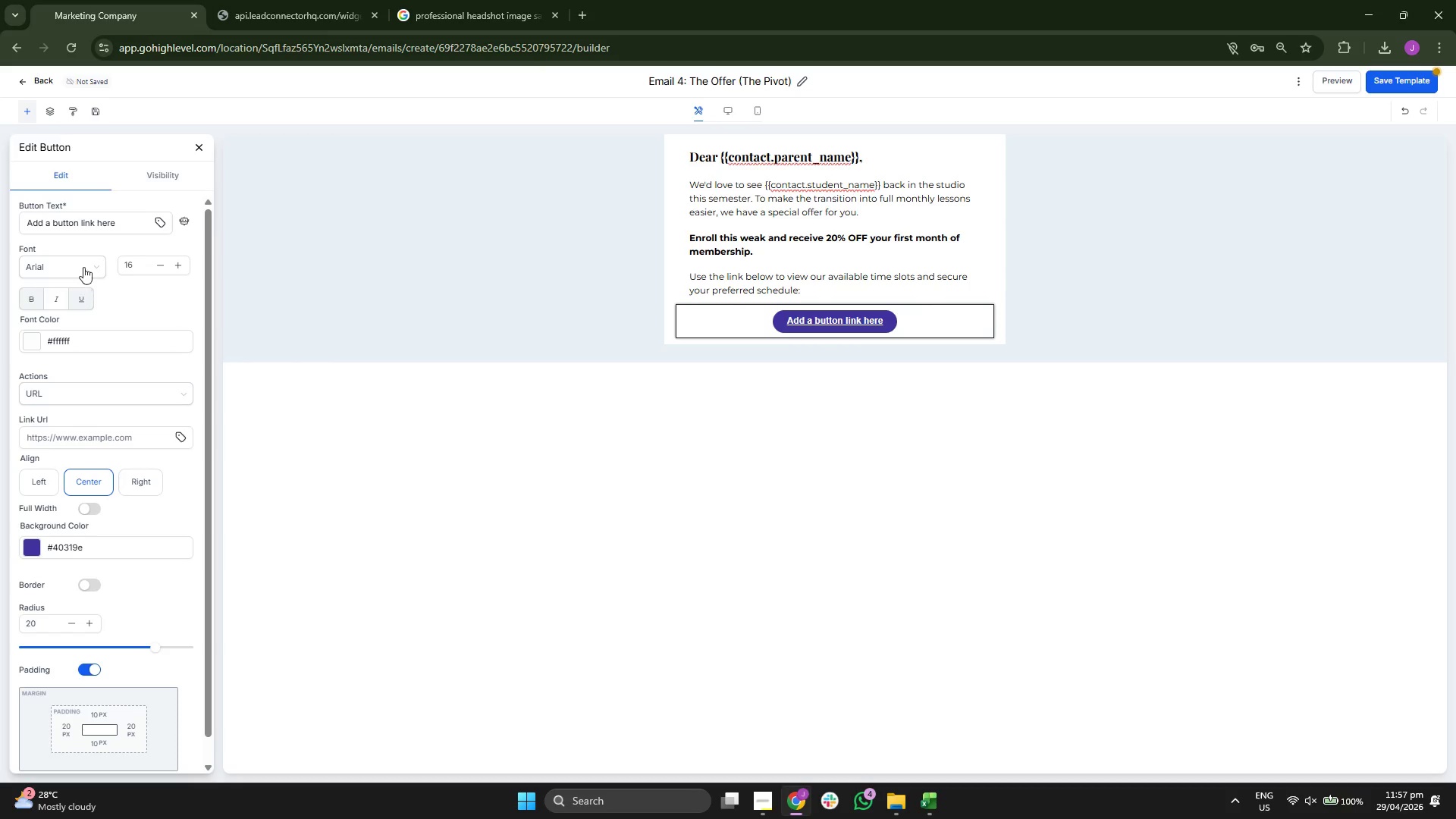 
left_click([78, 334])
 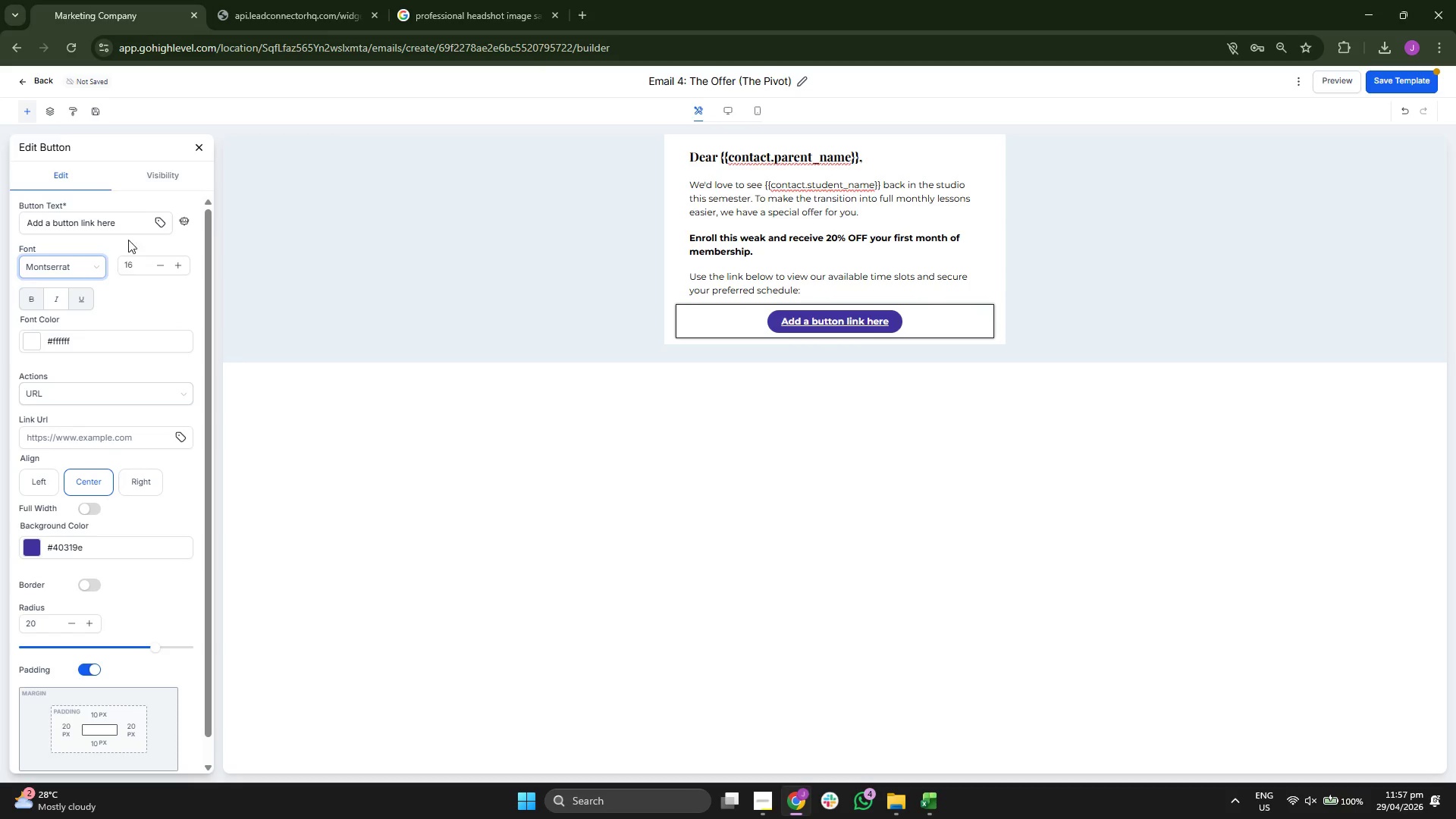 
left_click([131, 233])
 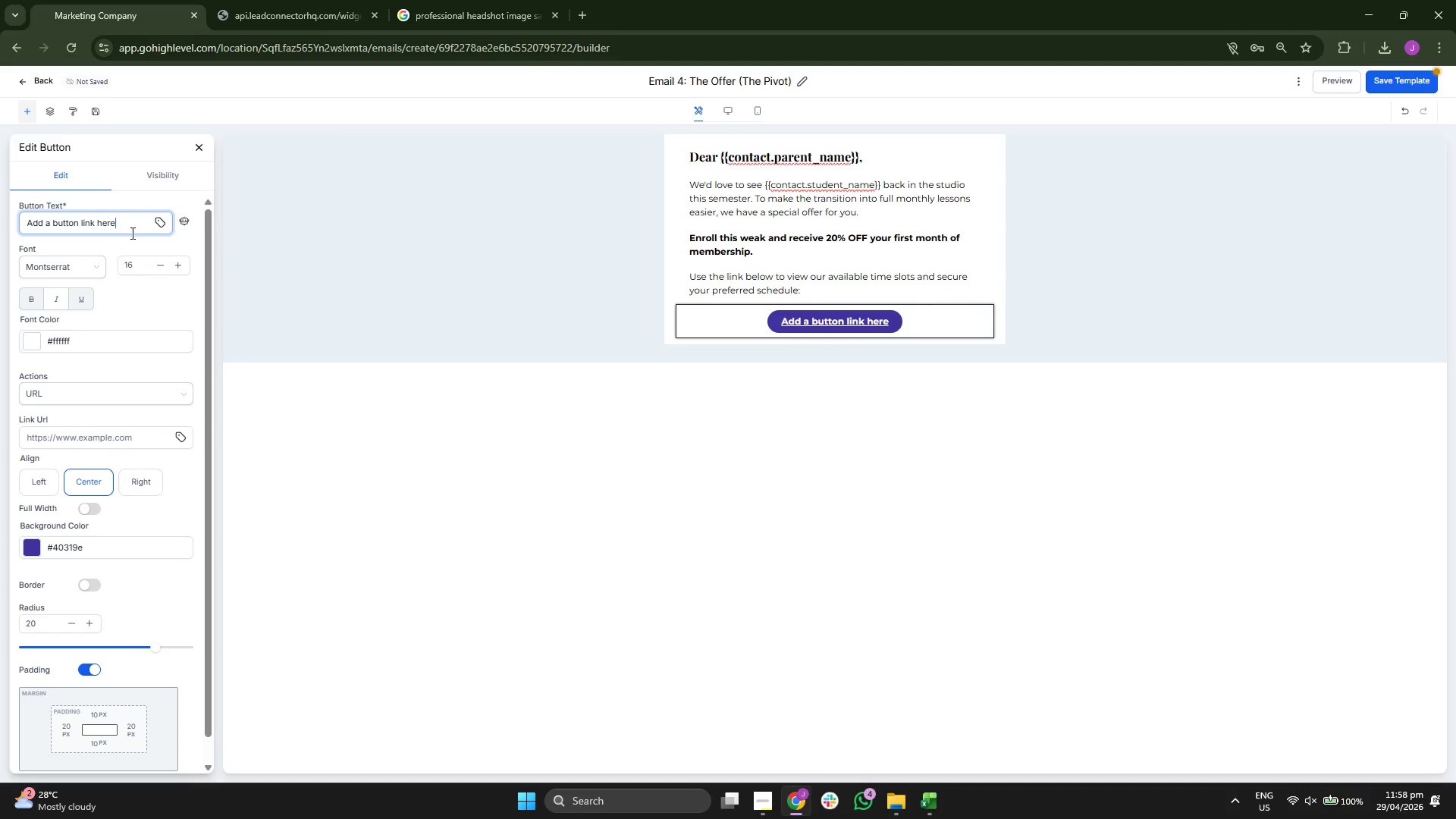 
key(Backspace)
key(Backspace)
key(Backspace)
key(Backspace)
key(Backspace)
key(Backspace)
key(Backspace)
key(Backspace)
key(Backspace)
key(Backspace)
key(Backspace)
key(Backspace)
key(Backspace)
key(Backspace)
key(Backspace)
key(Backspace)
key(Backspace)
key(Backspace)
key(Backspace)
key(Backspace)
key(Backspace)
key(Backspace)
type(Claim My 20% Discount & Enroll)
 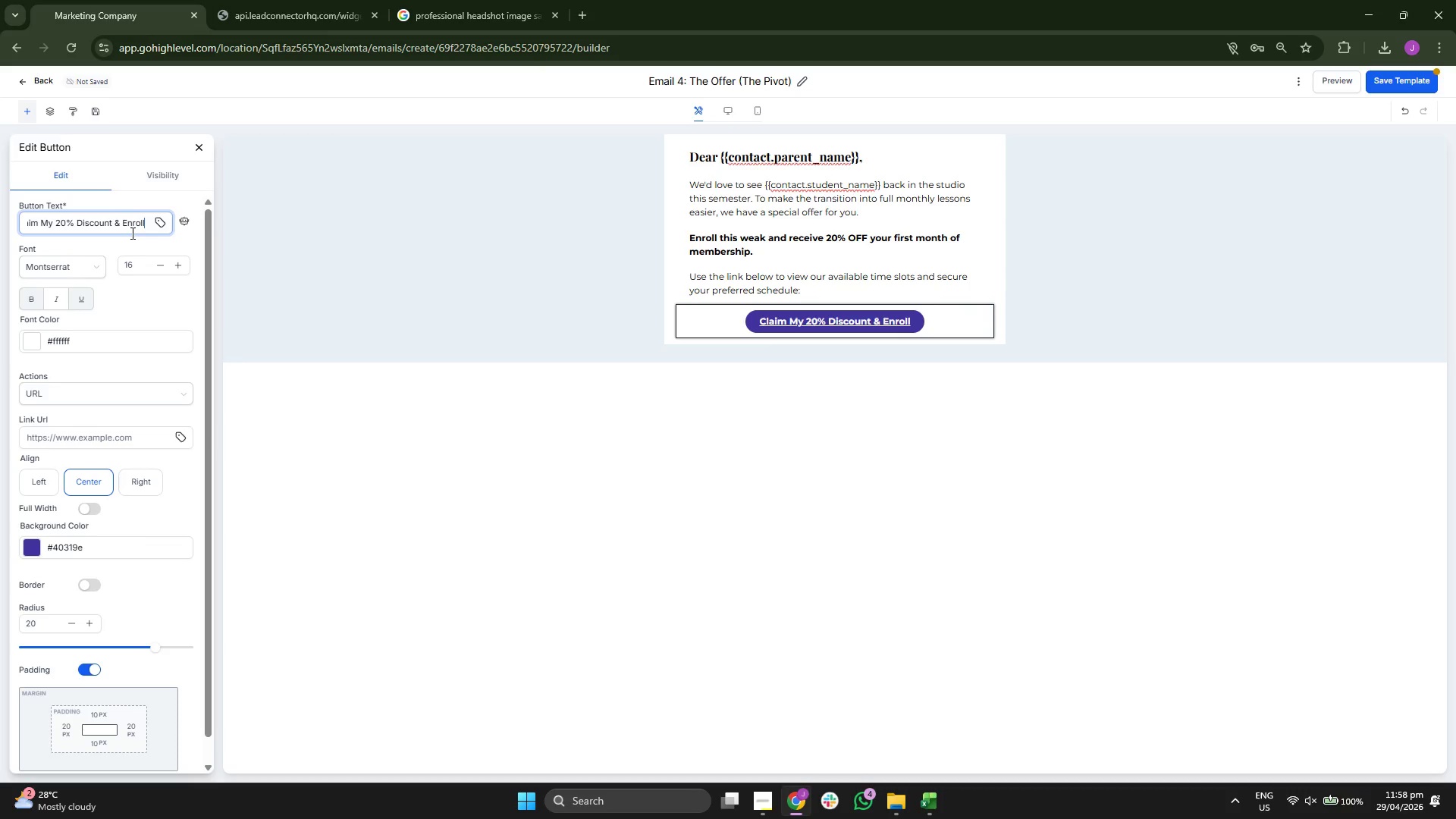 
left_click([181, 435])
 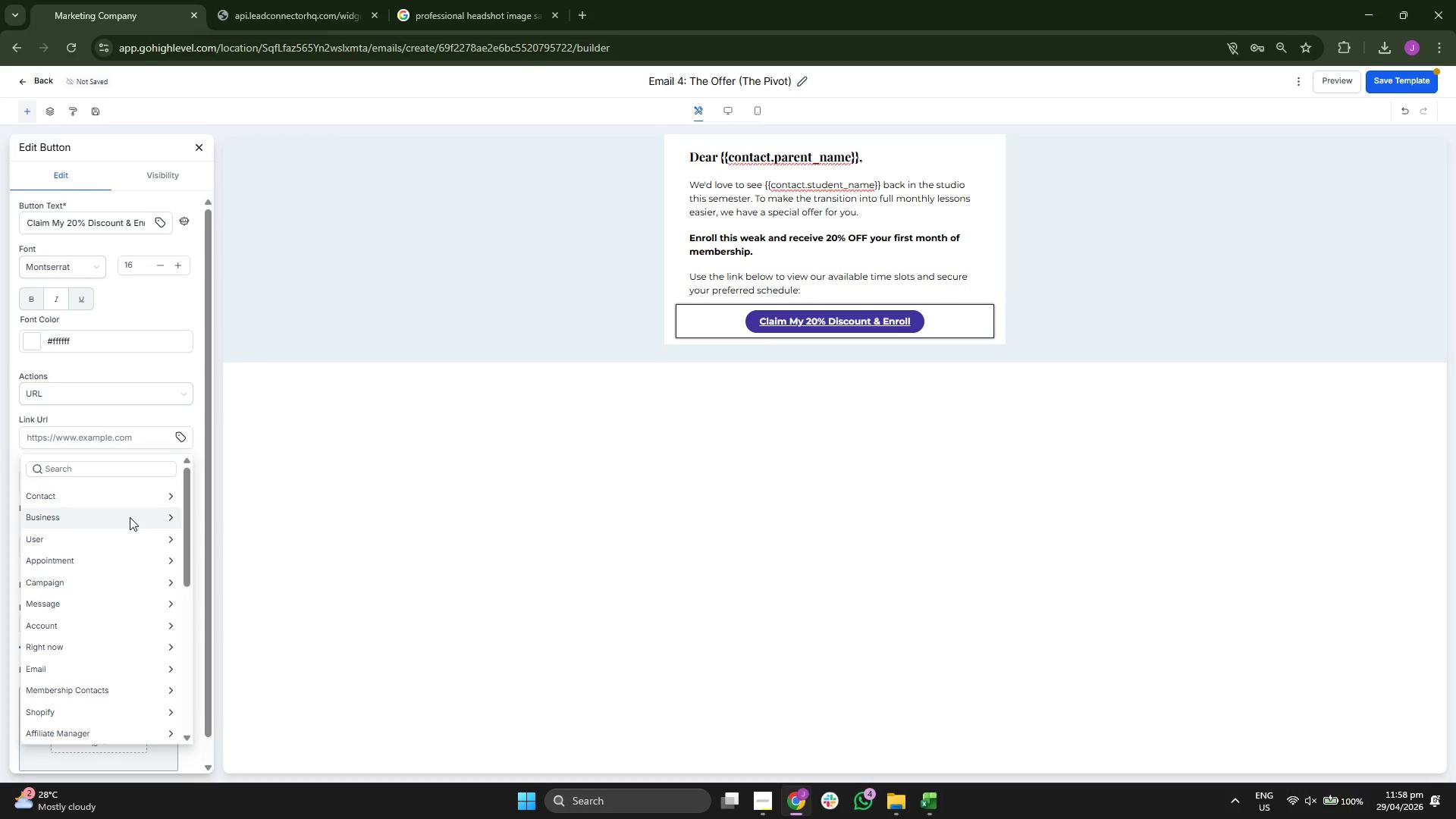 
scroll: coordinate [112, 652], scroll_direction: down, amount: 9.0
 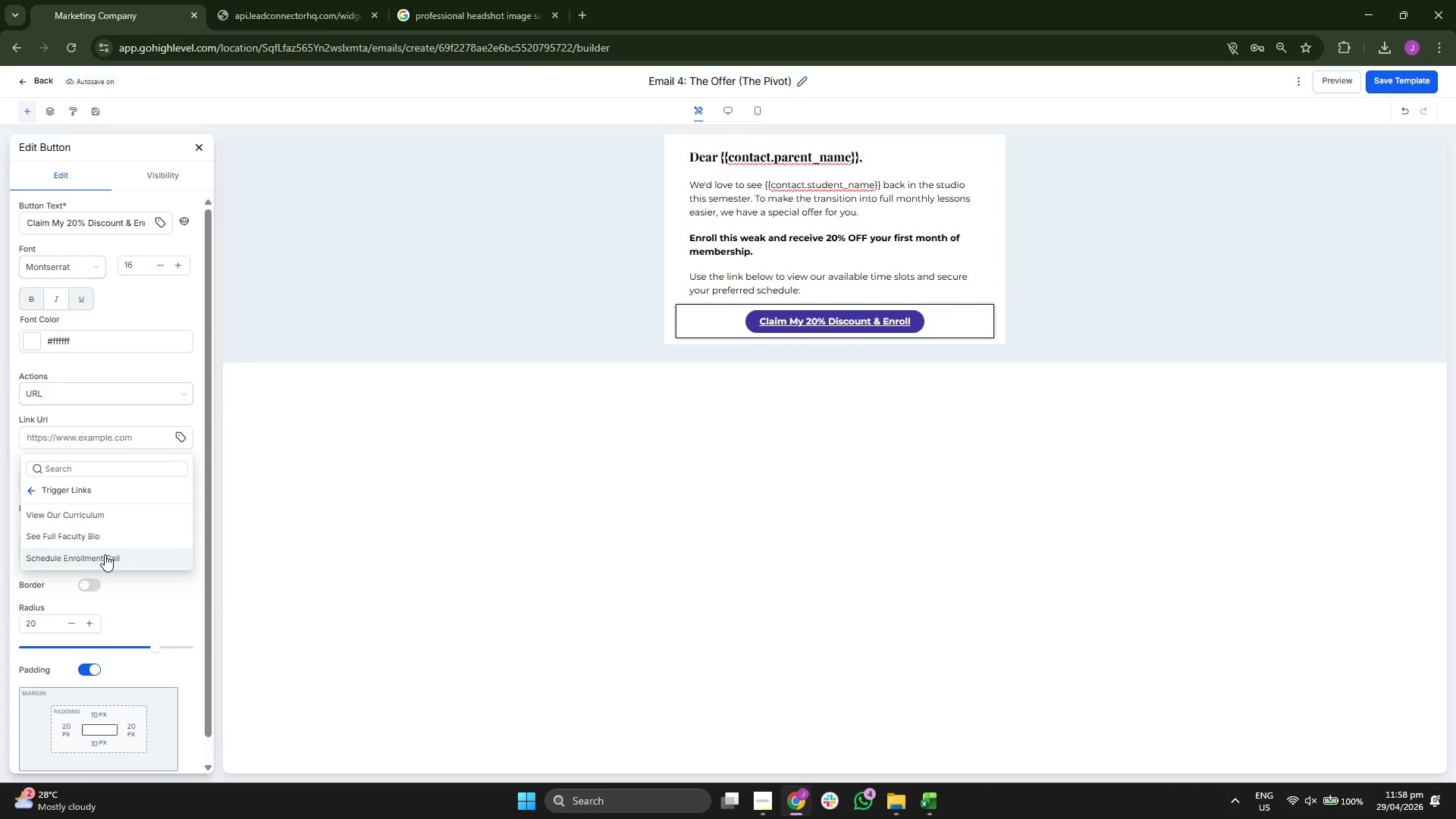 
left_click([134, 600])
 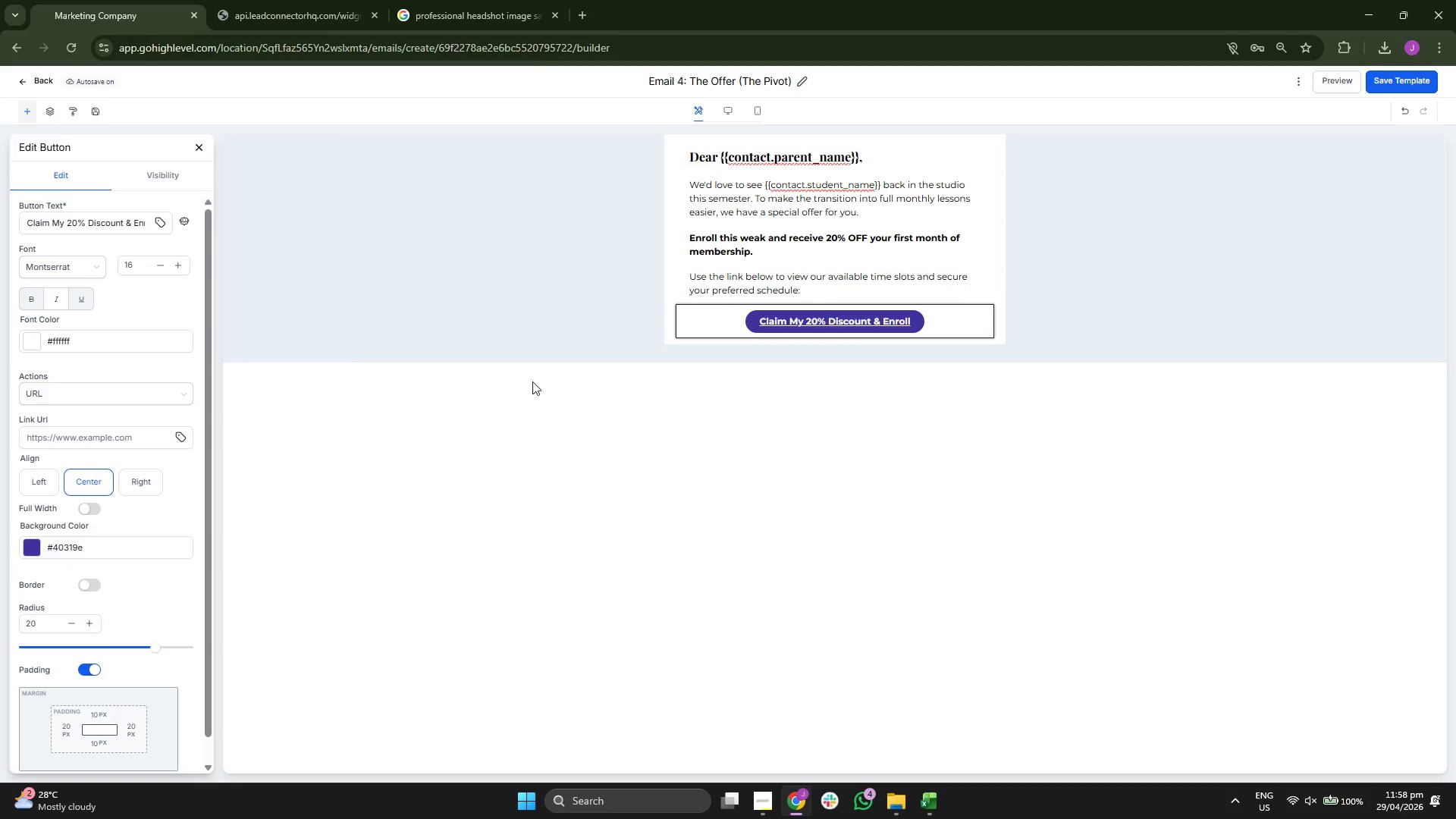 
left_click([206, 146])
 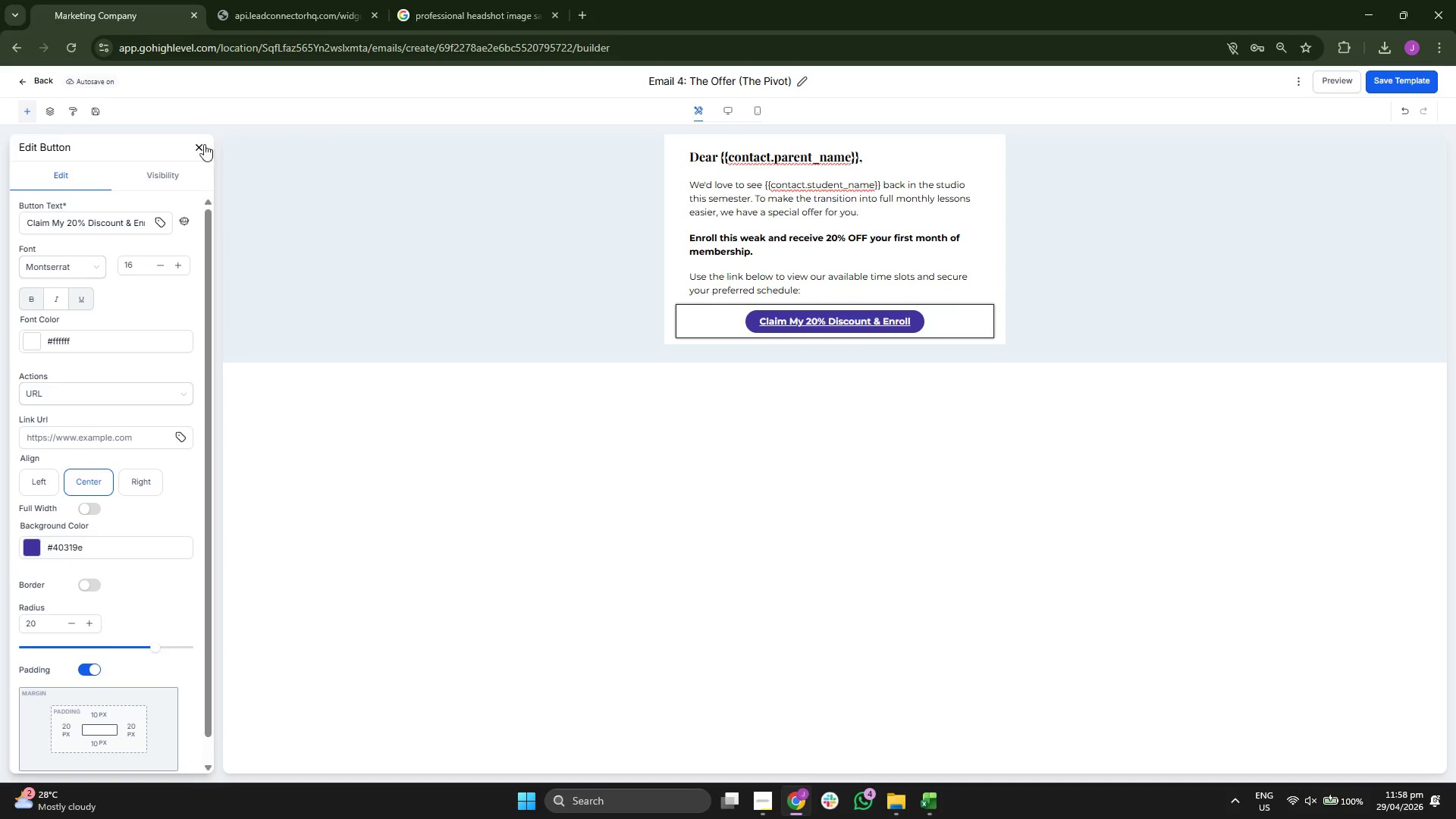 
left_click([196, 143])
 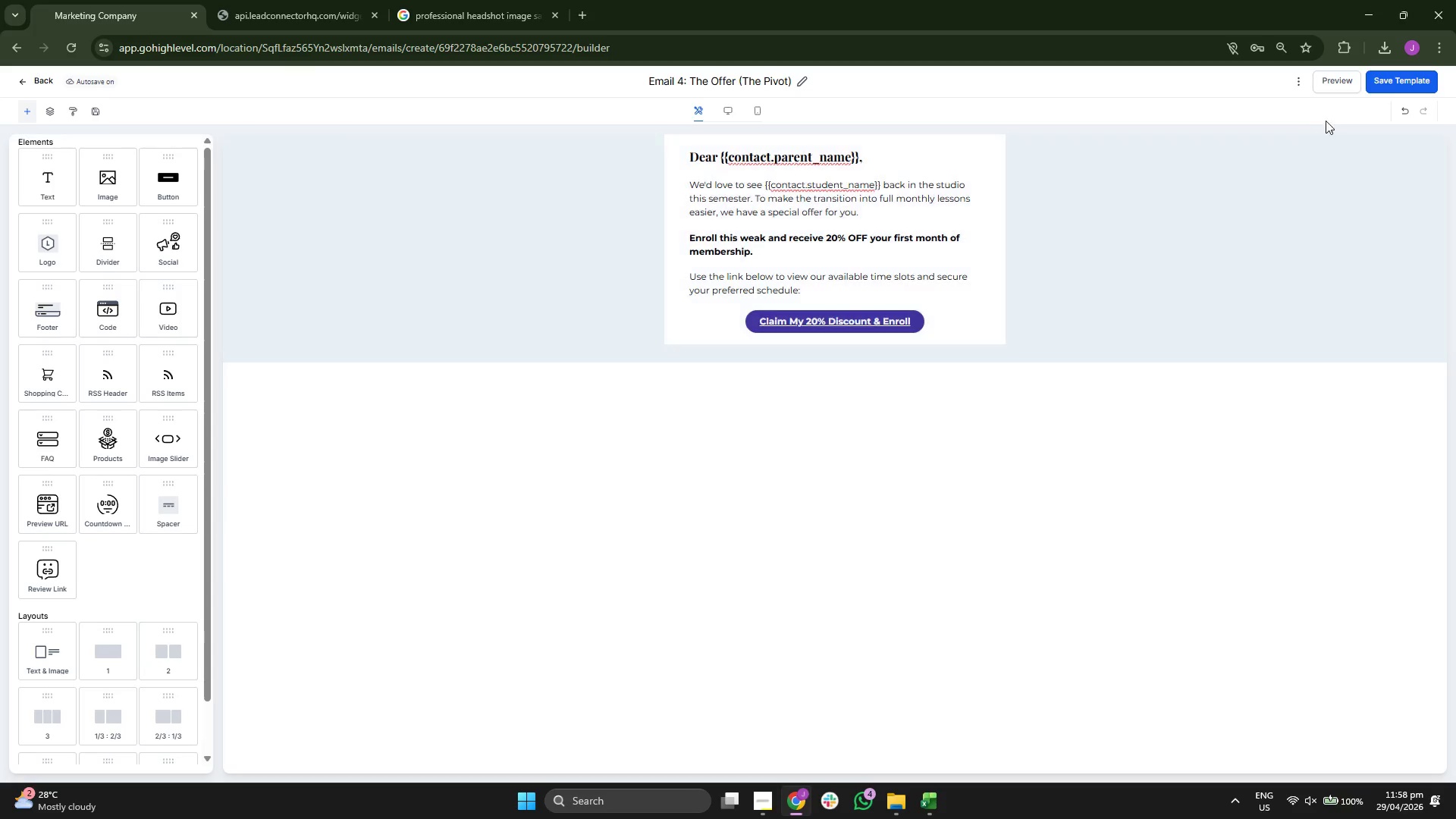 
left_click([1417, 84])
 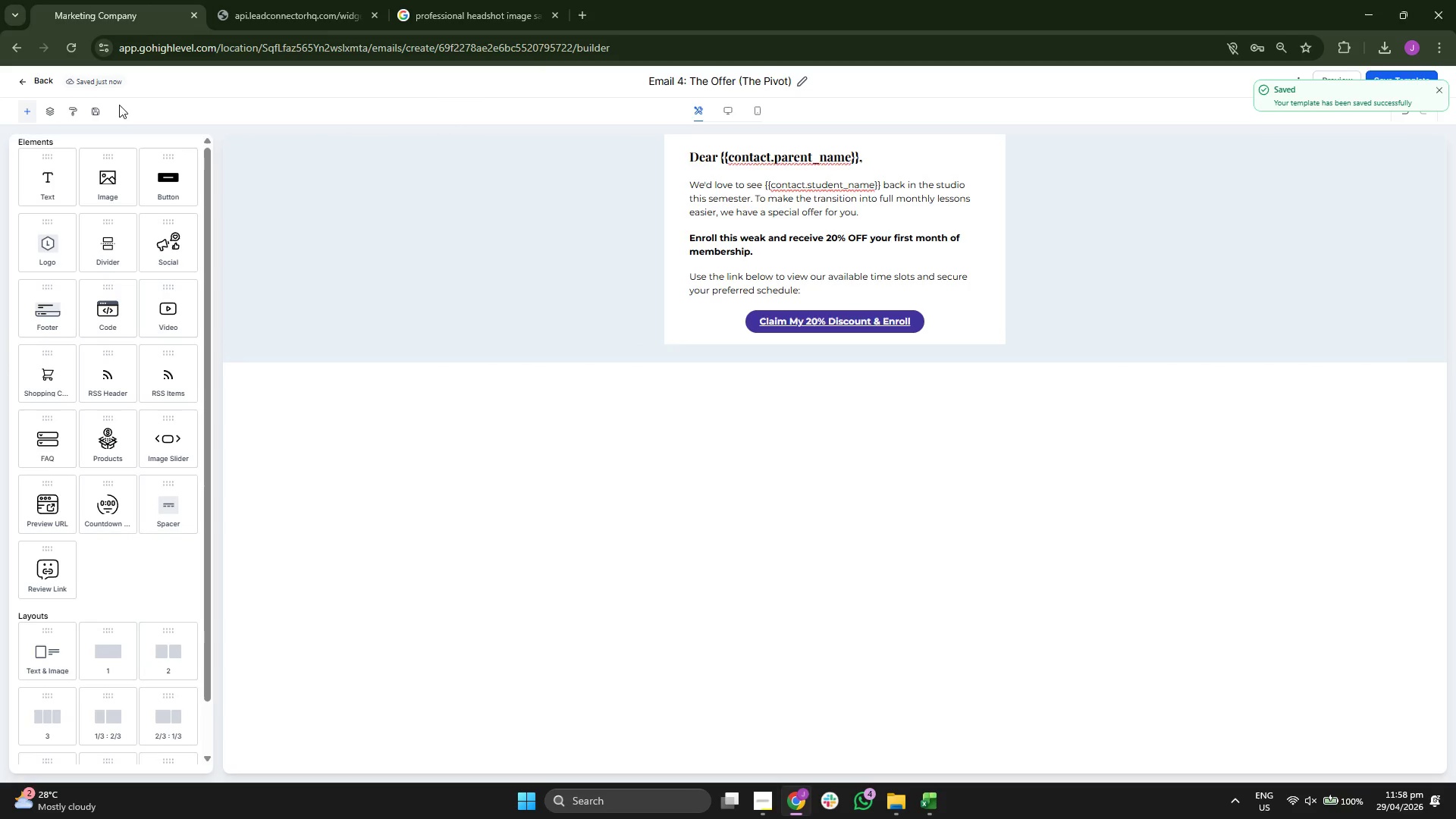 
left_click([38, 82])
 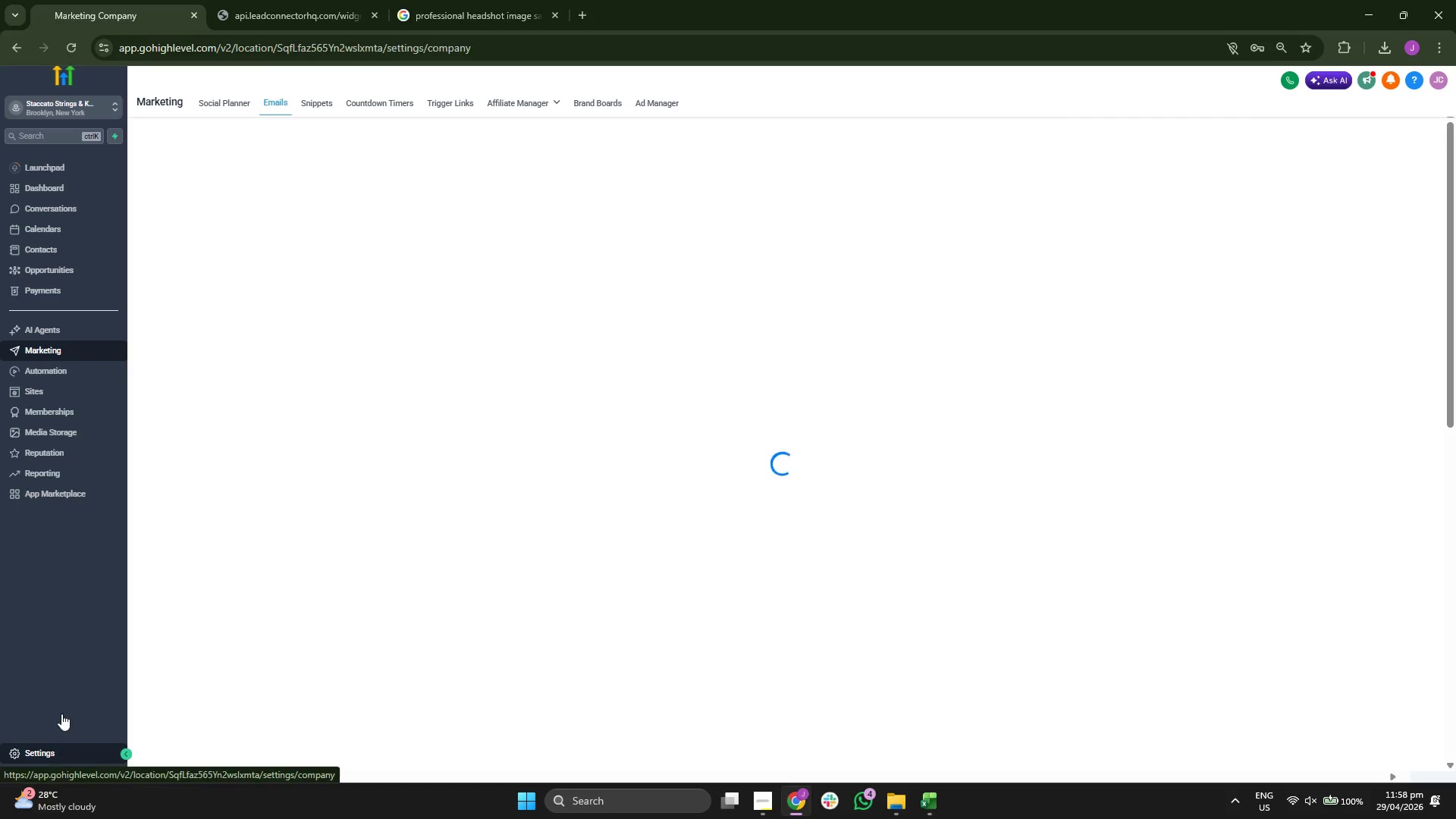 
left_click([74, 479])
 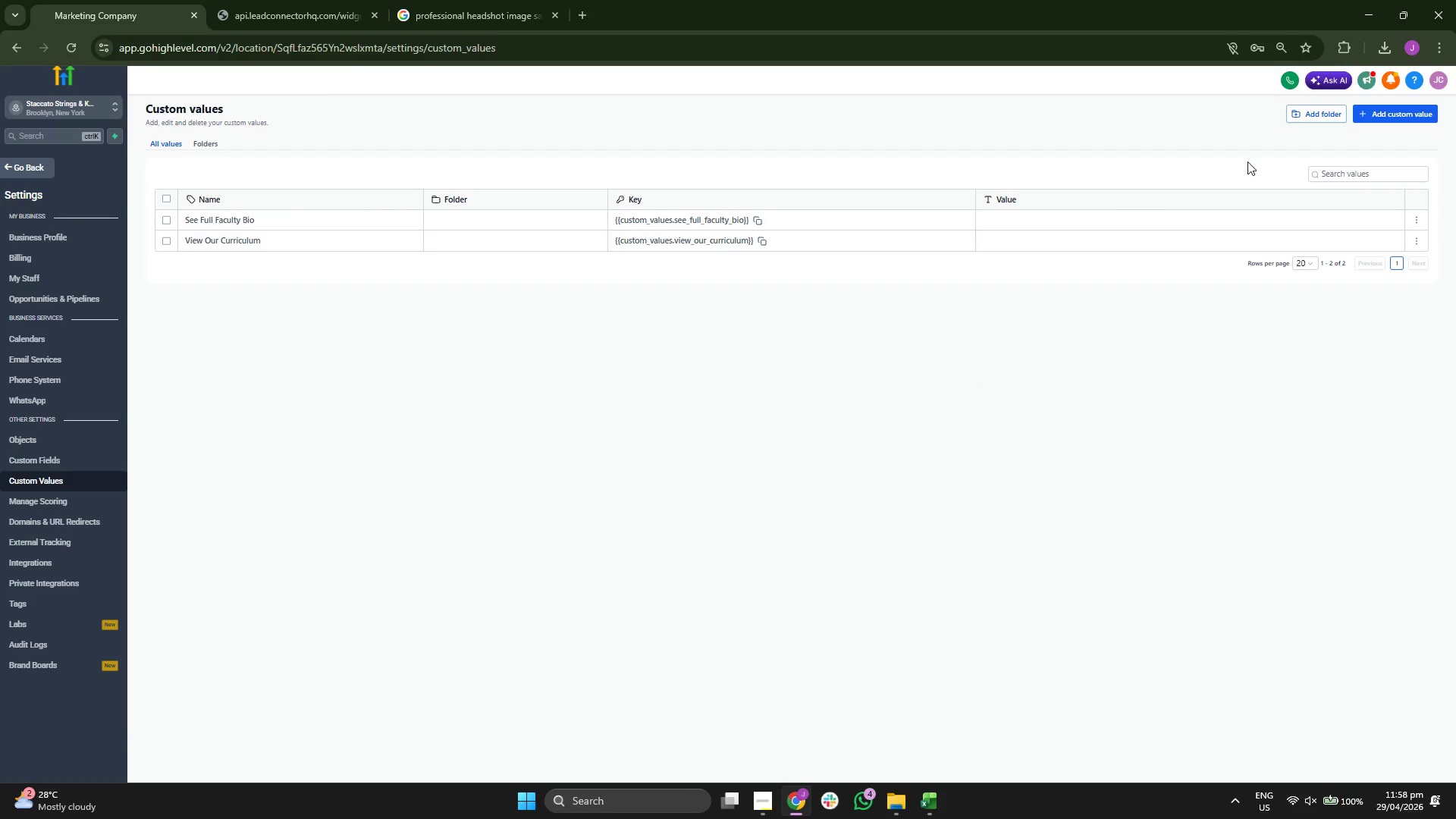 
left_click([1385, 118])
 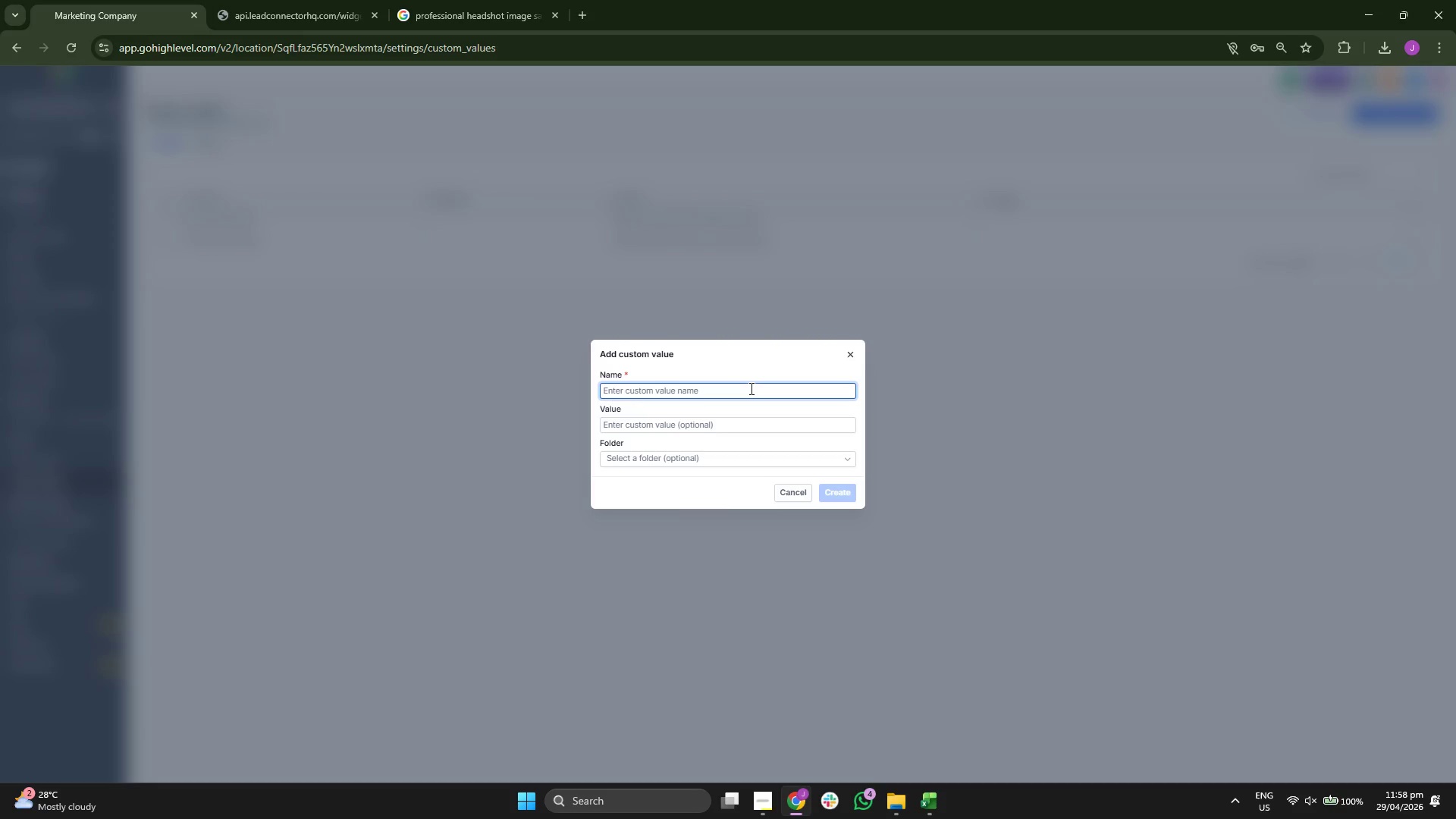 
type(Claim My 20% Discount & Enroo)
key(Backspace)
type(ll)
 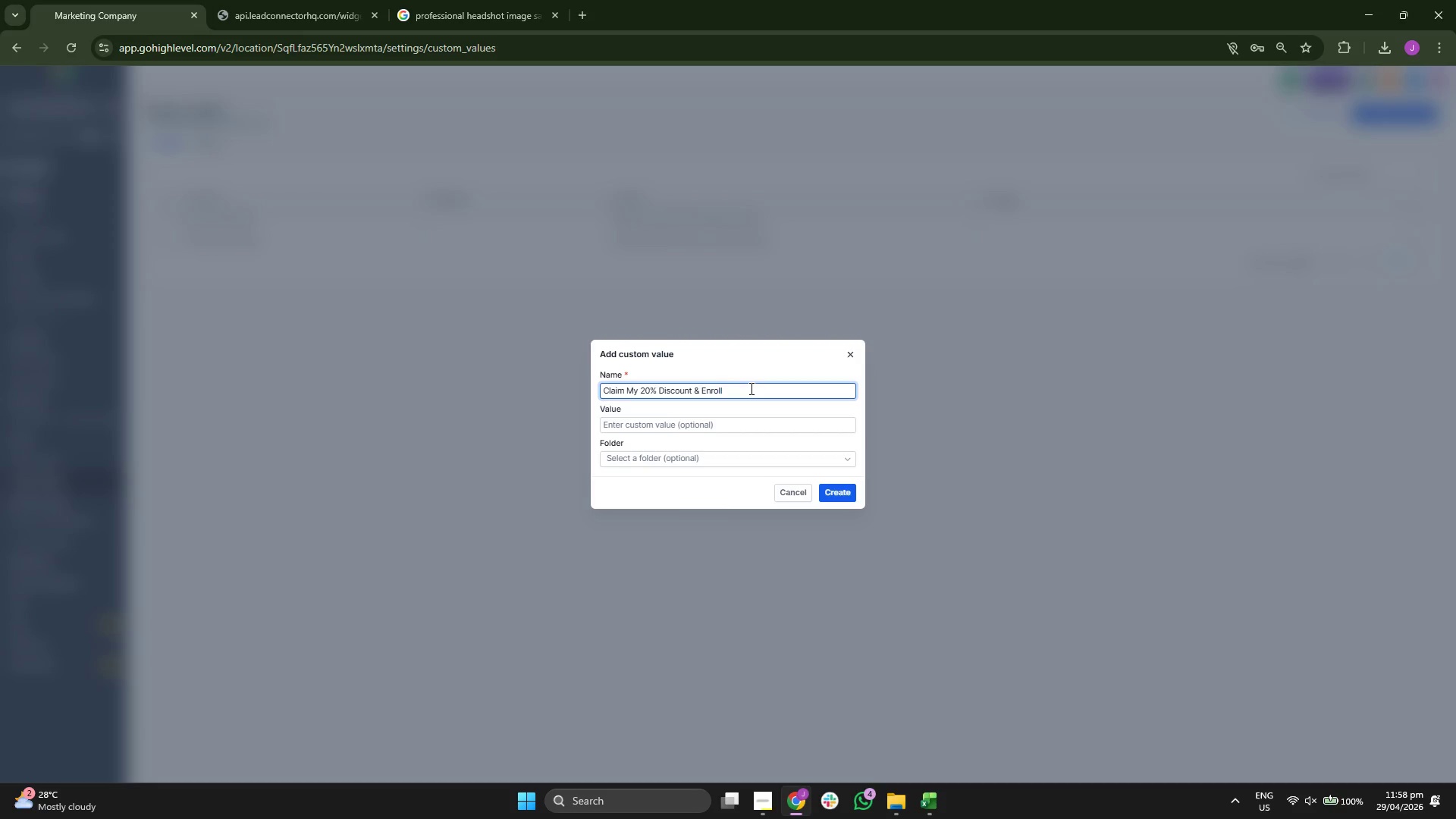 
left_click([827, 491])
 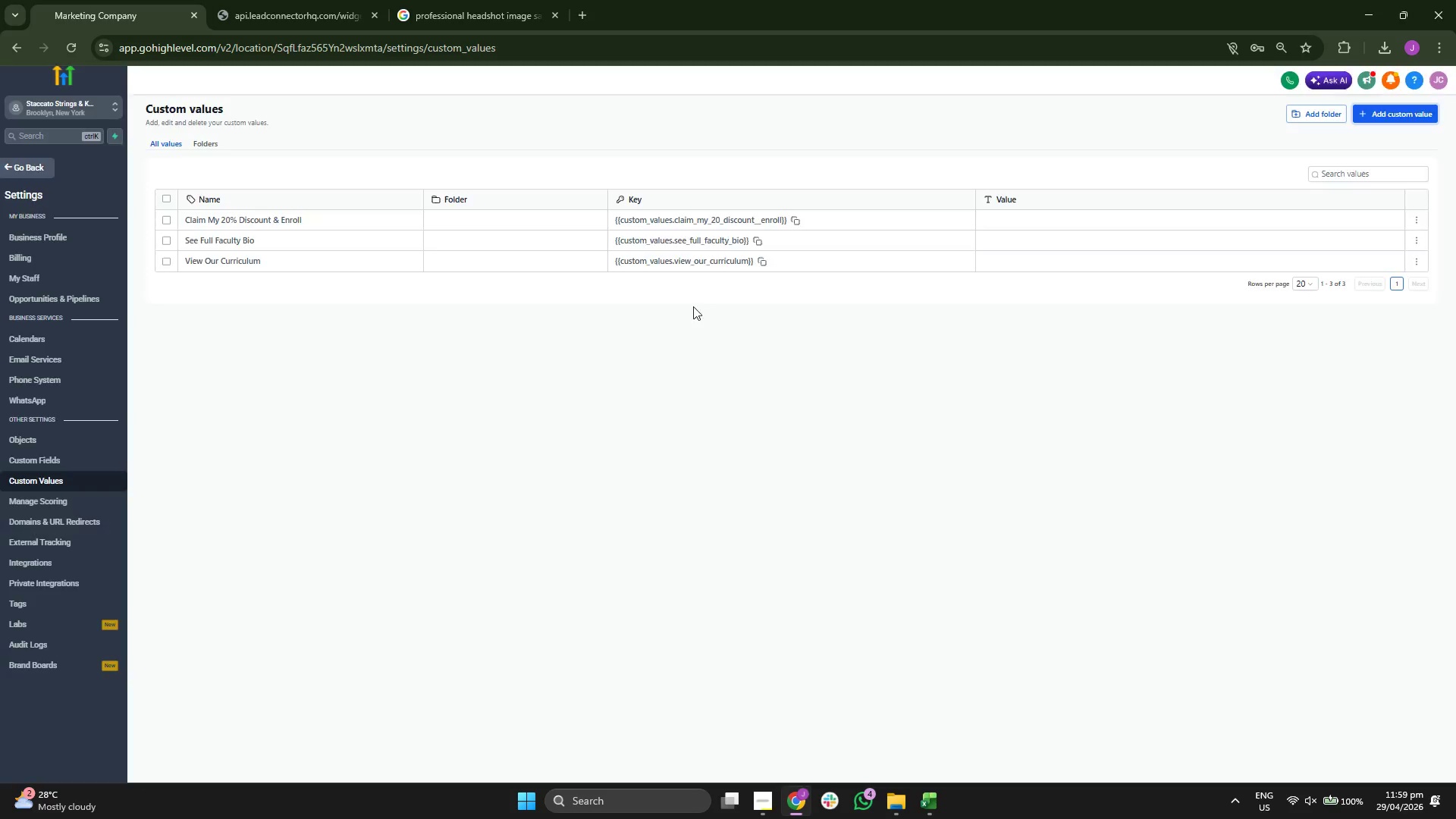 
wait(5.81)
 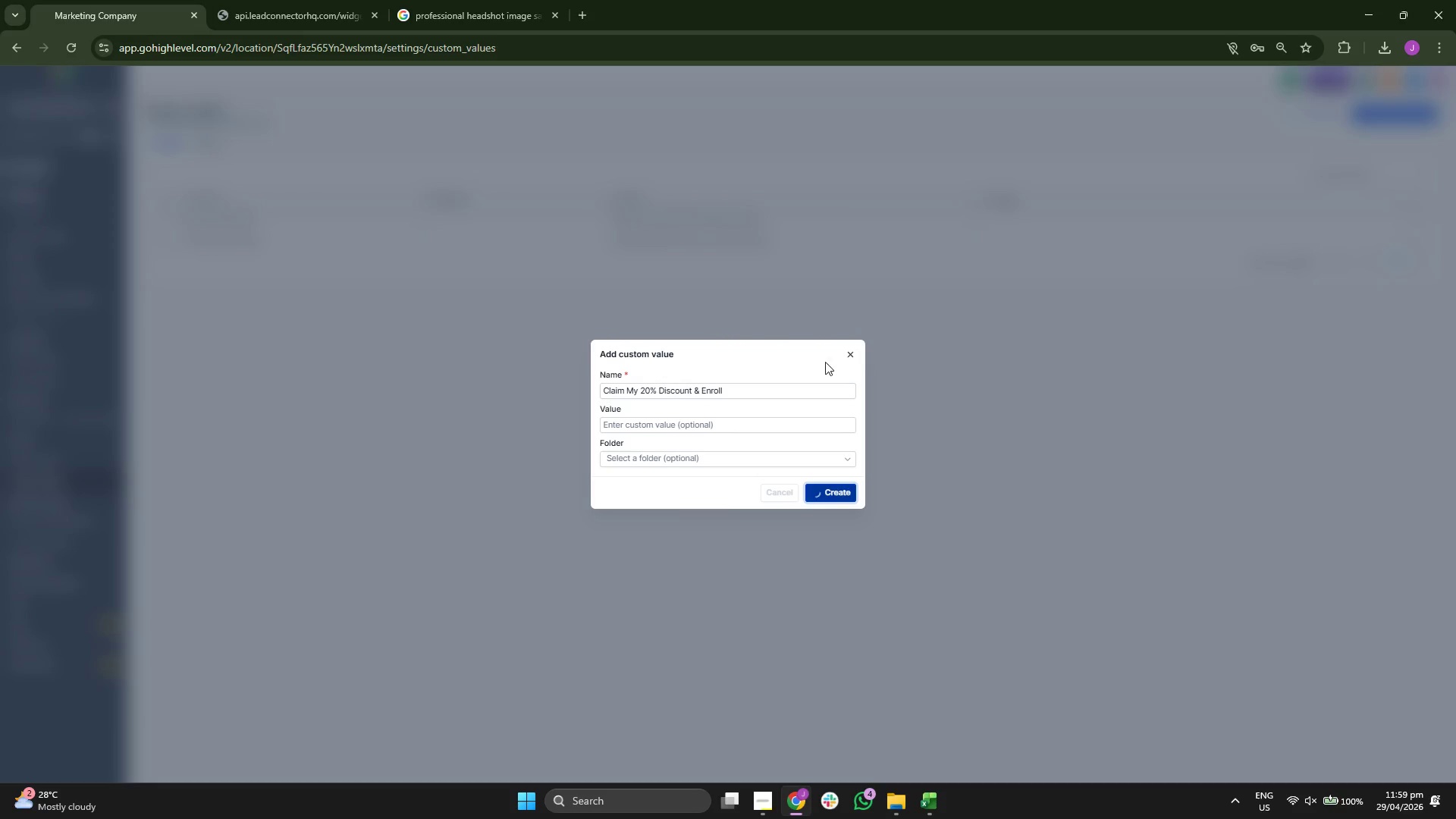 
left_click([41, 174])
 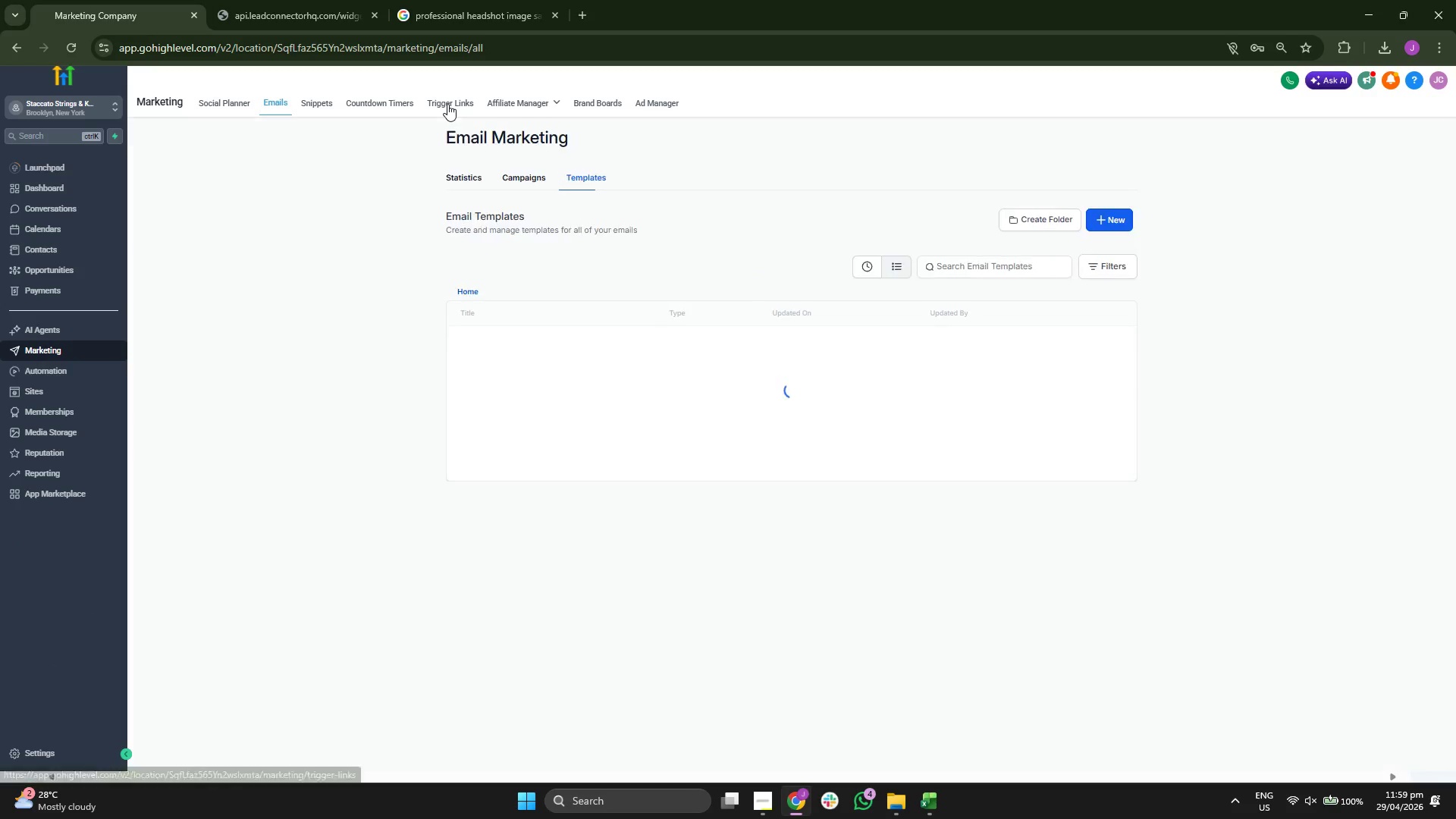 
left_click([447, 104])
 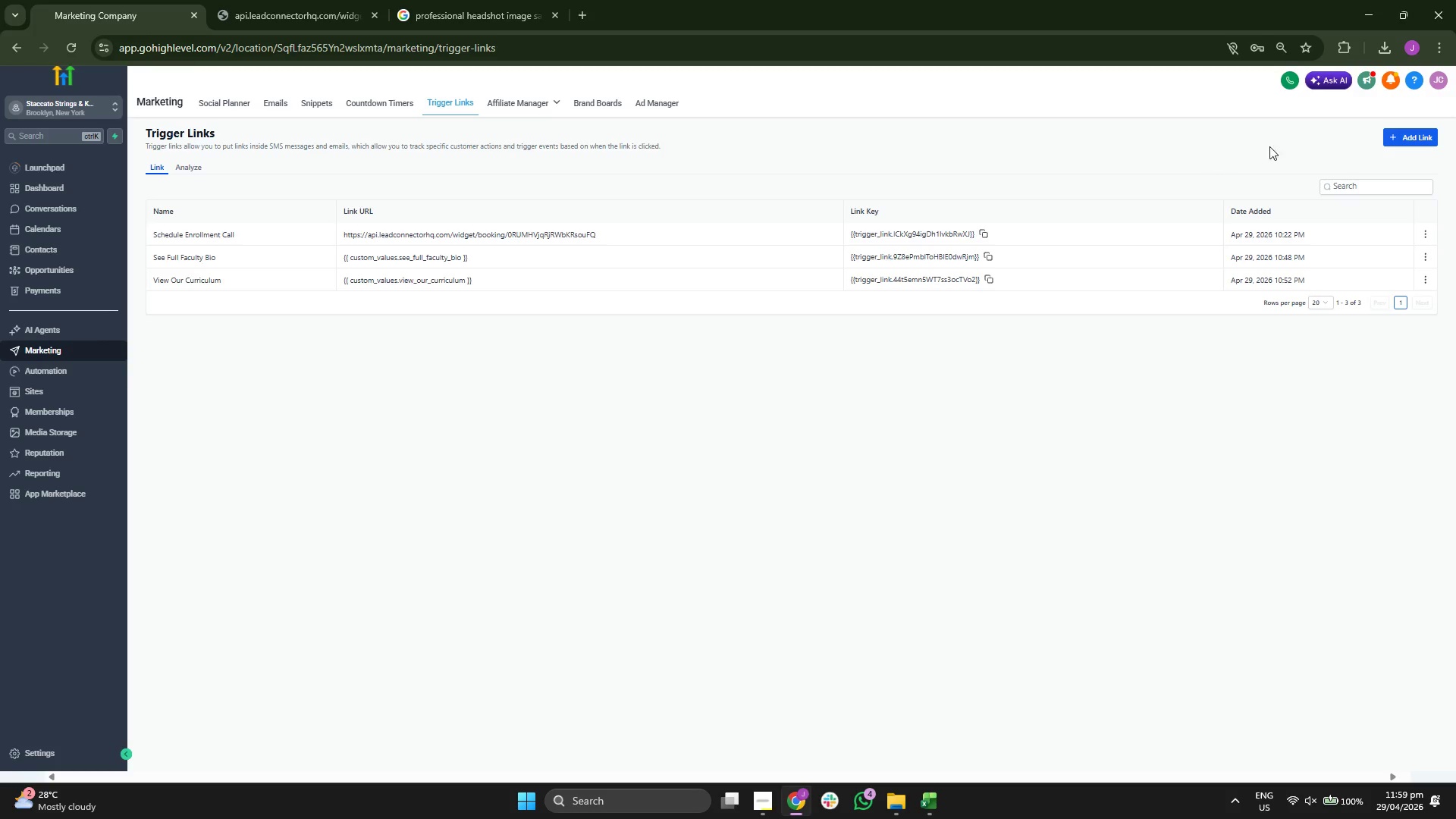 
left_click([1393, 136])
 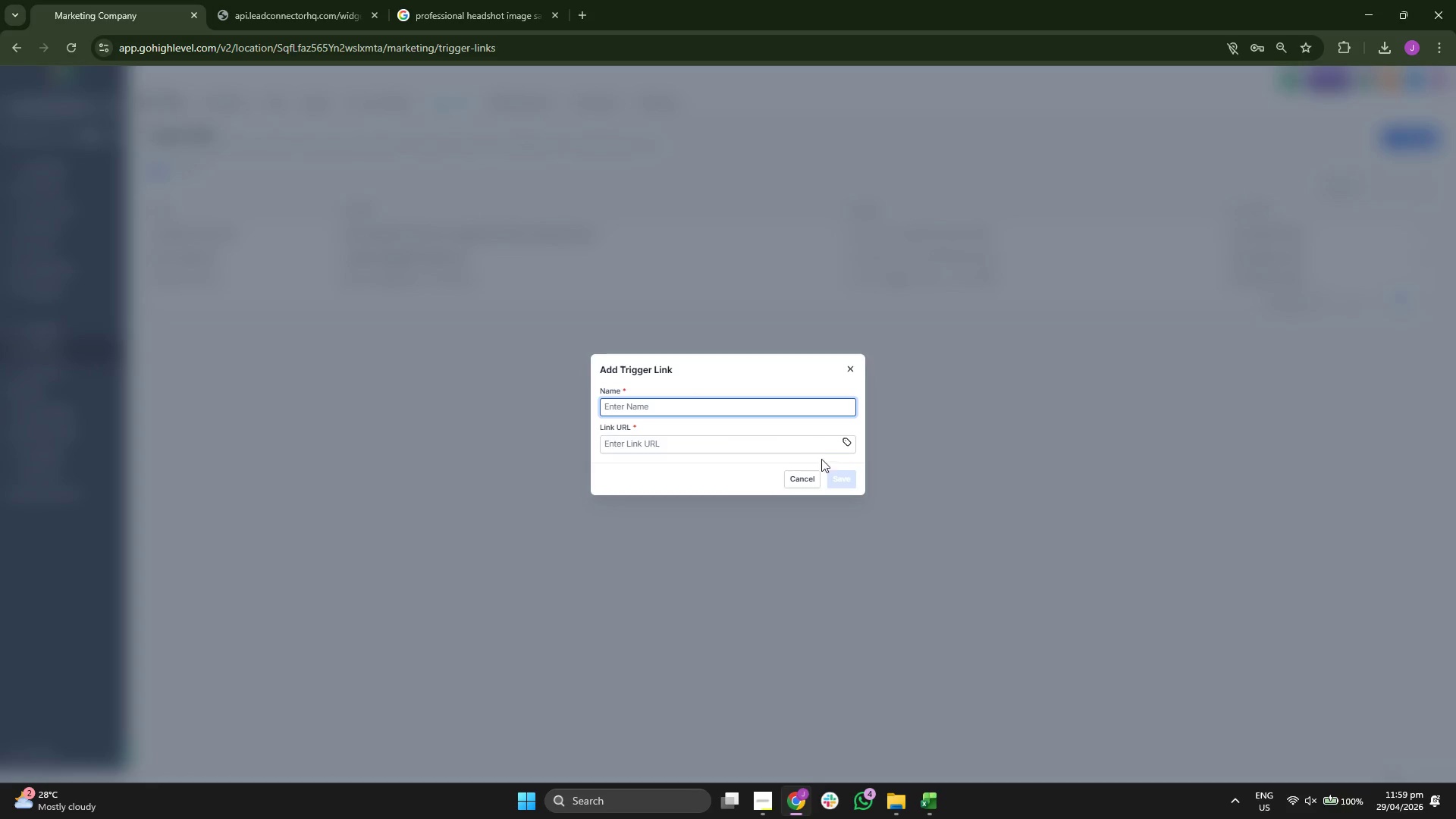 
left_click([853, 439])
 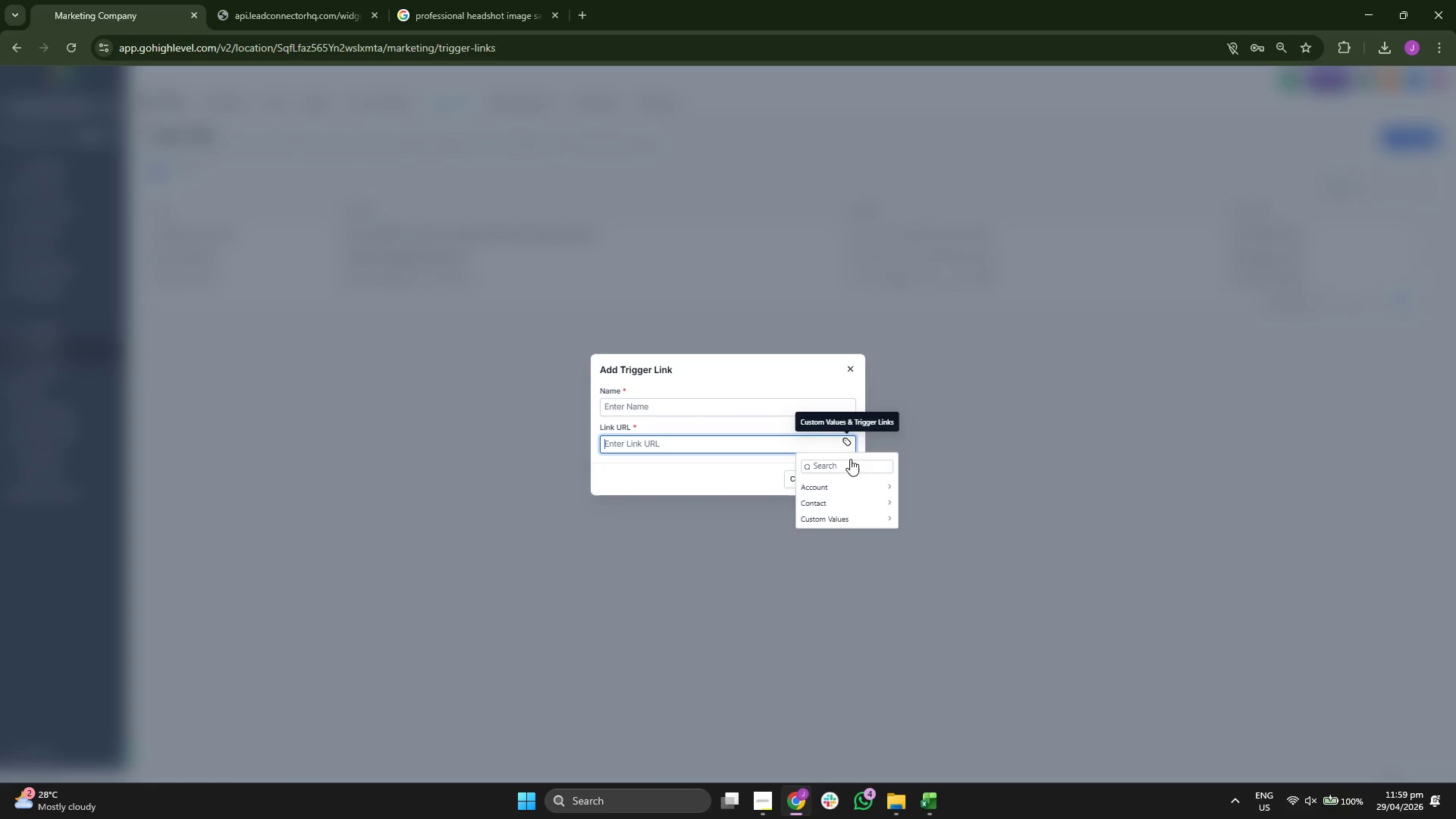 
left_click([836, 516])
 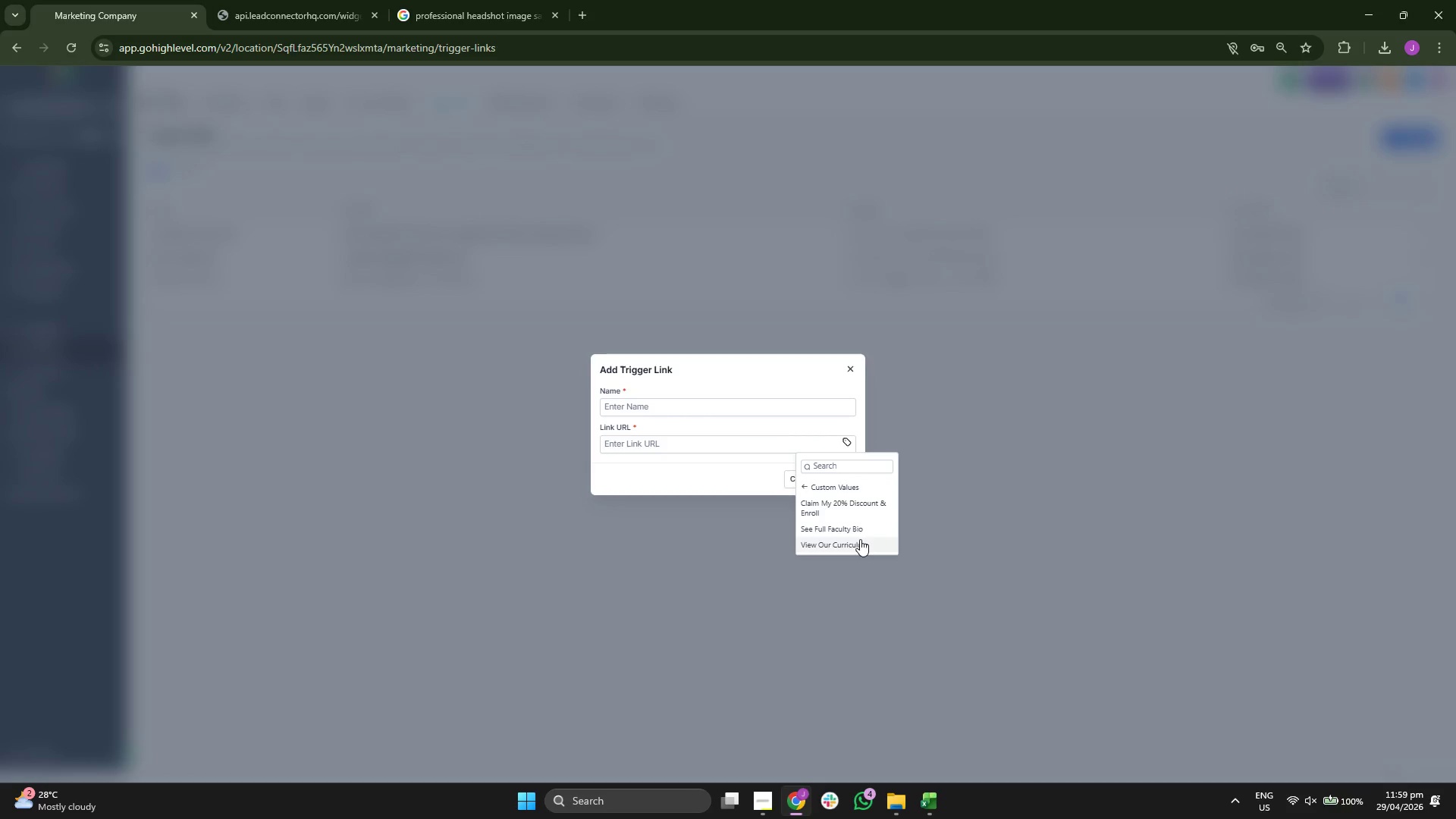 
left_click([849, 506])
 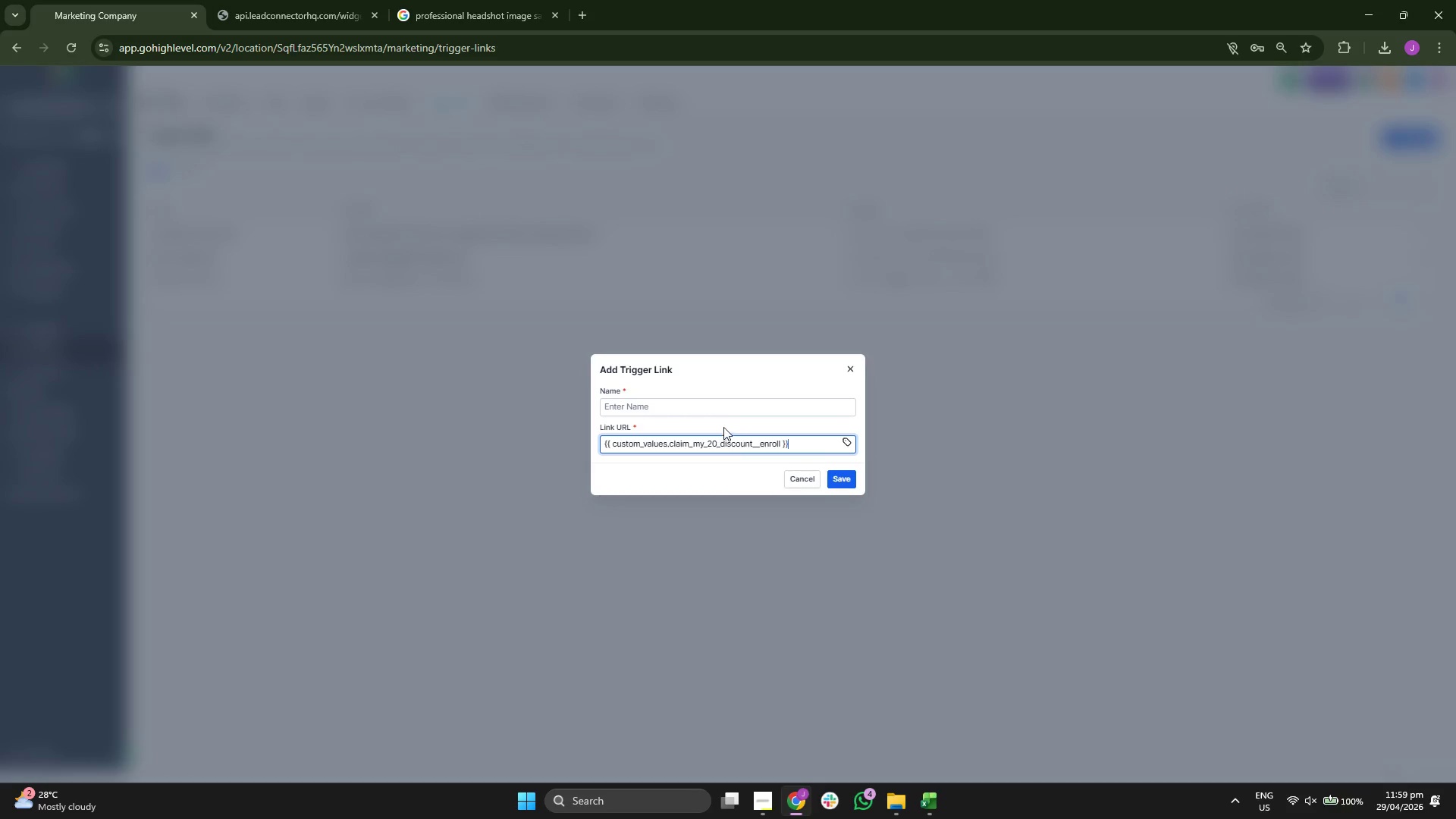 
left_click([723, 419])
 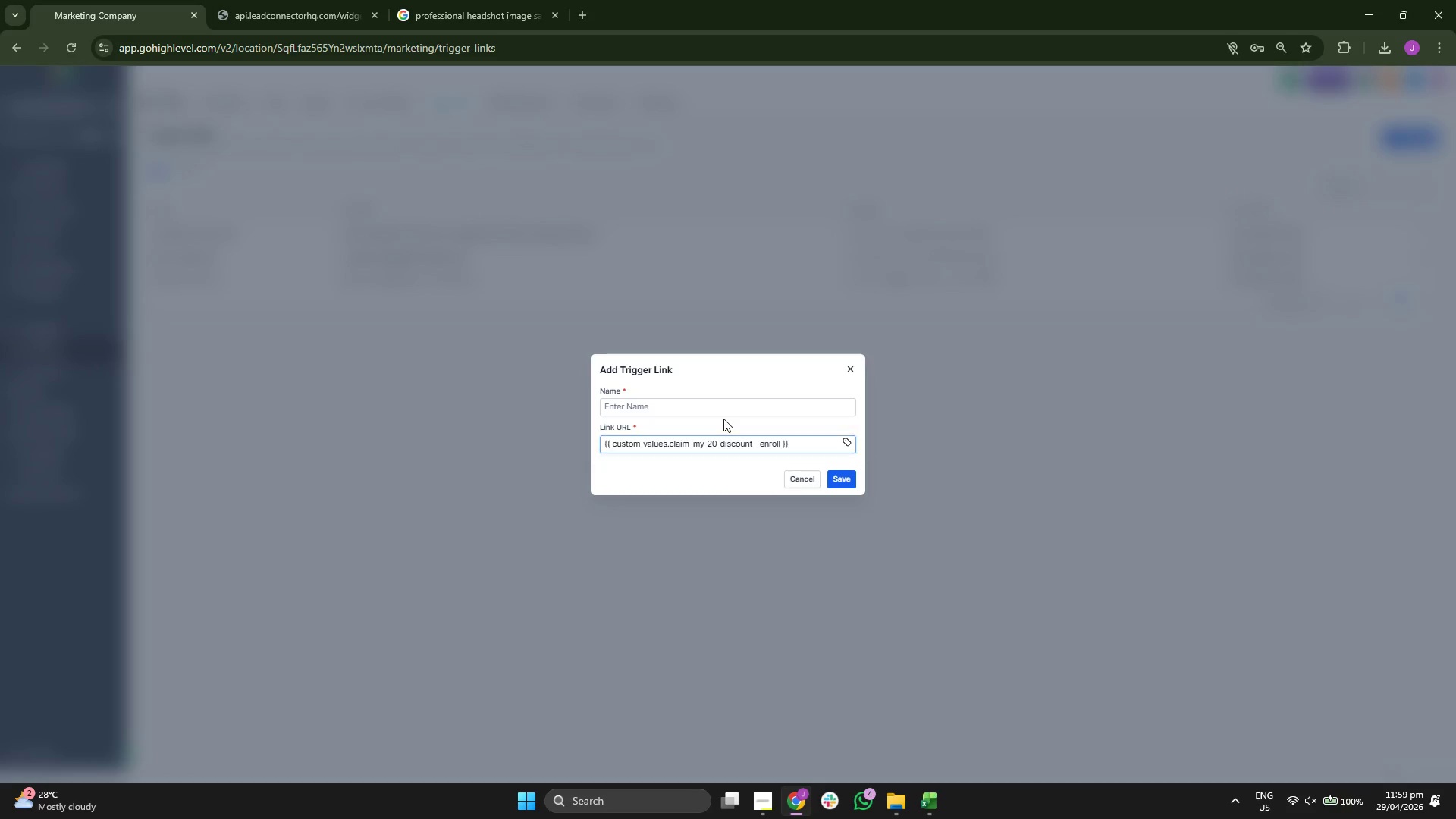 
key(CapsLock)
 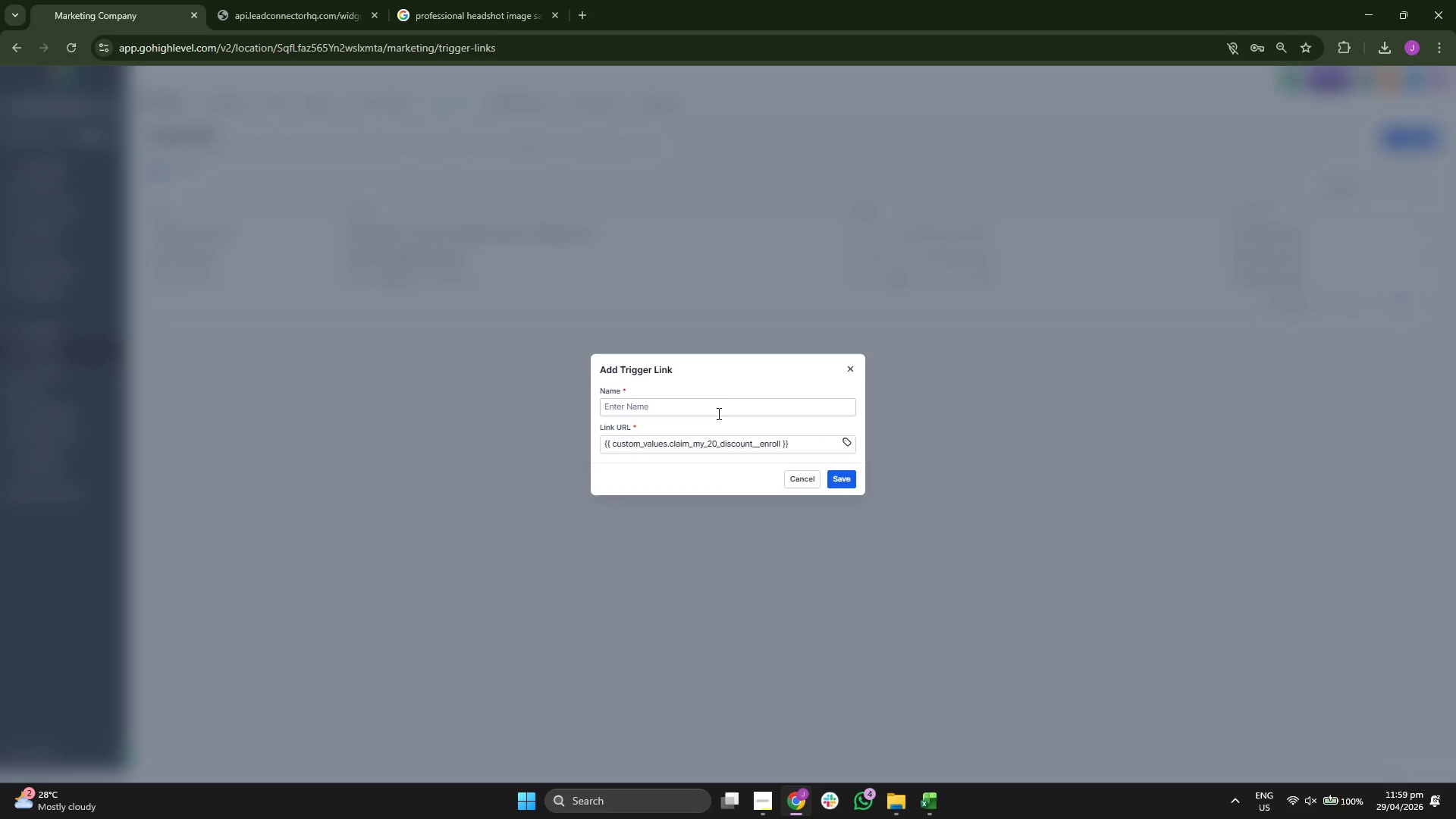 
left_click([717, 413])
 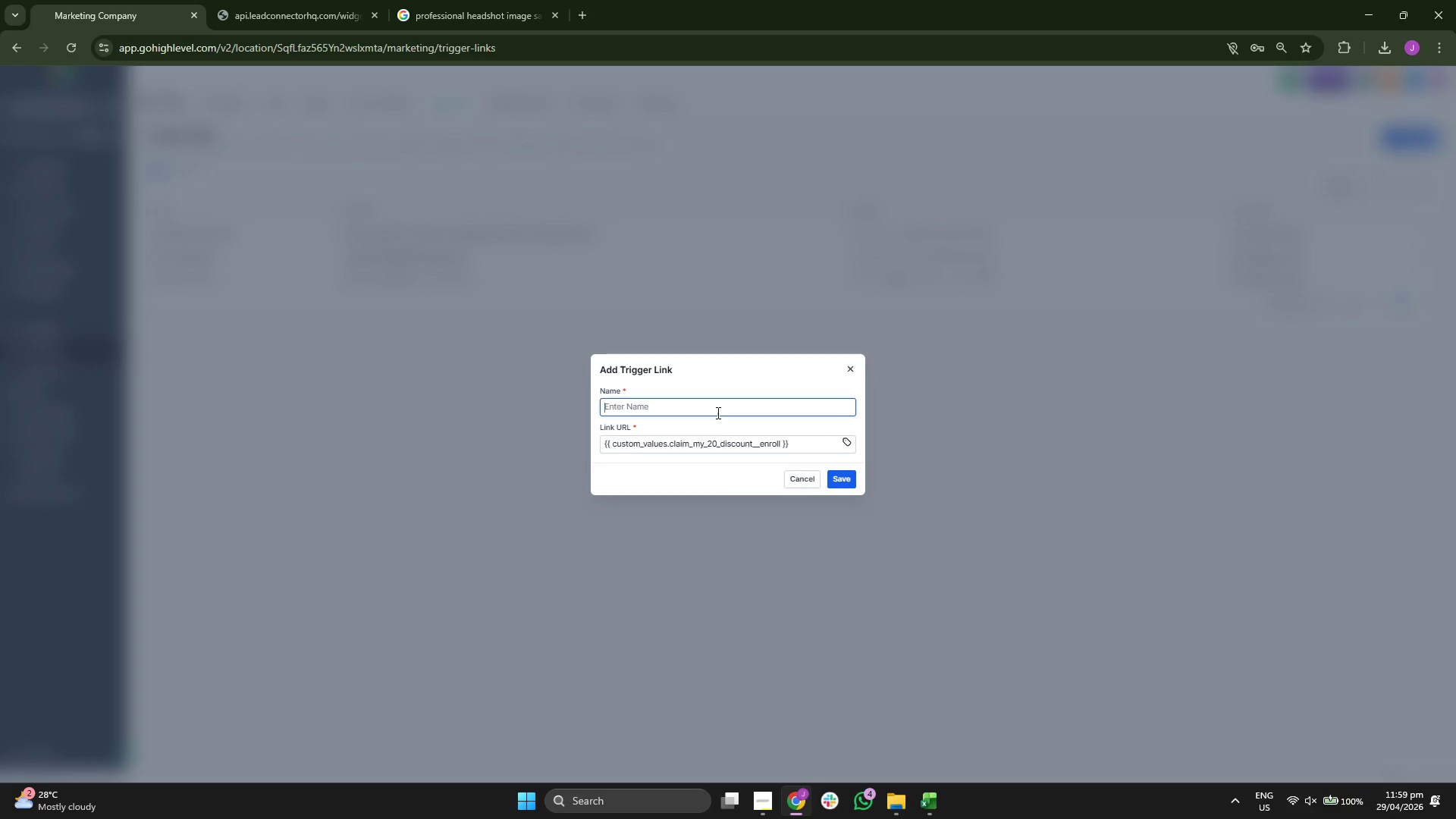 
type(Claim MY)
key(Backspace)
type(y 0)
key(Backspace)
type(20% Discount & Enroll)
key(Backspace)
key(Backspace)
key(Backspace)
type(oll)
 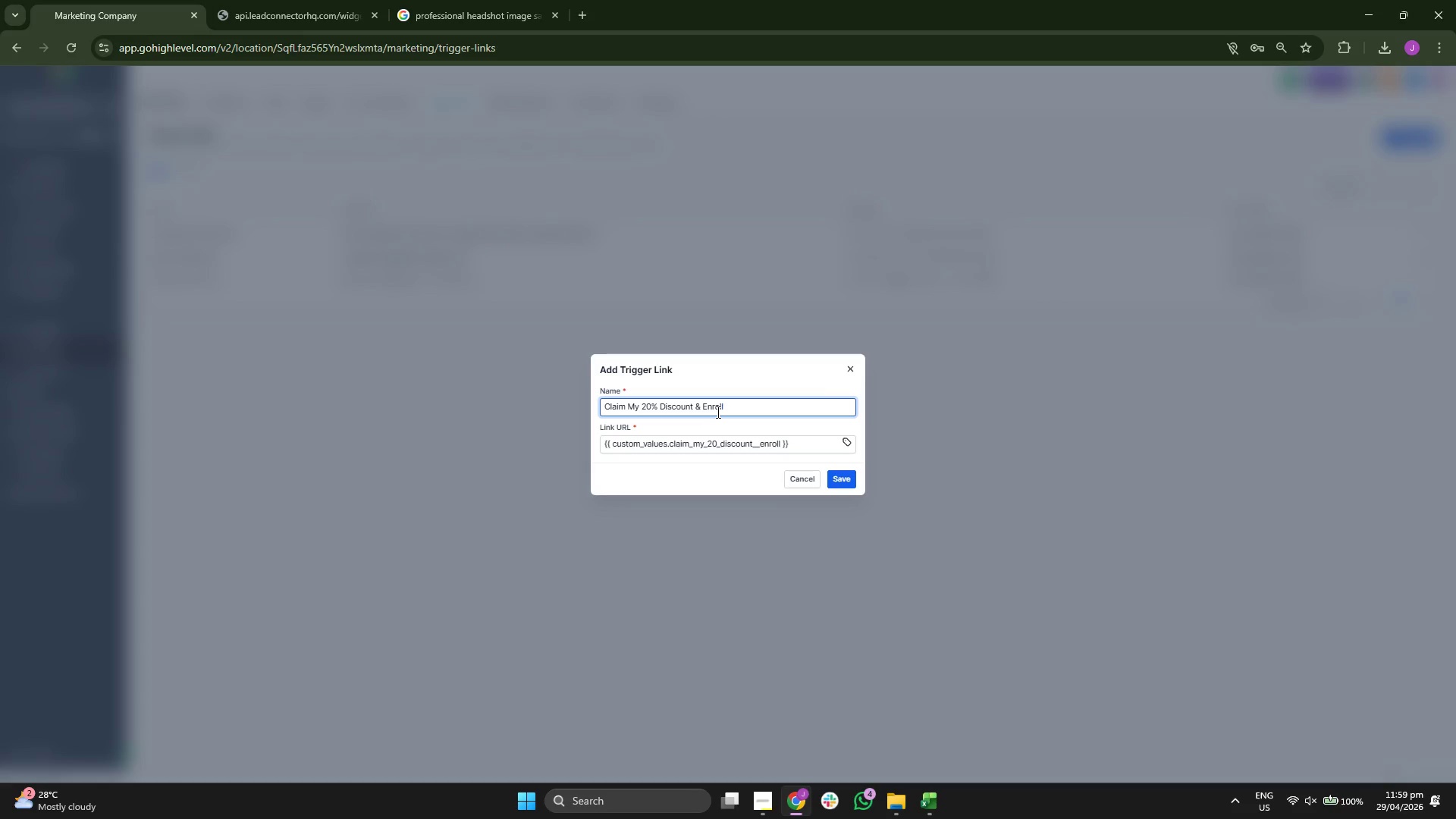 
left_click([723, 459])
 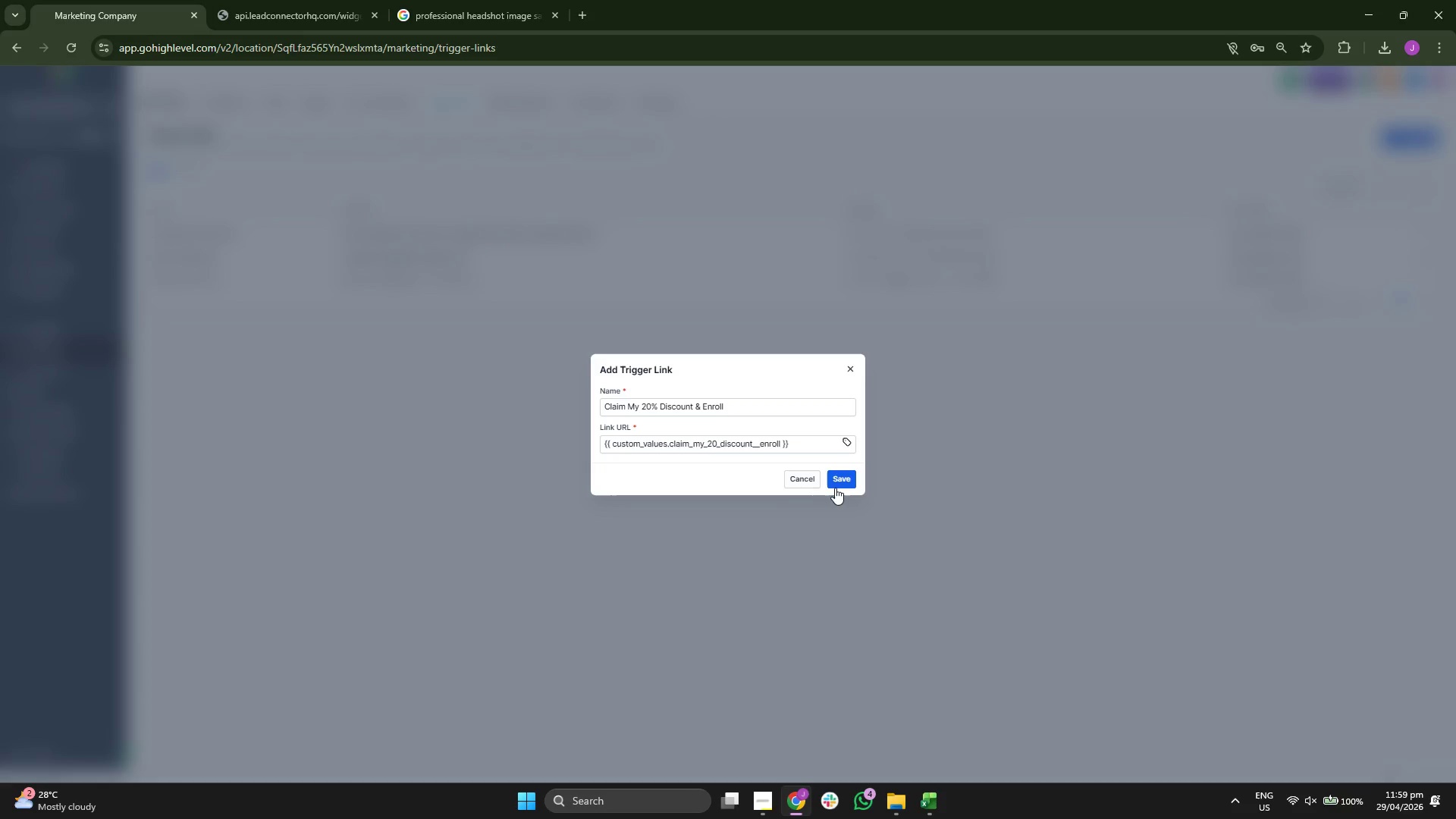 
left_click([839, 485])
 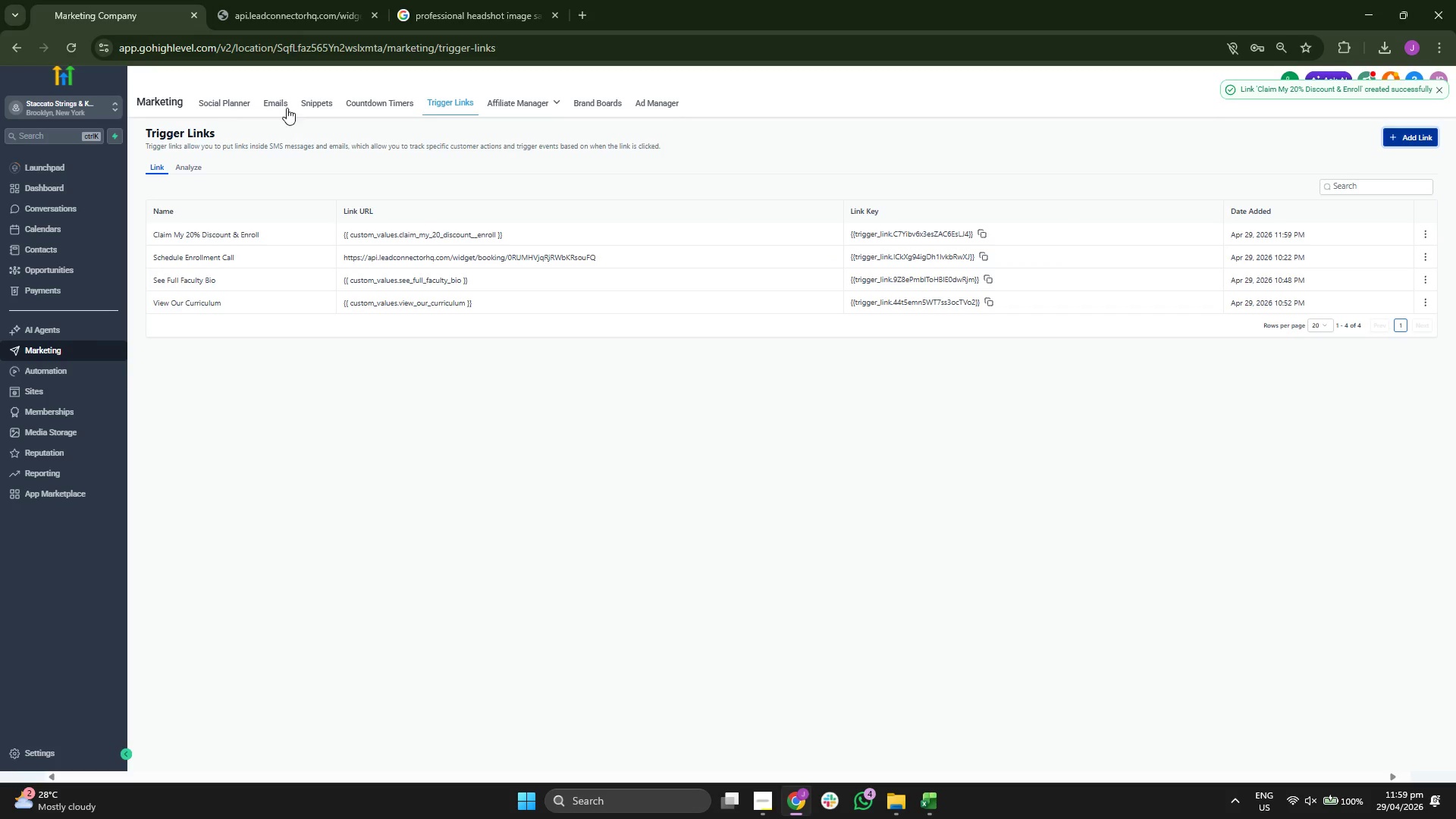 
left_click([279, 104])
 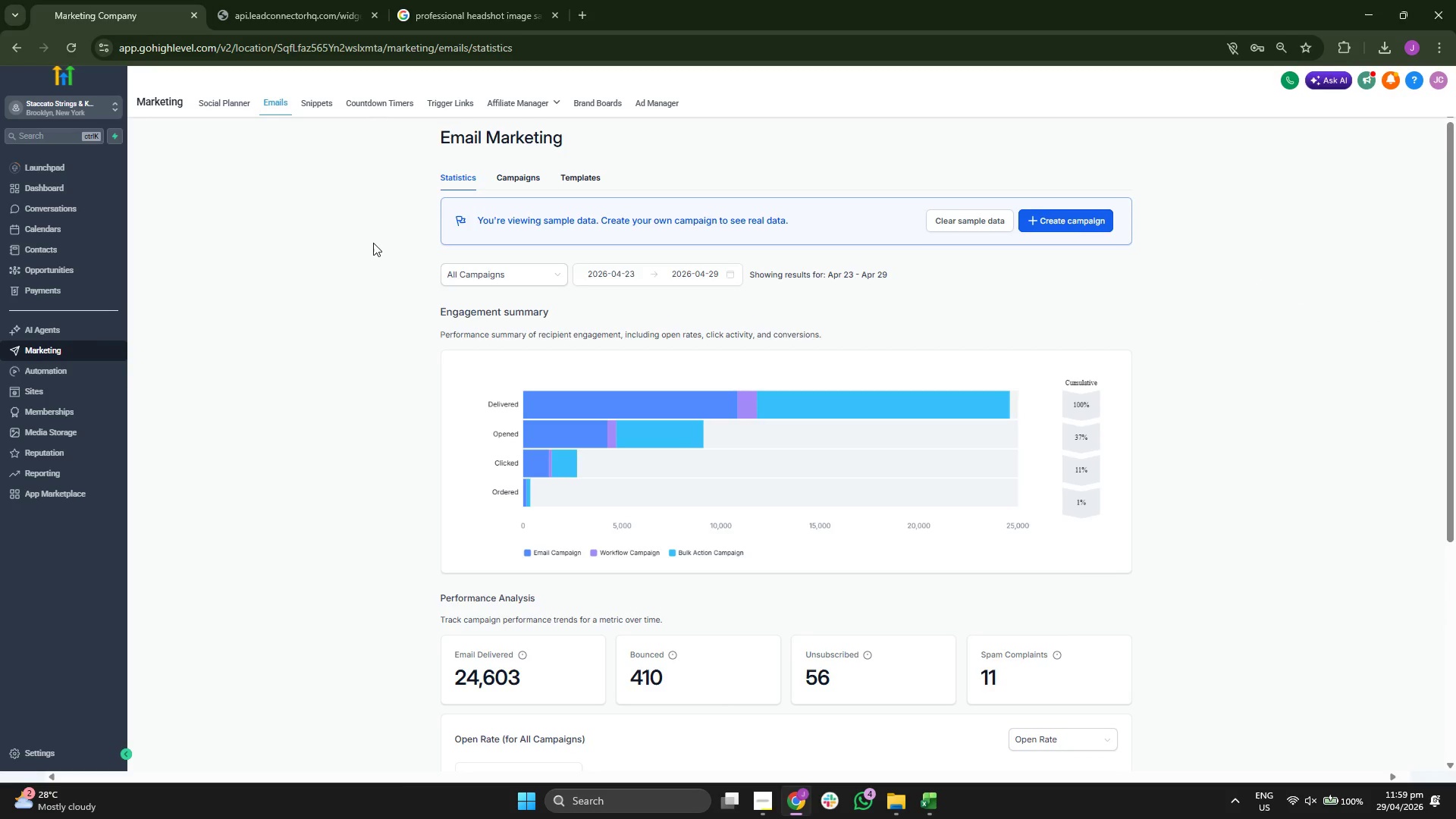 
left_click([574, 181])
 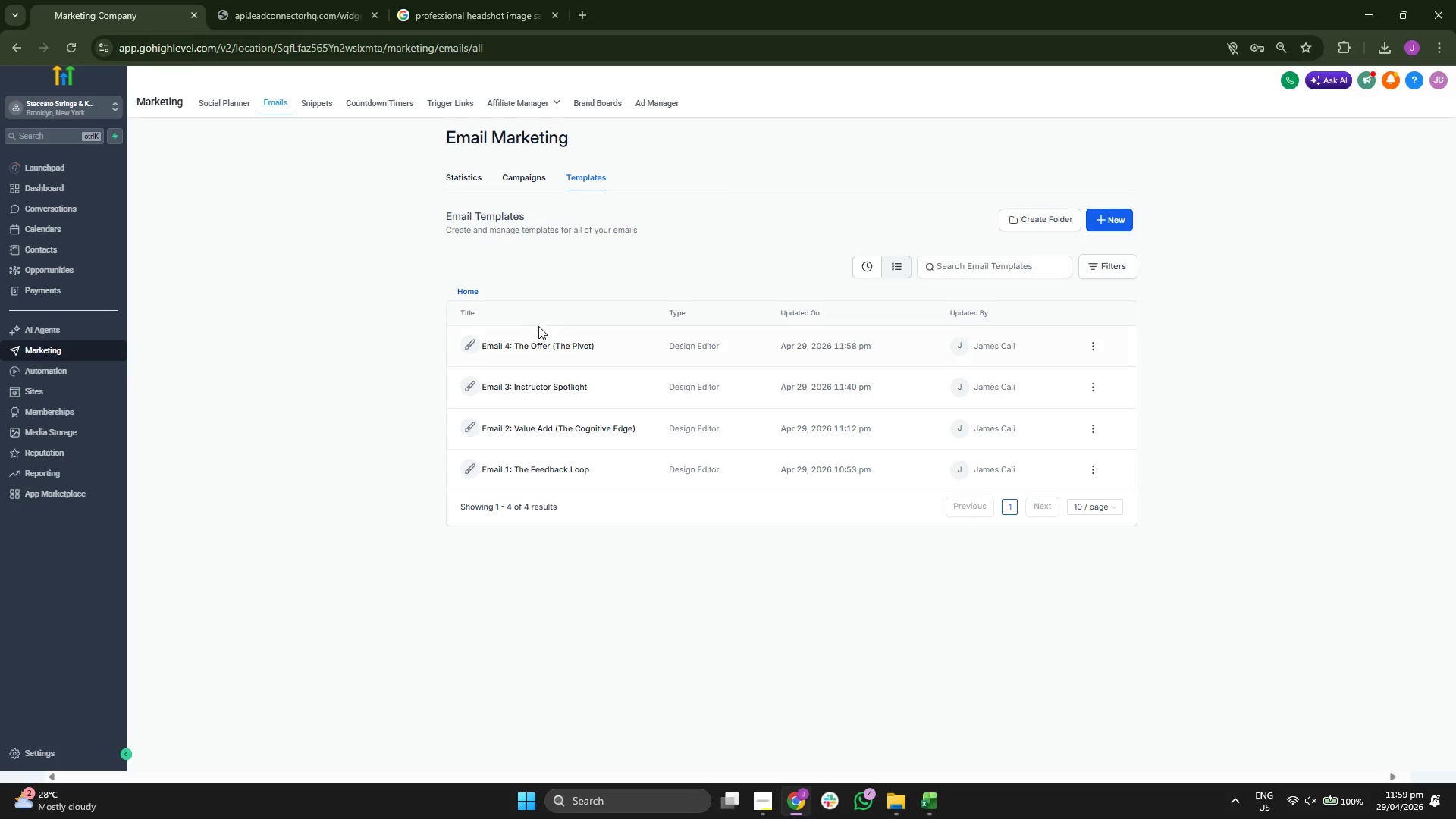 
left_click([543, 342])
 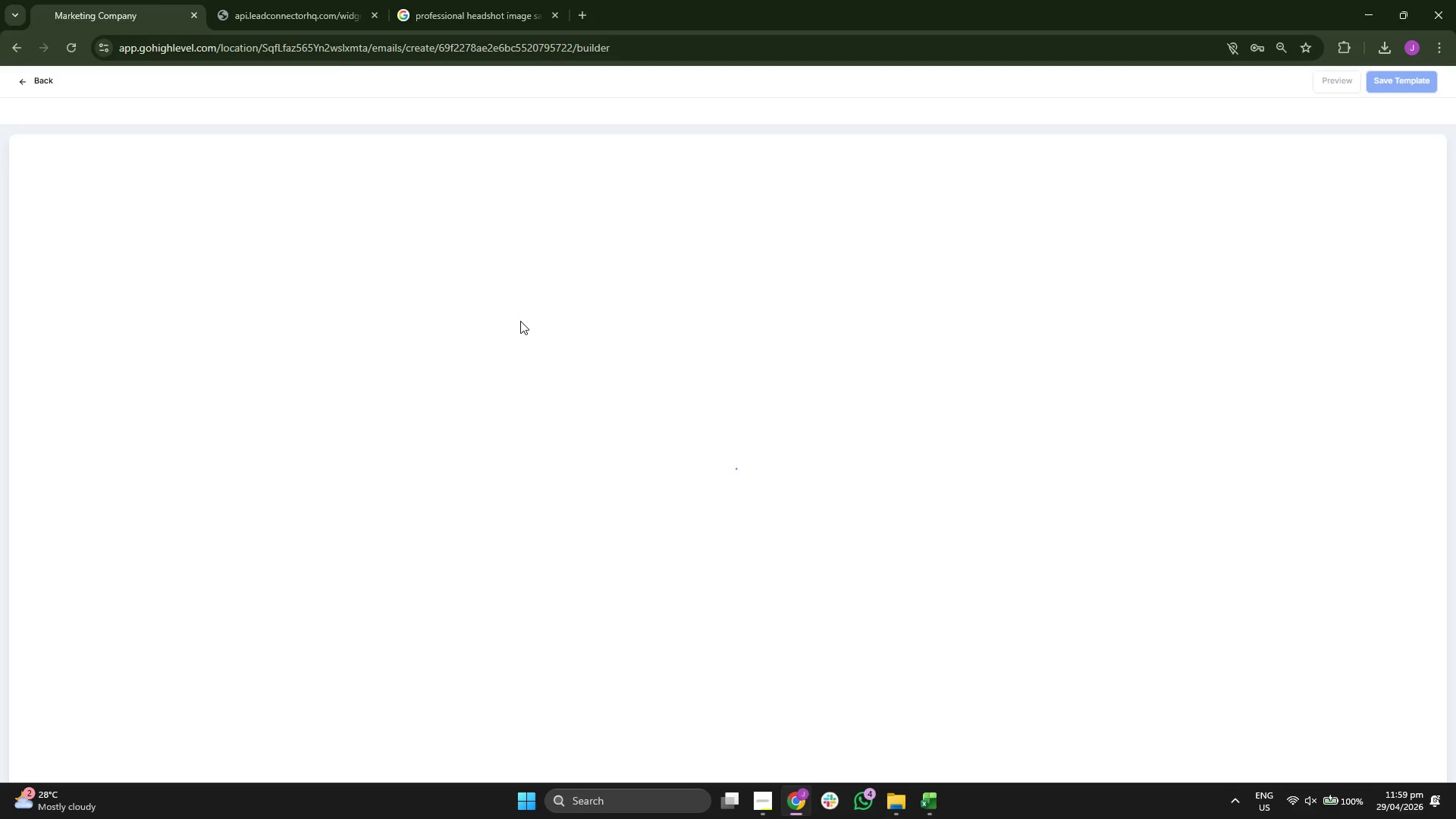 
wait(5.75)
 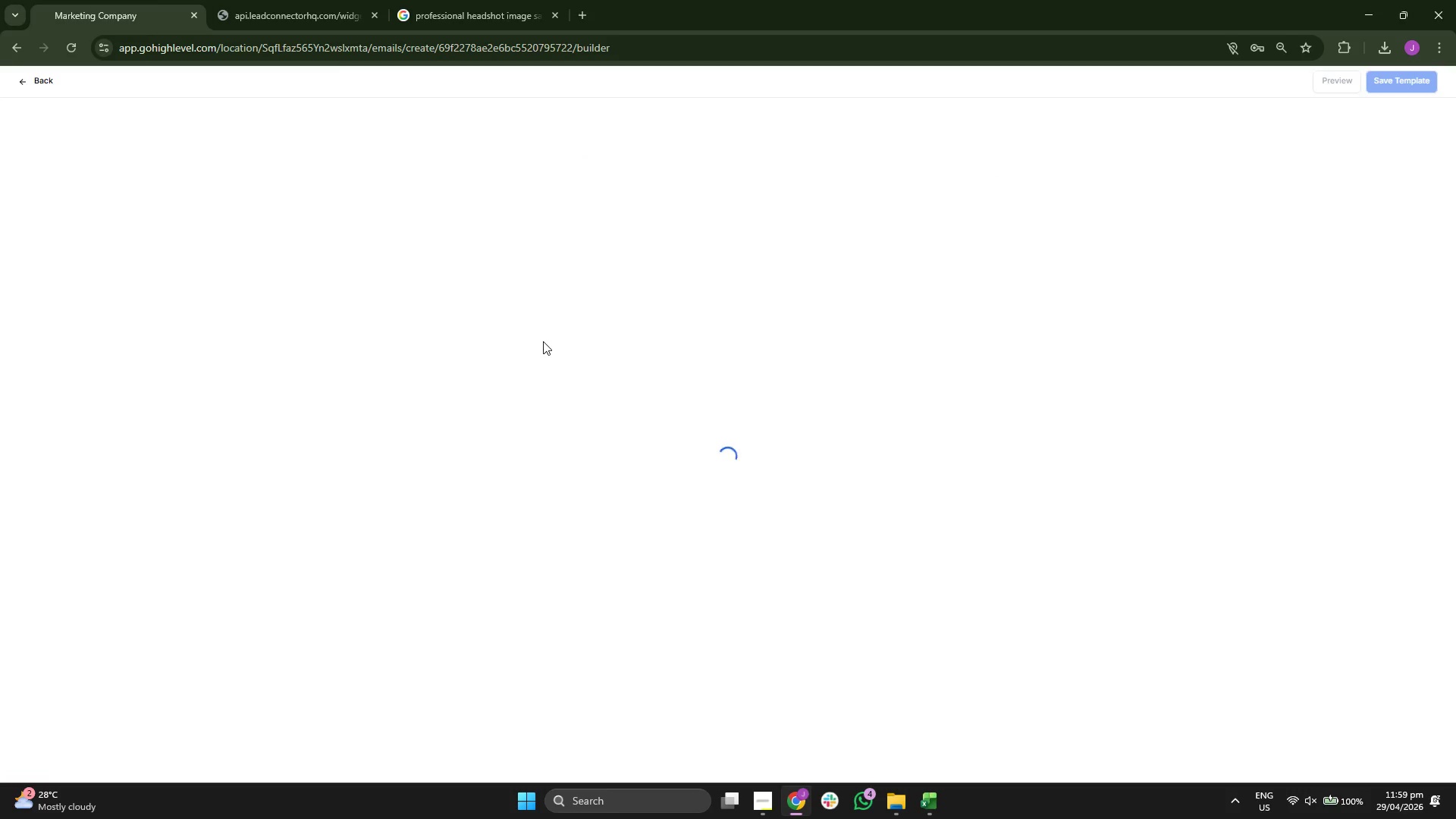 
left_click([764, 328])
 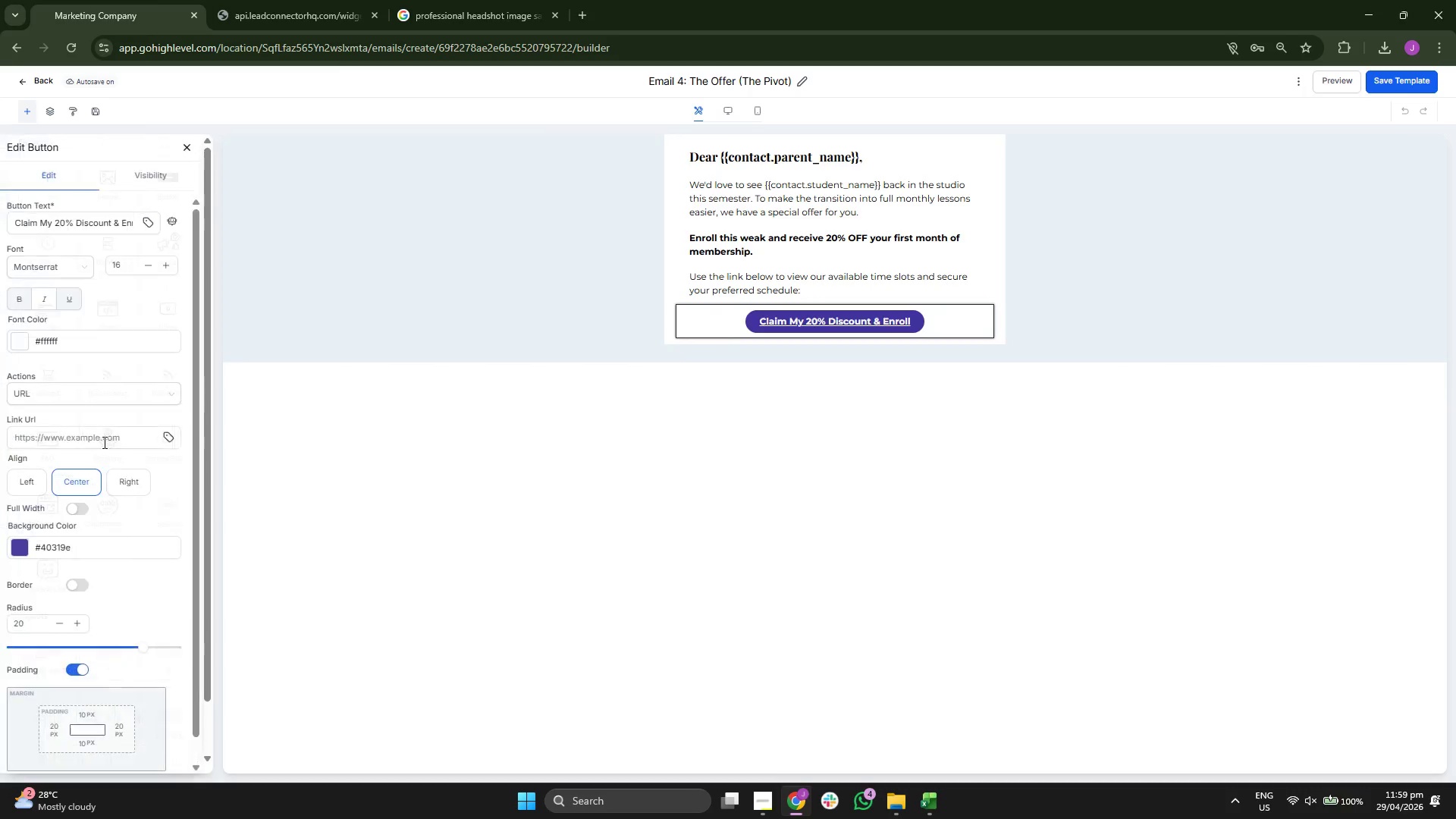 
scroll: coordinate [121, 560], scroll_direction: down, amount: 10.0
 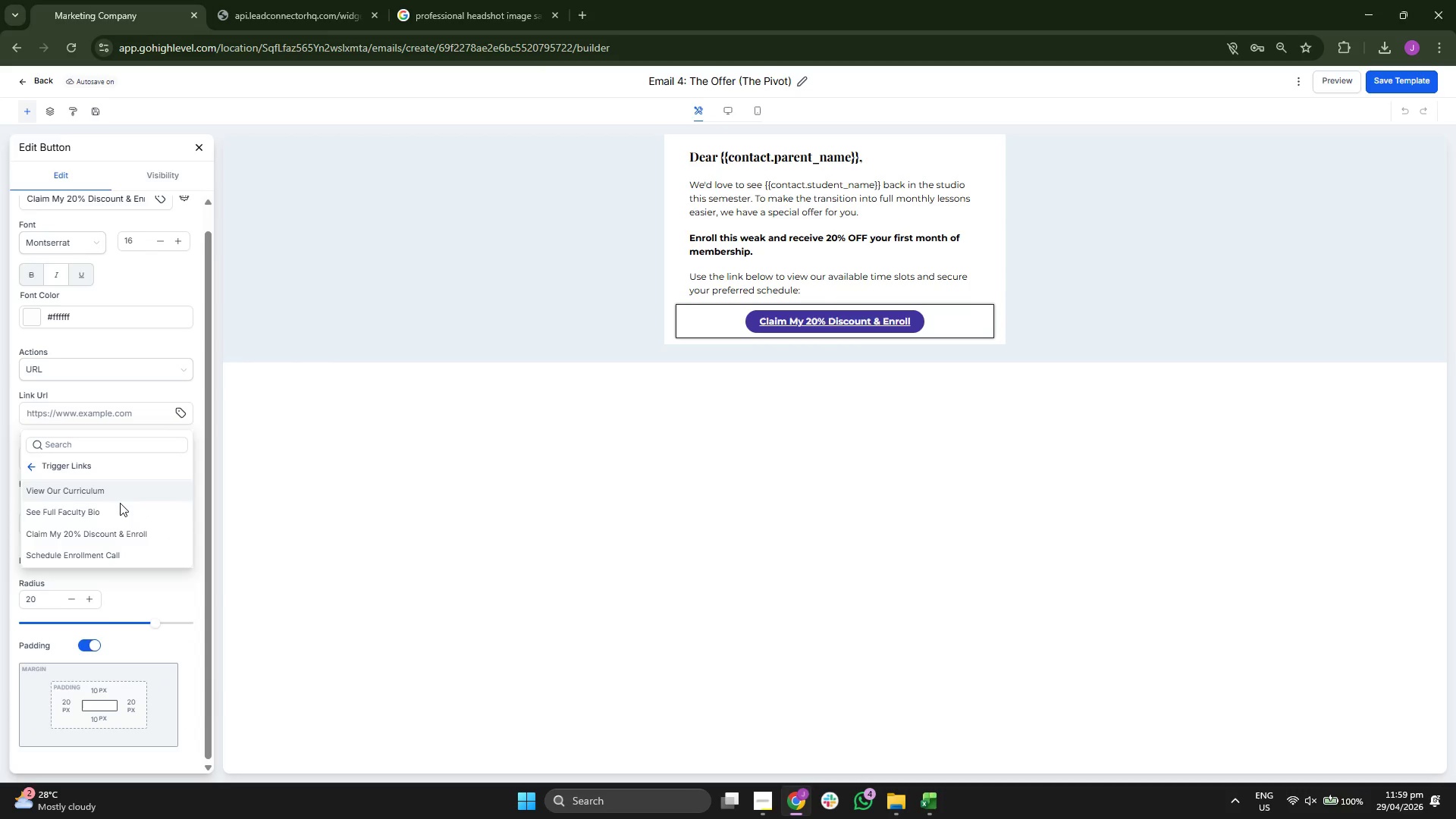 
left_click([121, 535])
 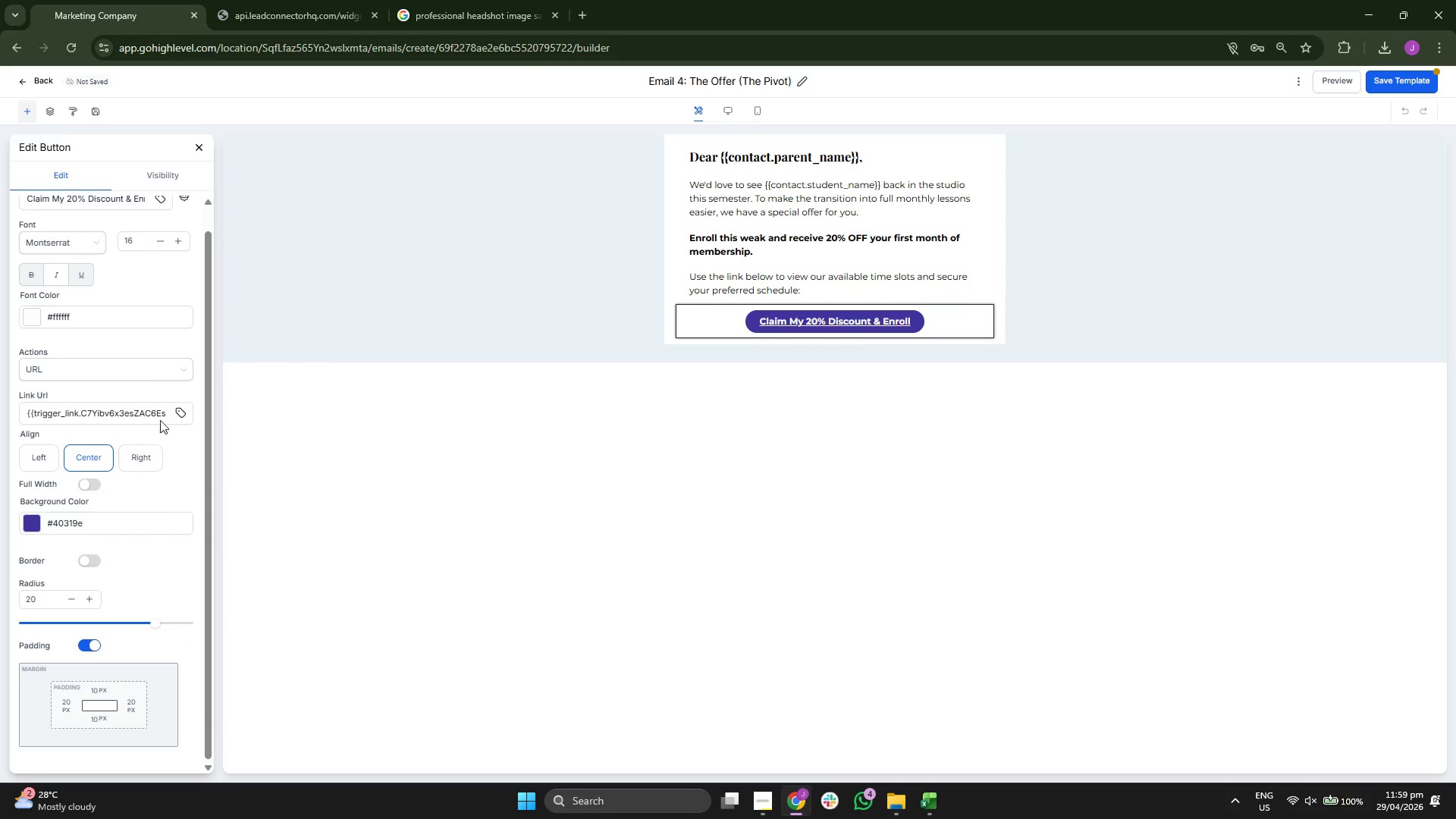 
scroll: coordinate [160, 346], scroll_direction: up, amount: 2.0
 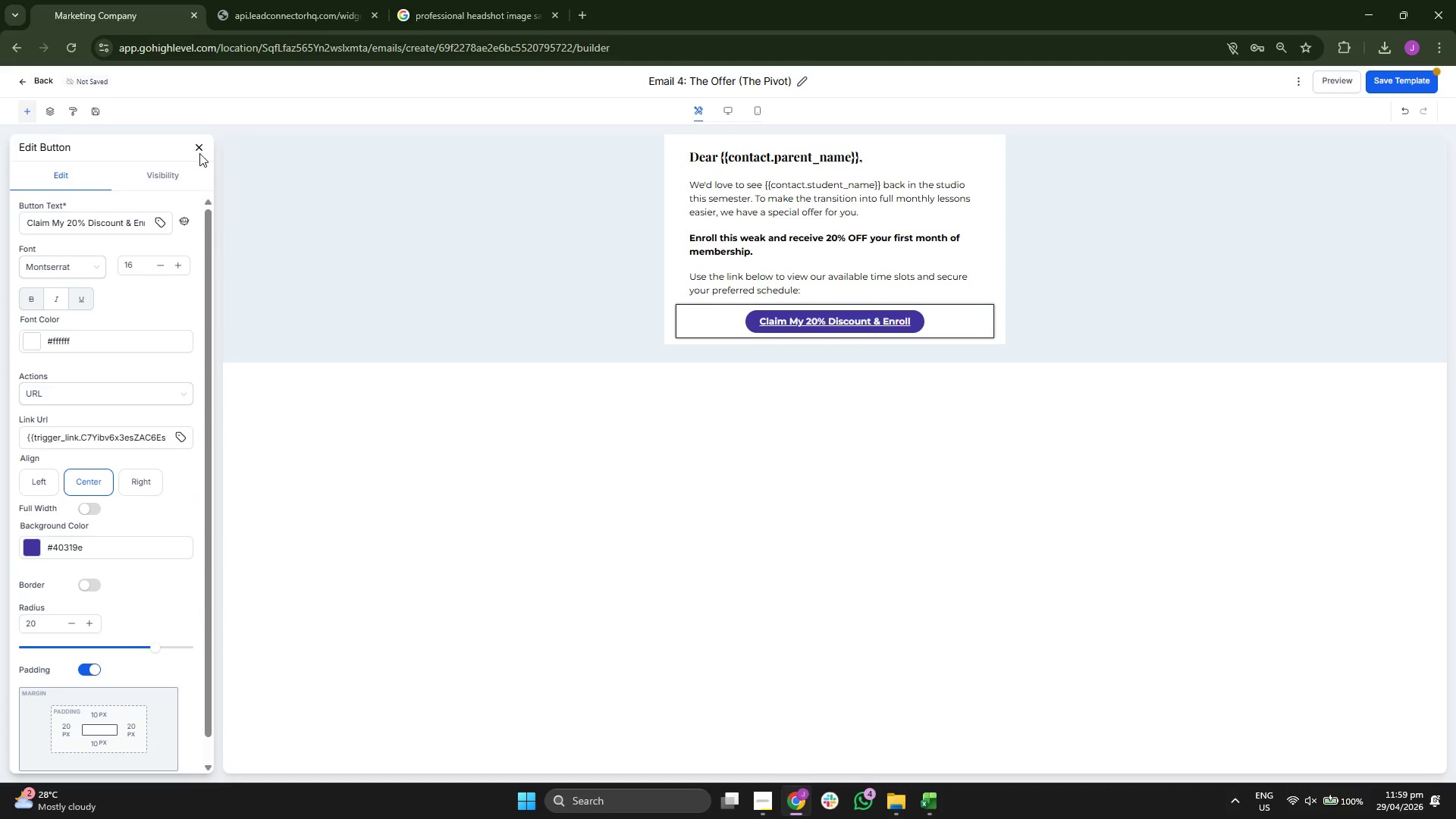 
double_click([202, 146])
 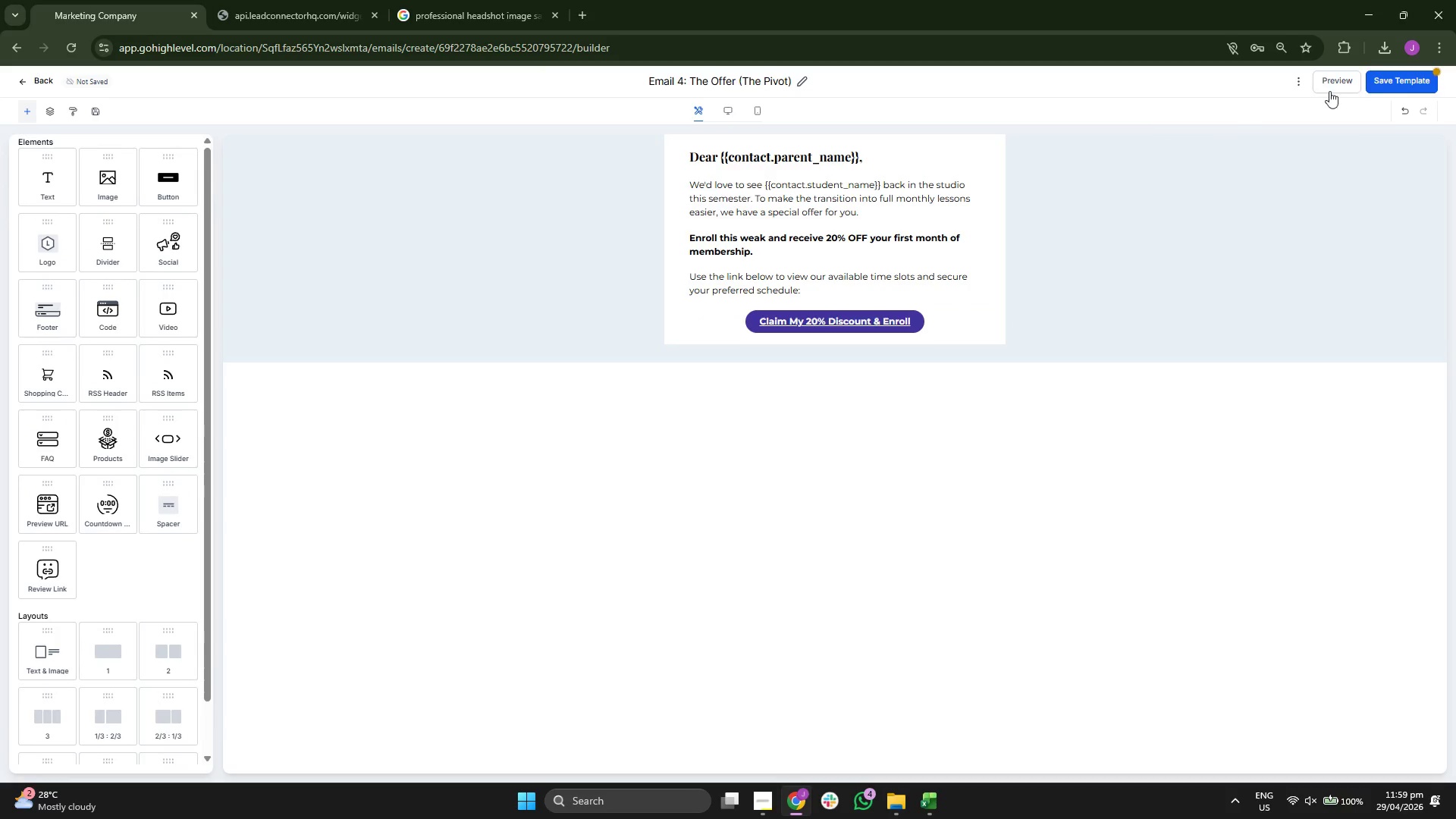 
left_click([1418, 88])
 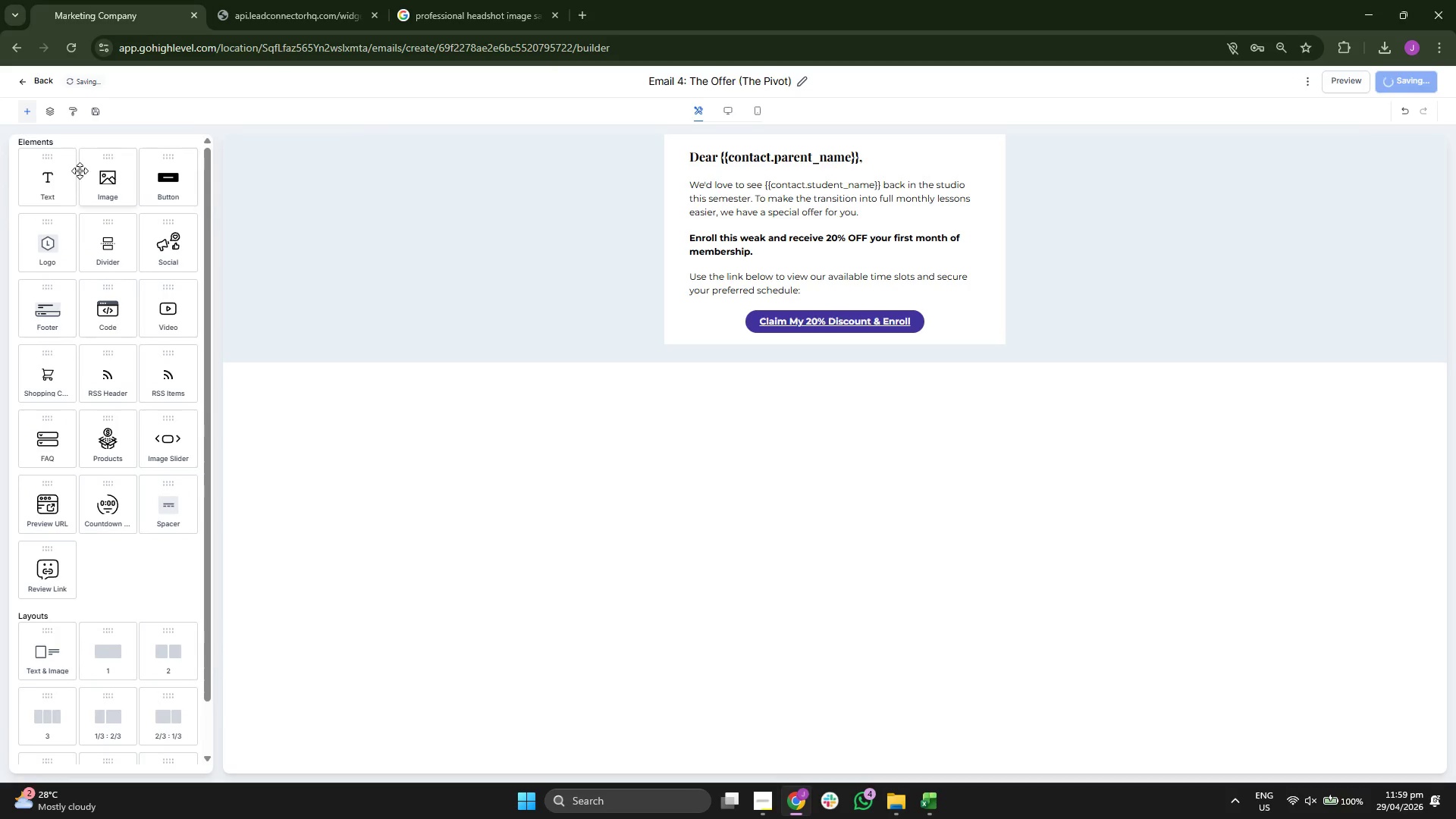 
left_click_drag(start_coordinate=[50, 177], to_coordinate=[711, 326])
 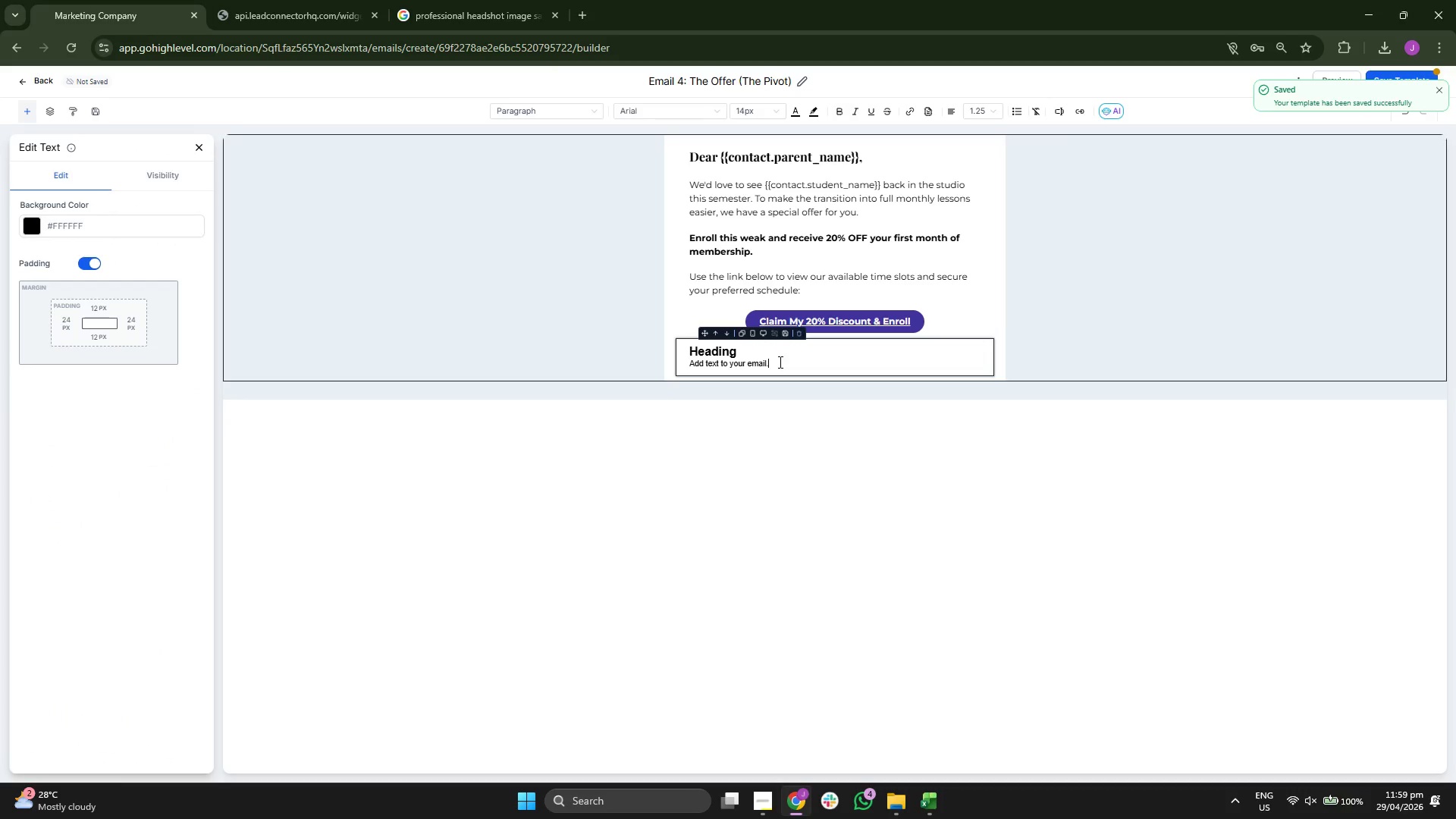 
key(Backspace)
 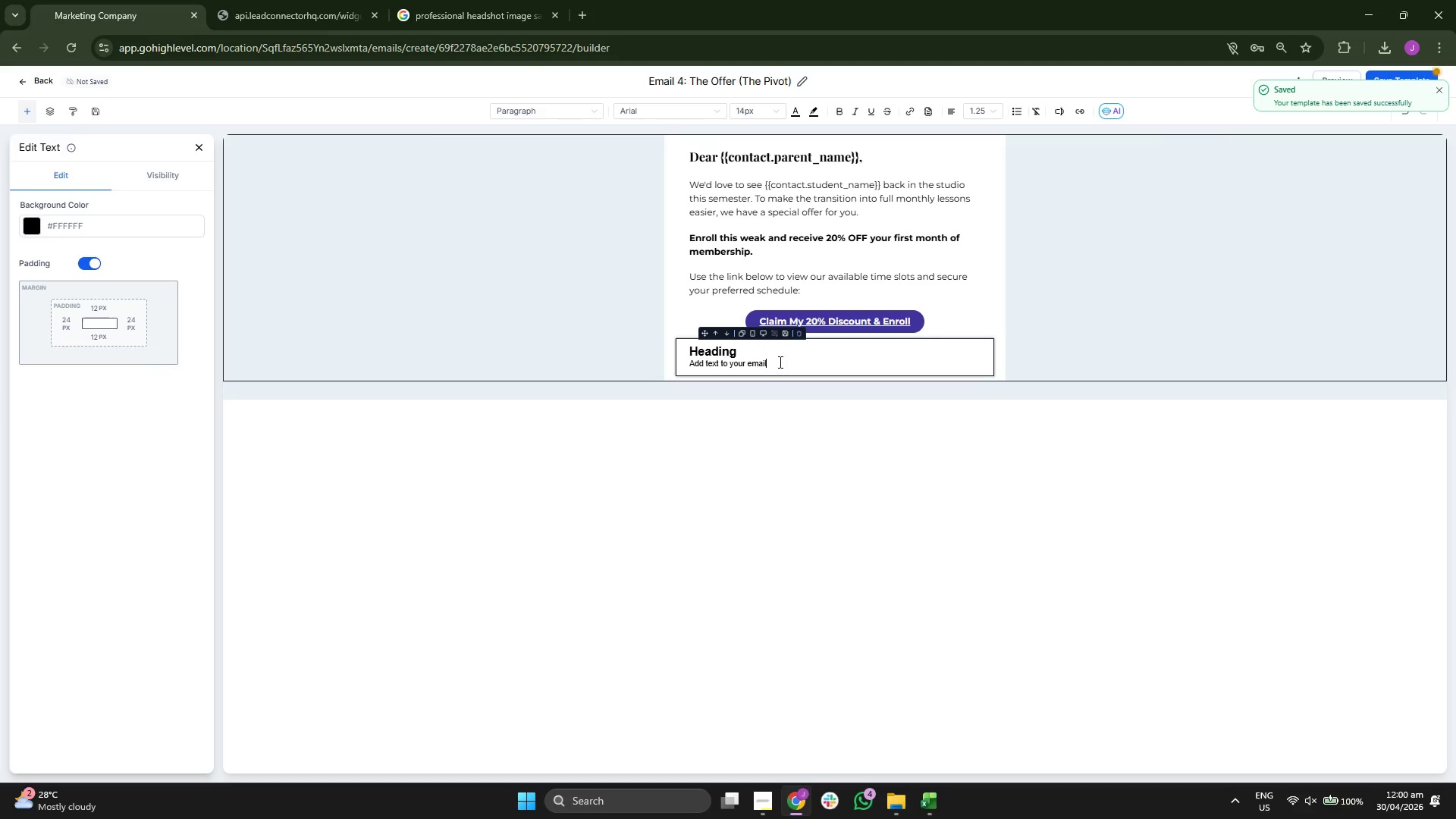 
key(Backspace)
 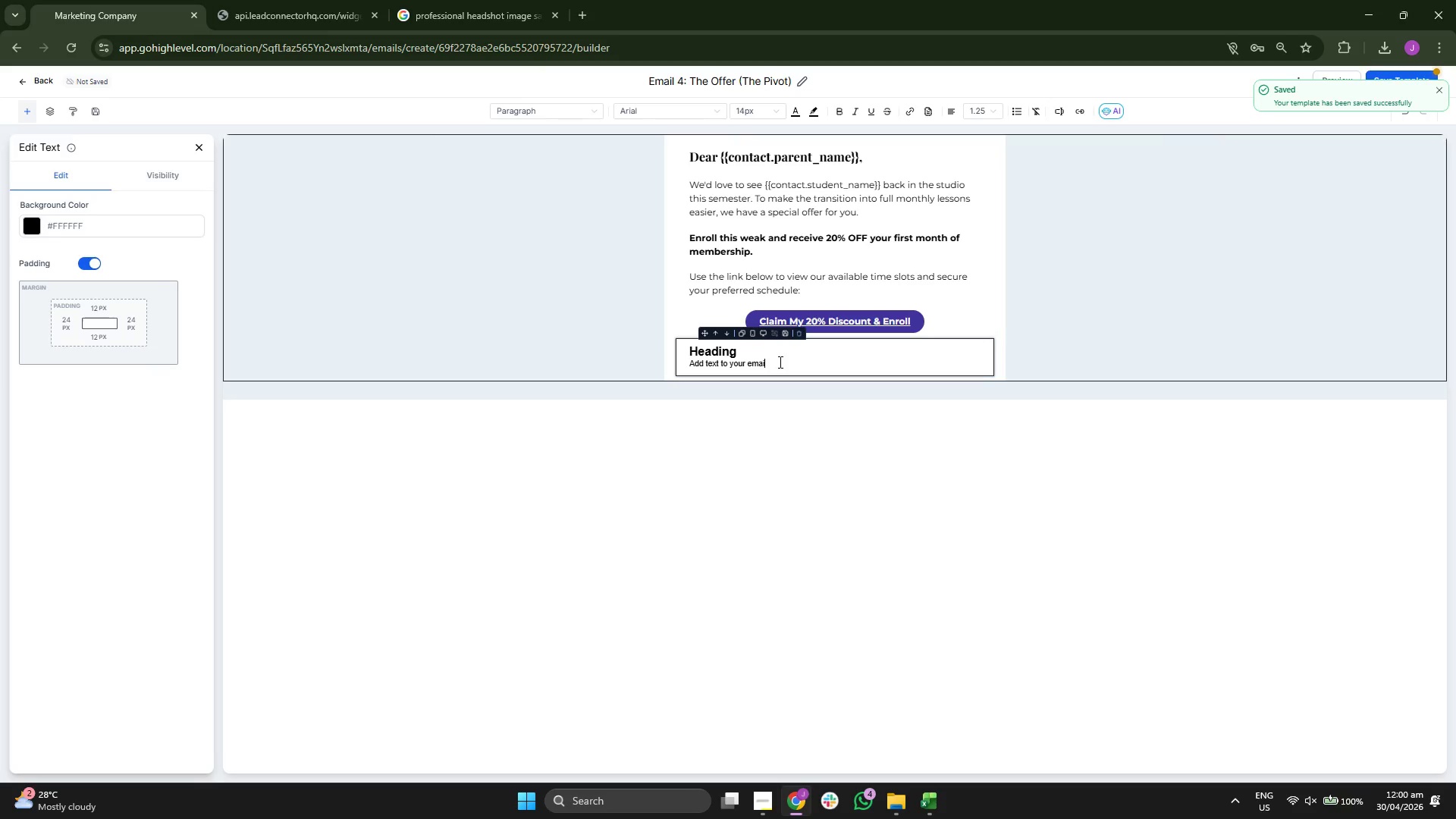 
key(Backspace)
 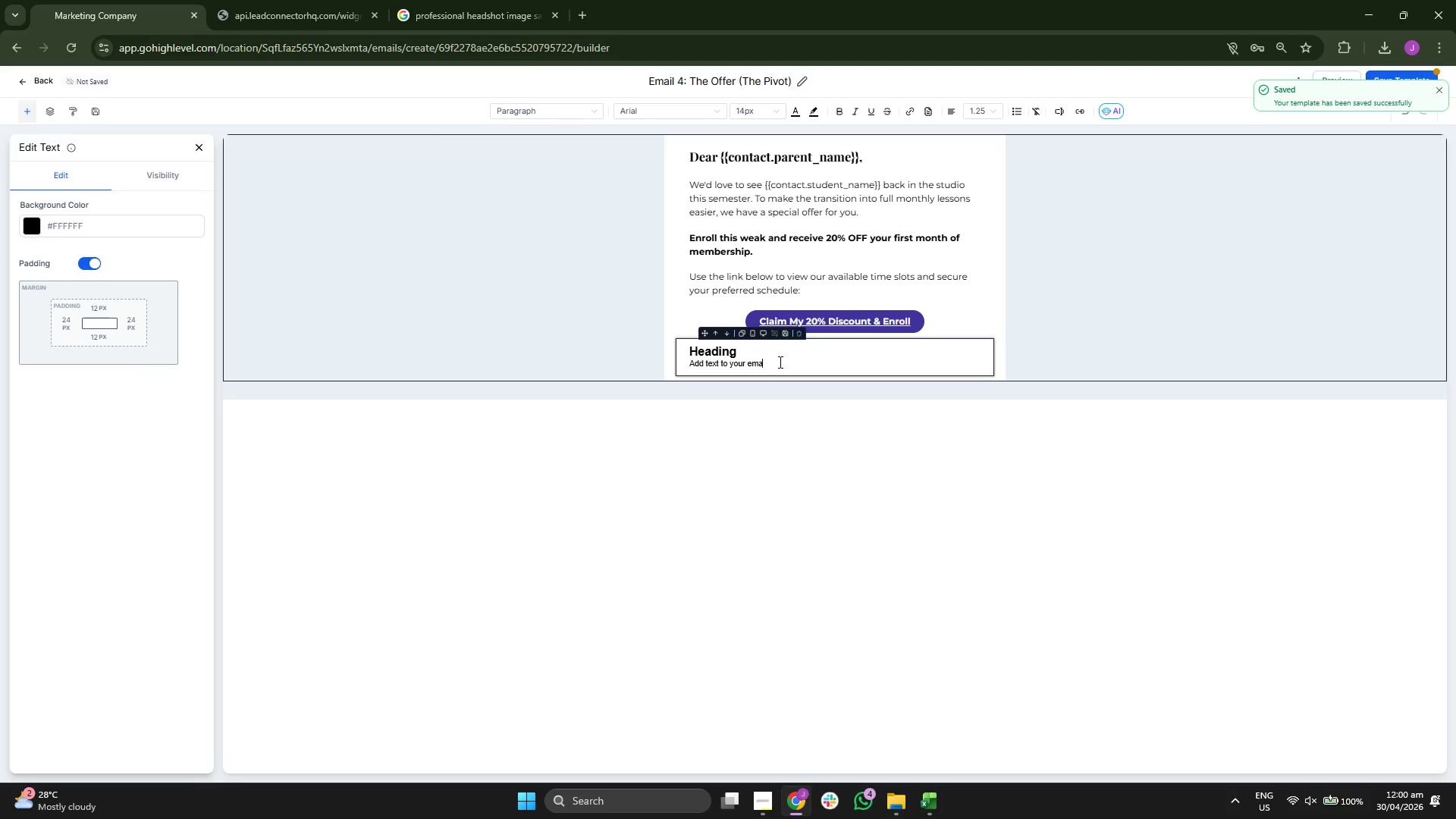 
key(Backspace)
 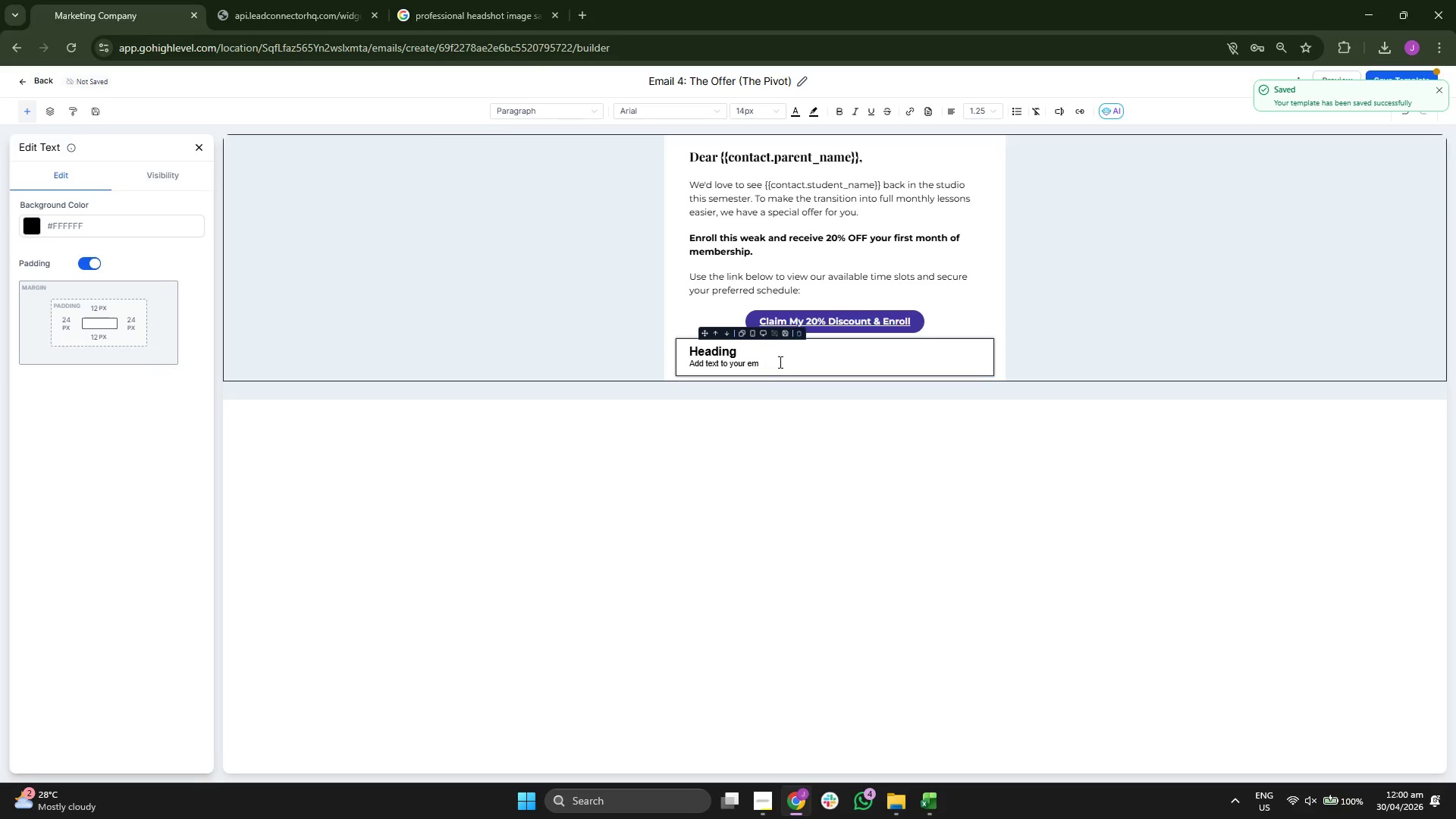 
key(Backspace)
 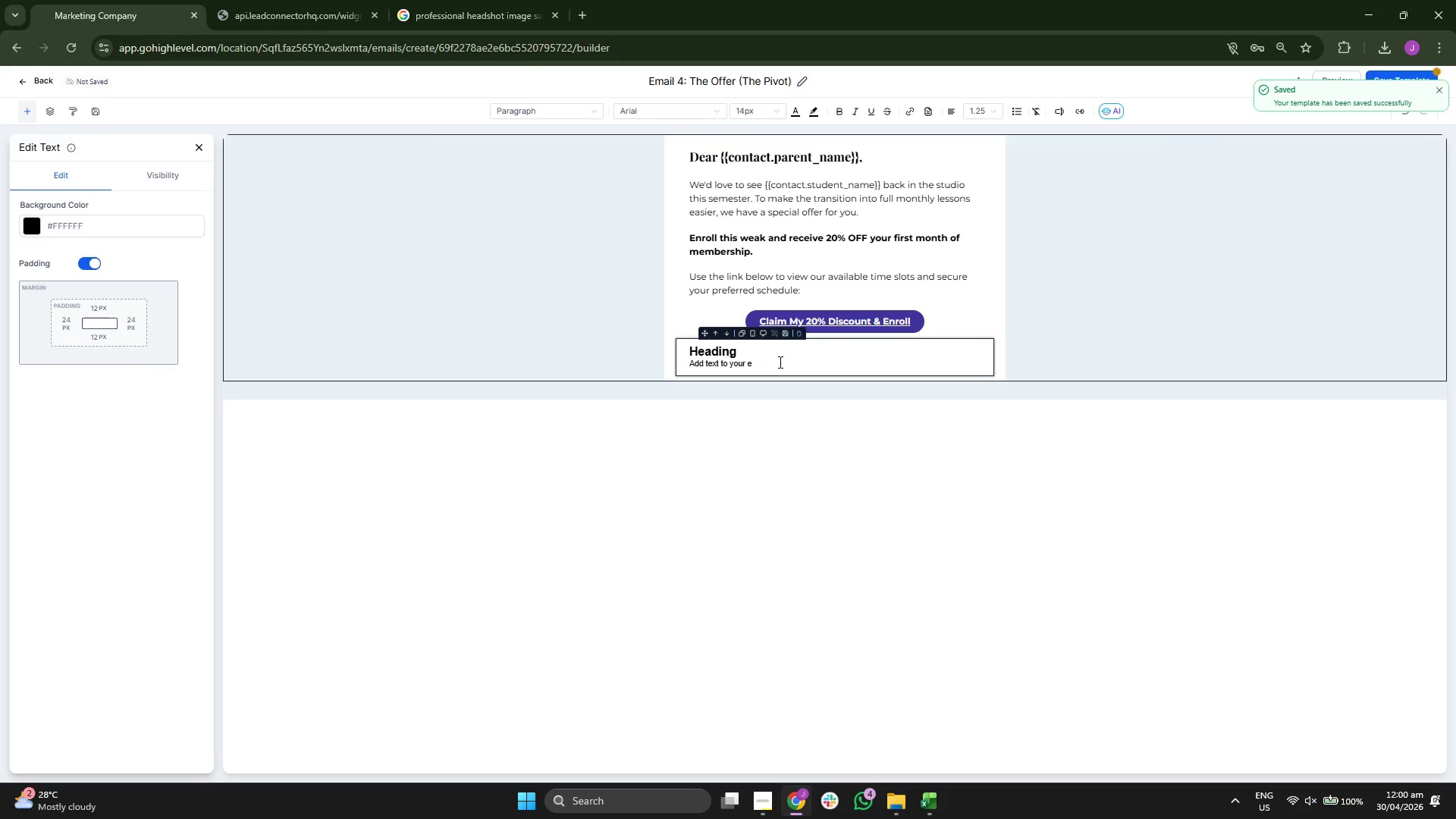 
key(Backspace)
 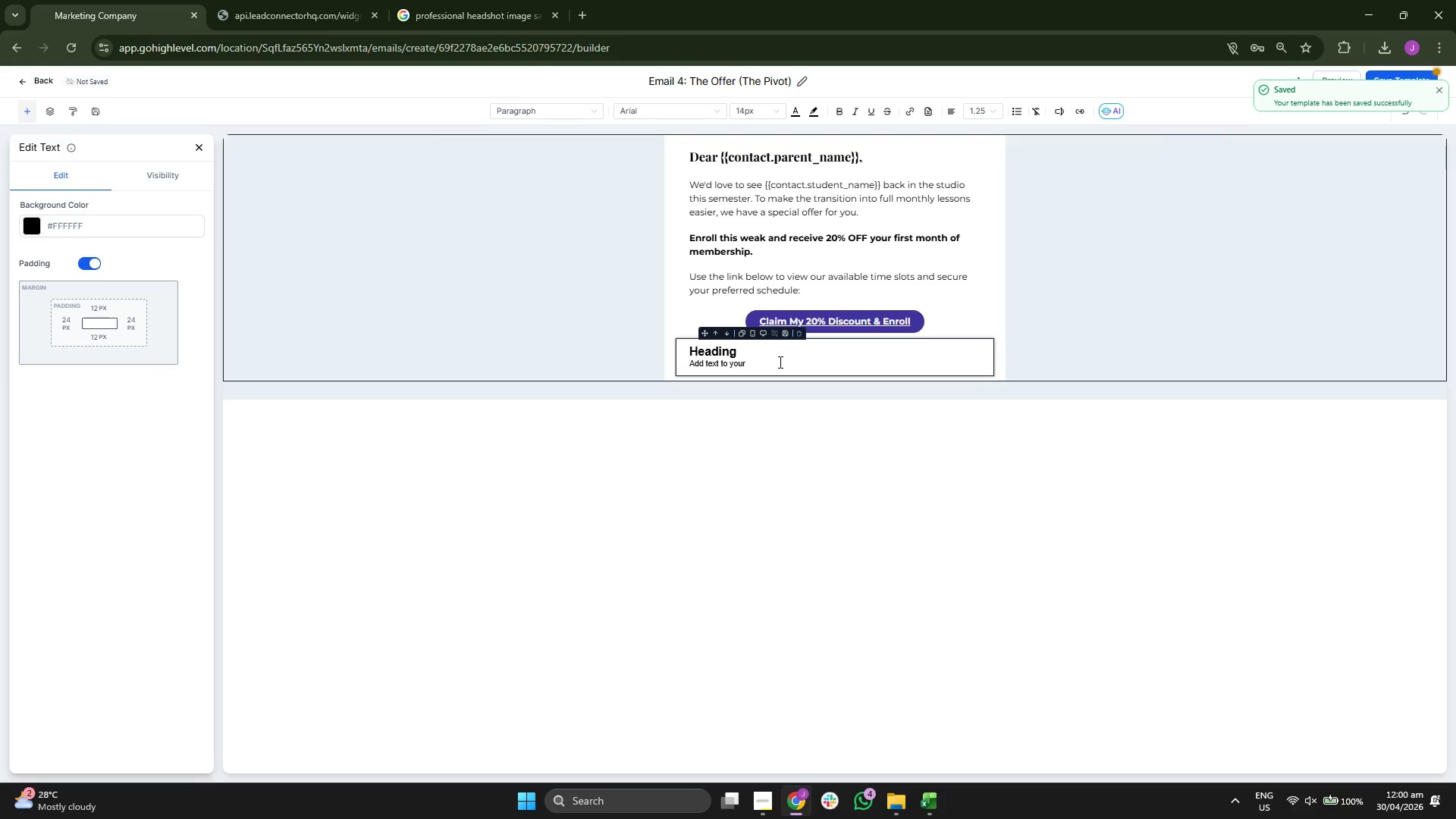 
key(Backspace)
 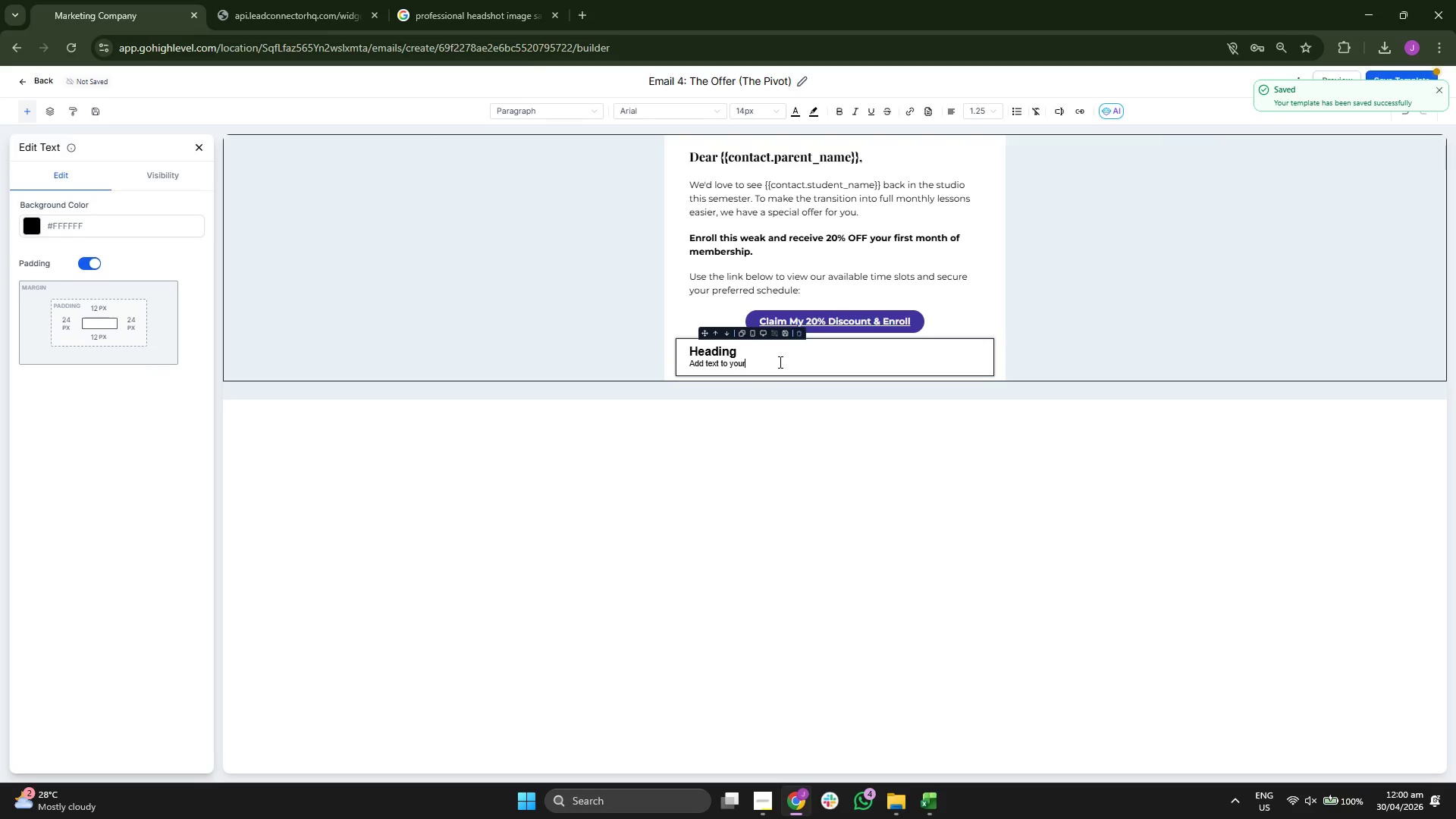 
key(Backspace)
 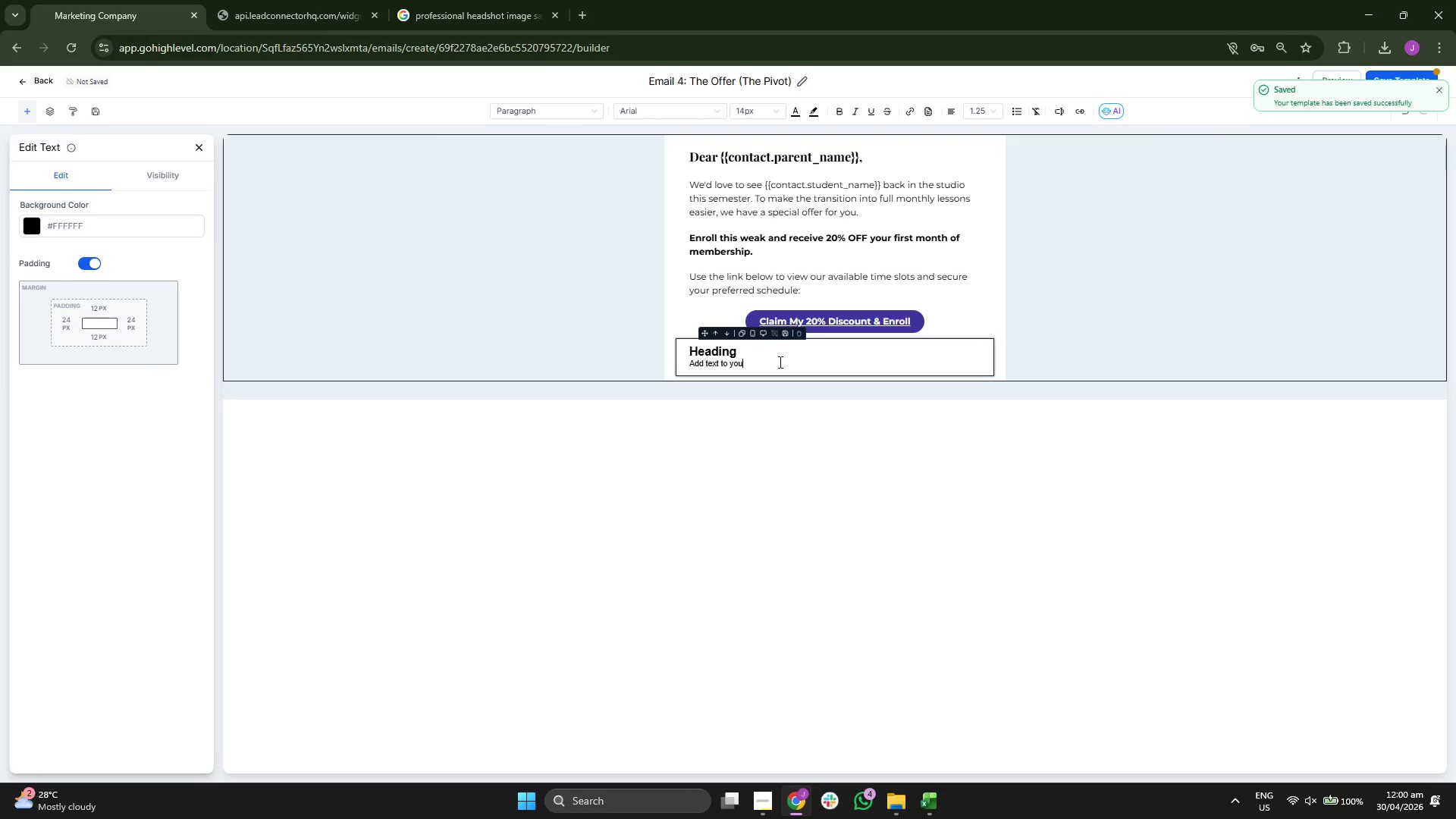 
key(Backspace)
 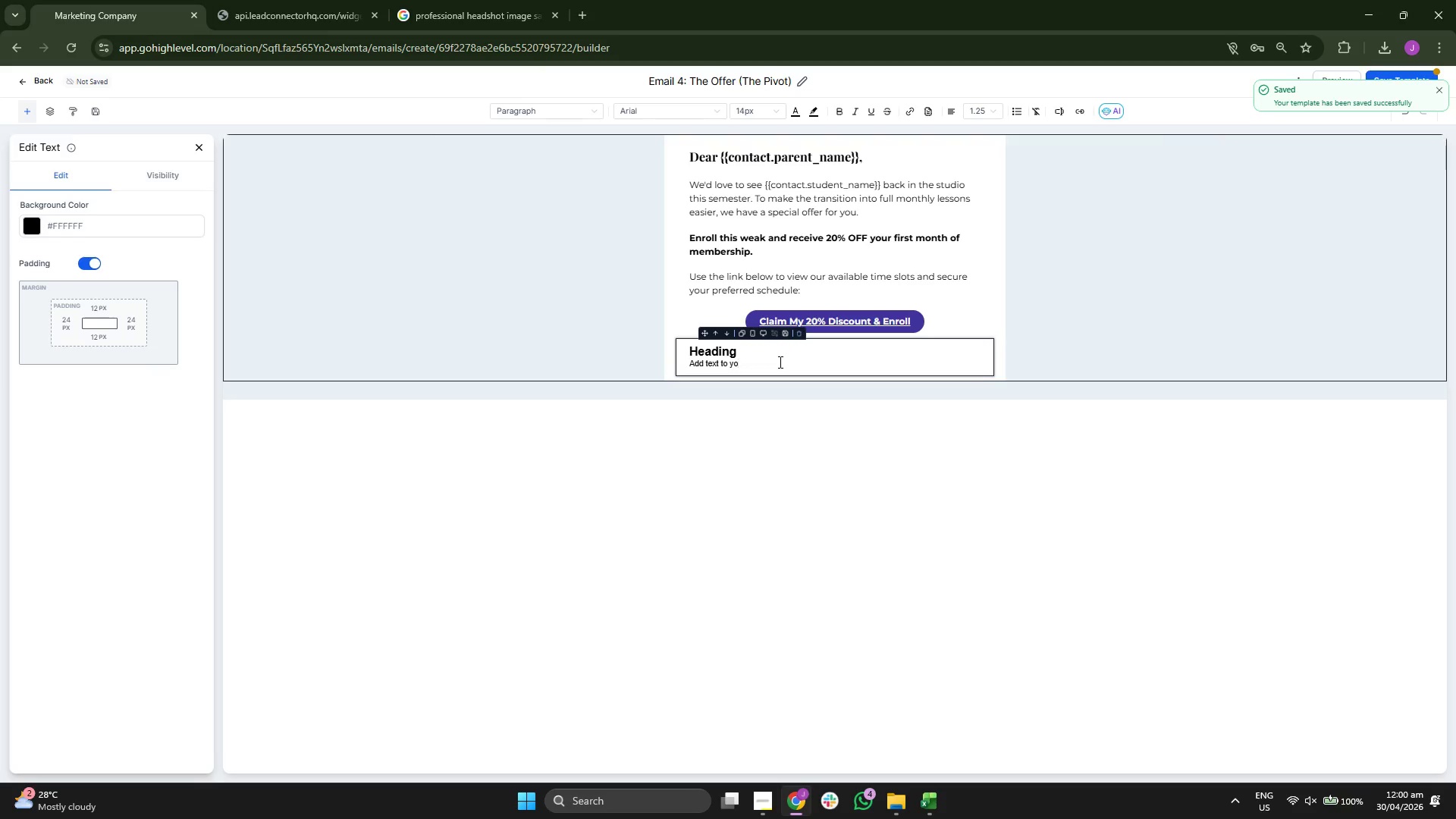 
key(Backspace)
 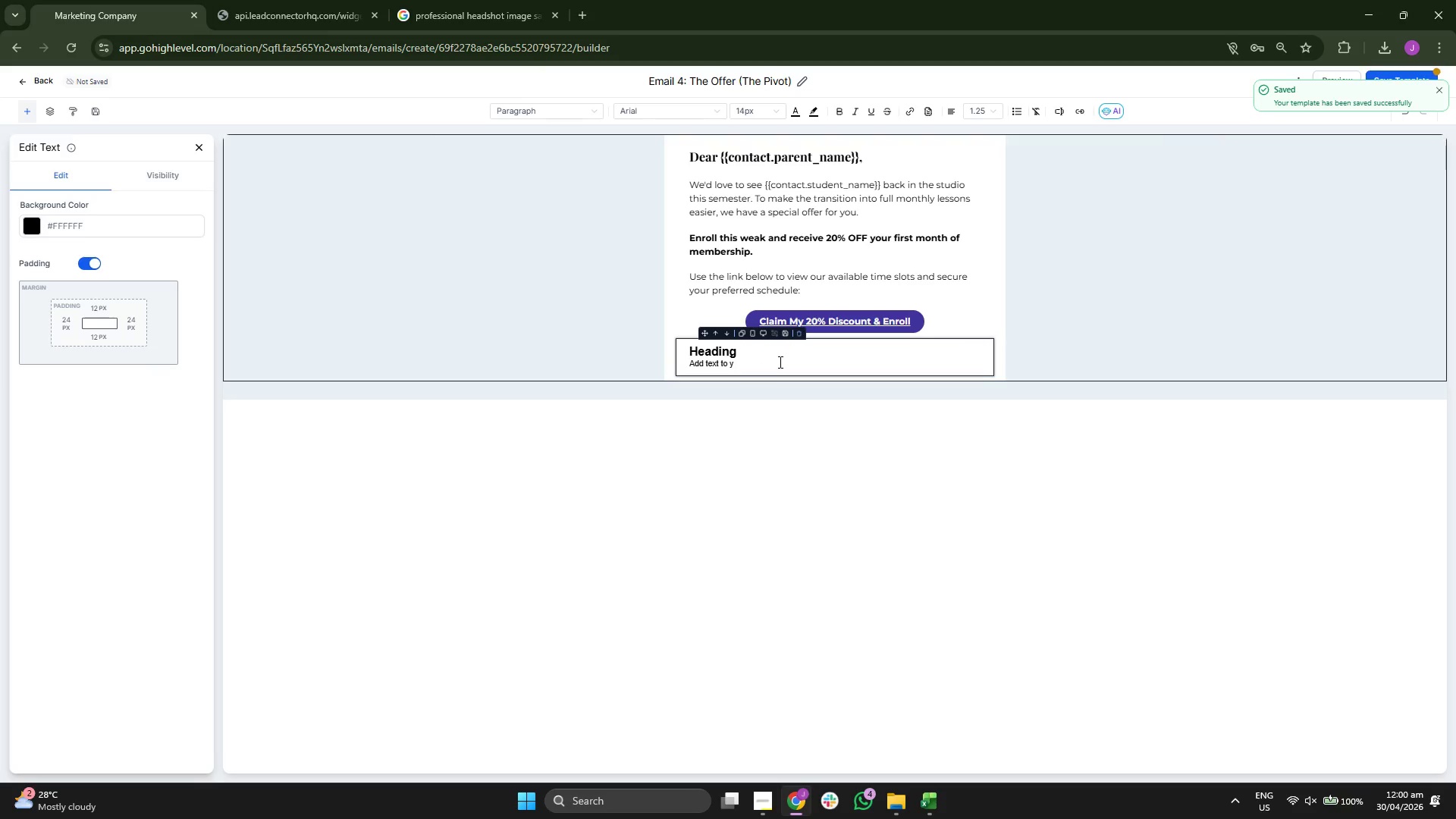 
key(Backspace)
 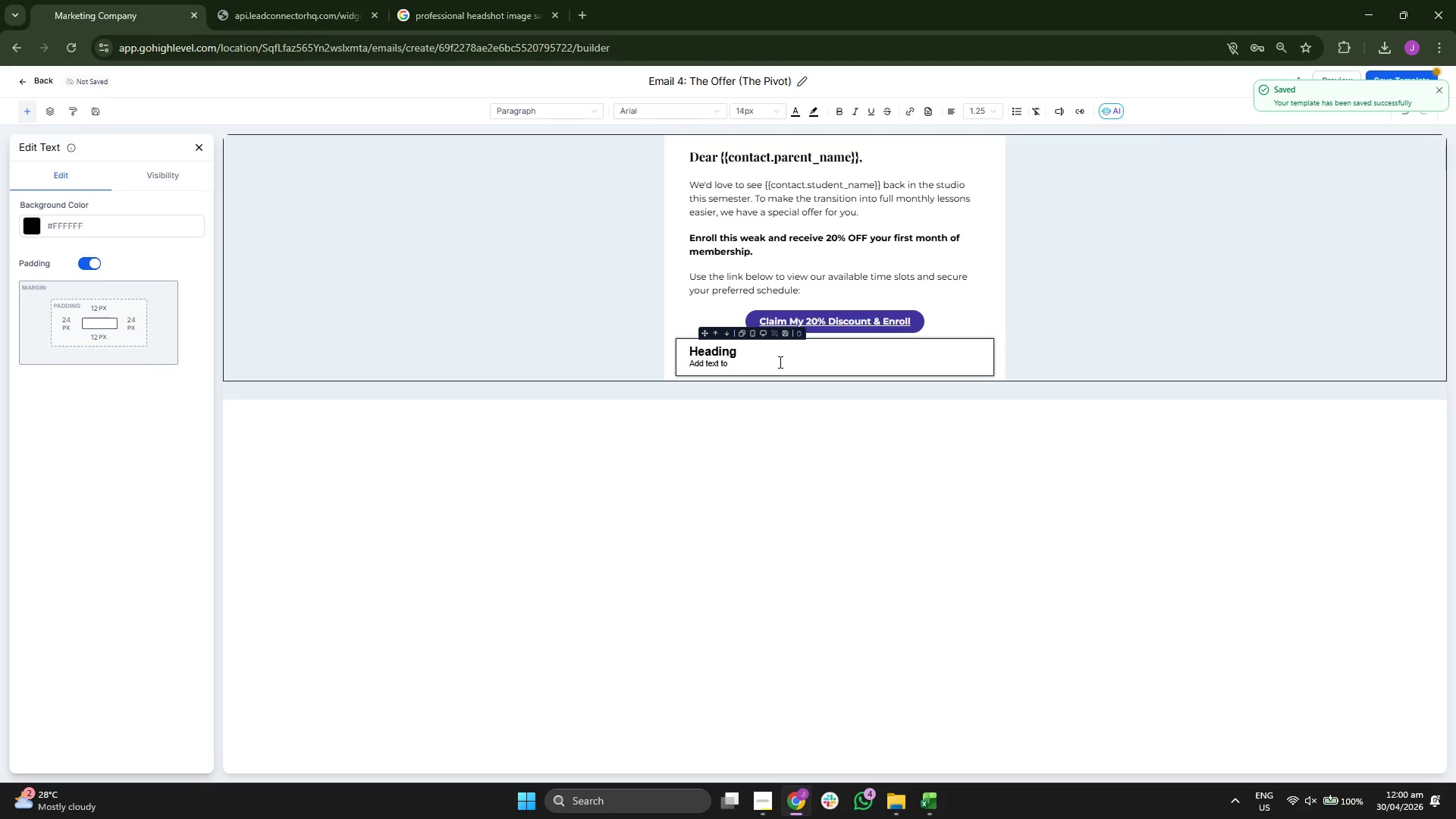 
key(Backspace)
 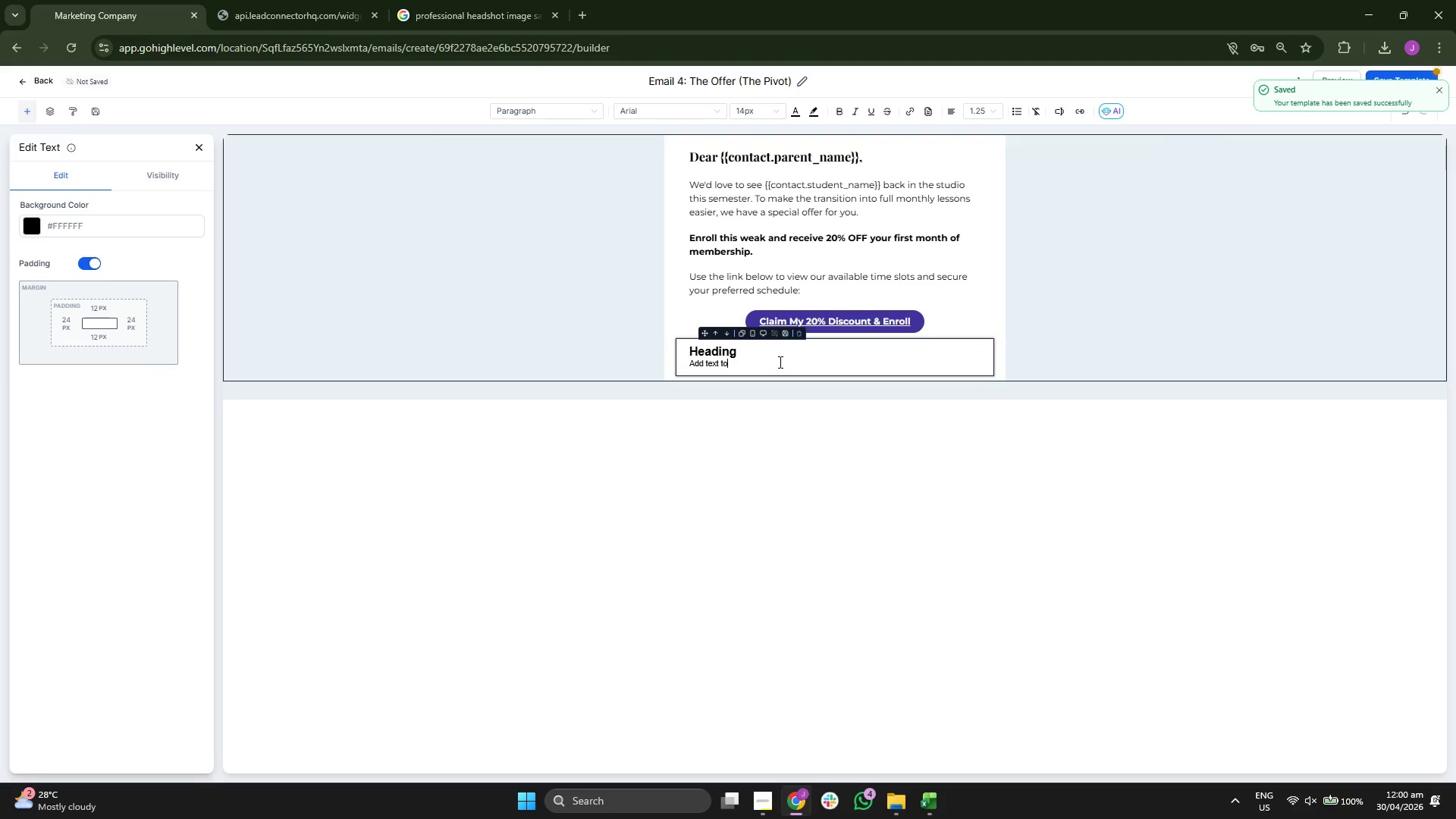 
key(Backspace)
 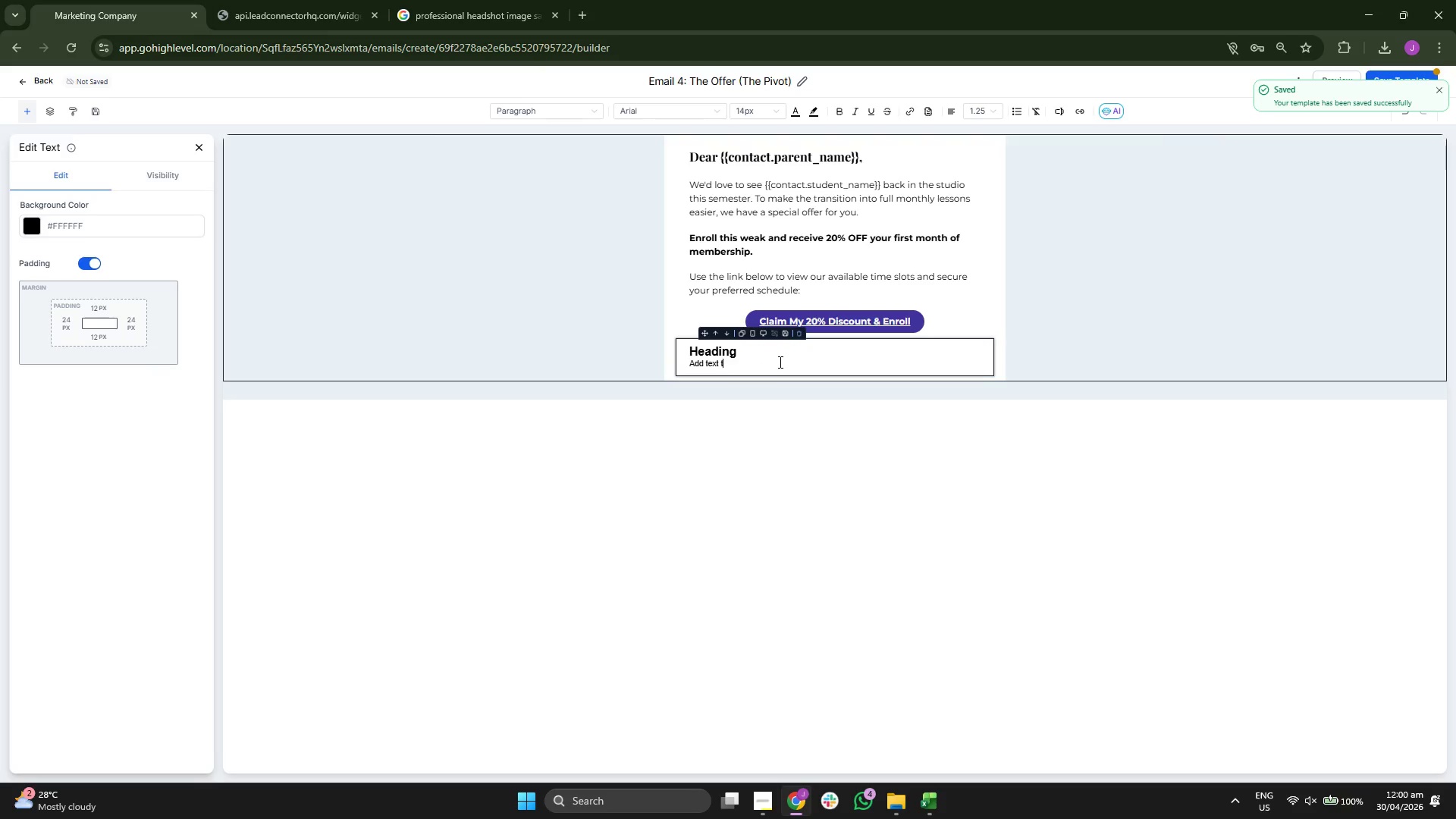 
key(Backspace)
 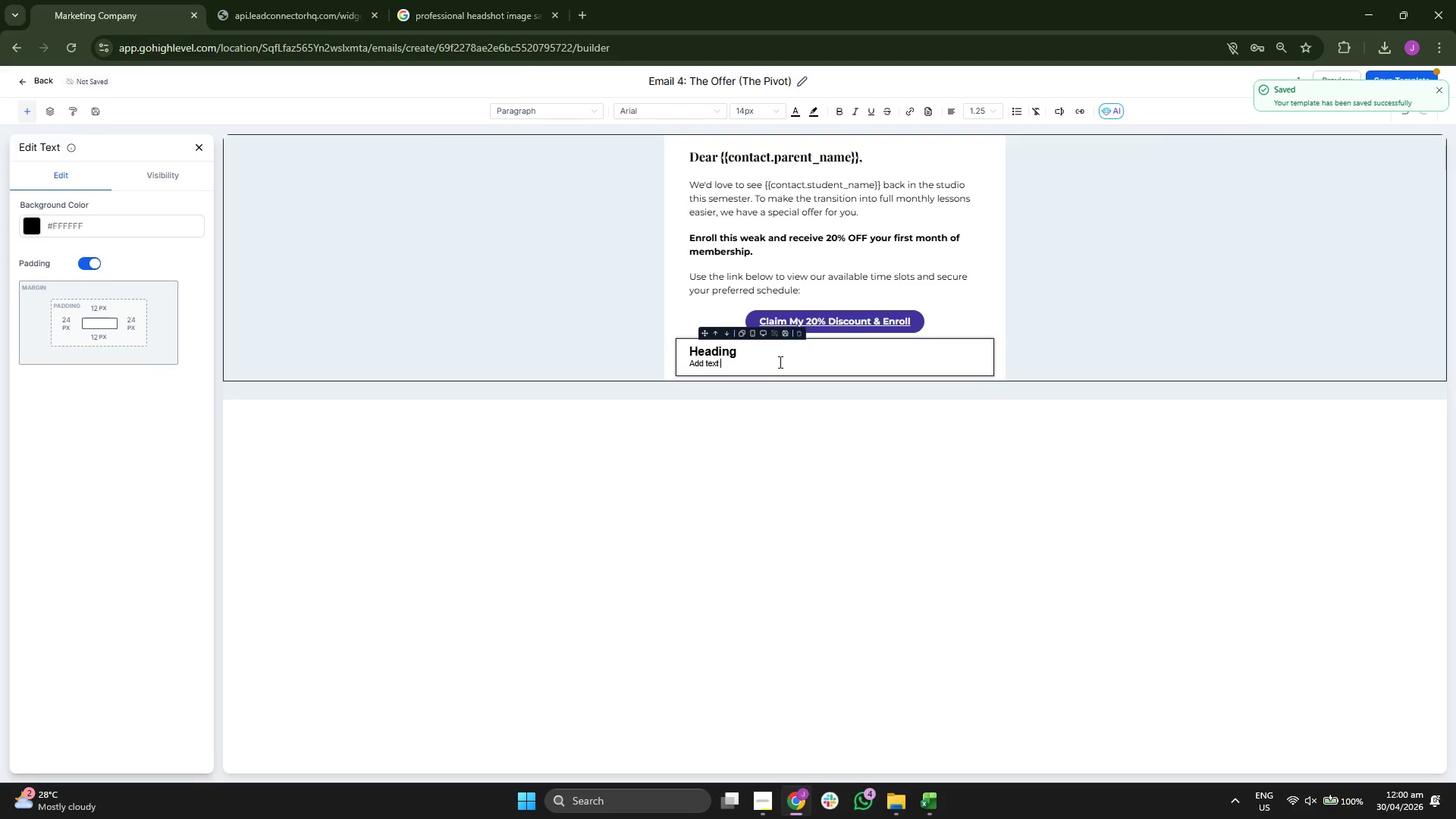 
key(Backspace)
 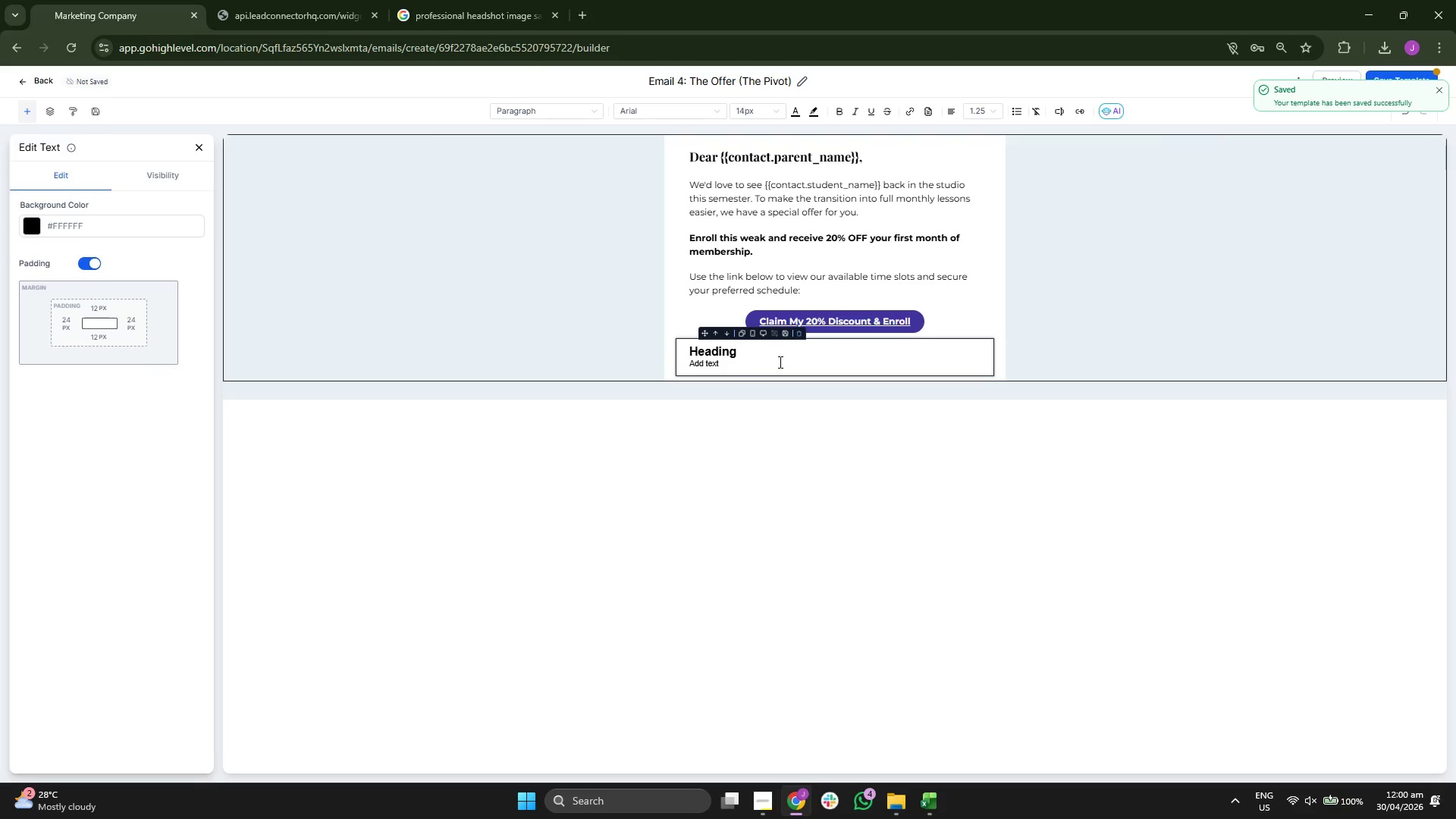 
key(Backspace)
 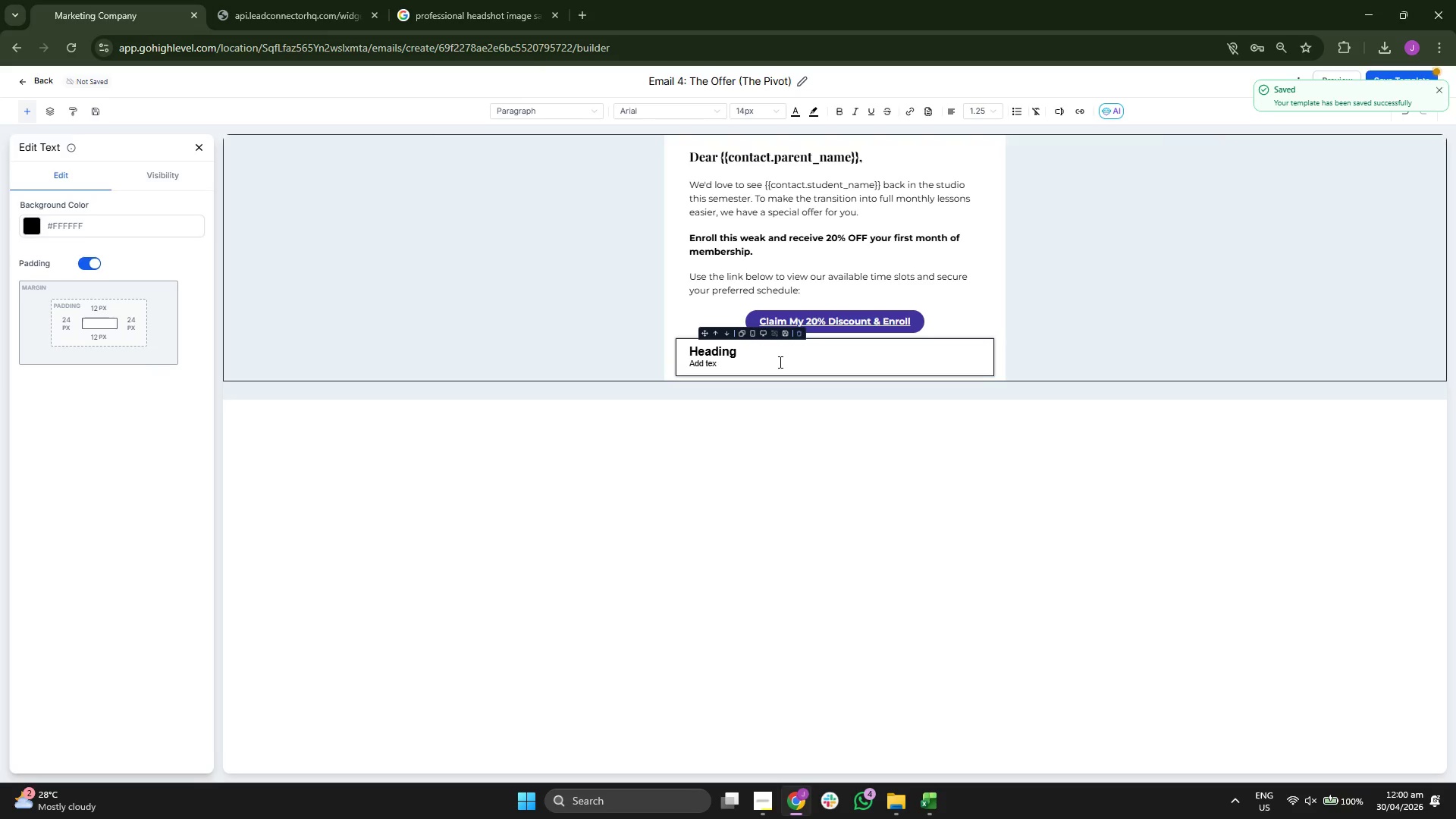 
key(Backspace)
 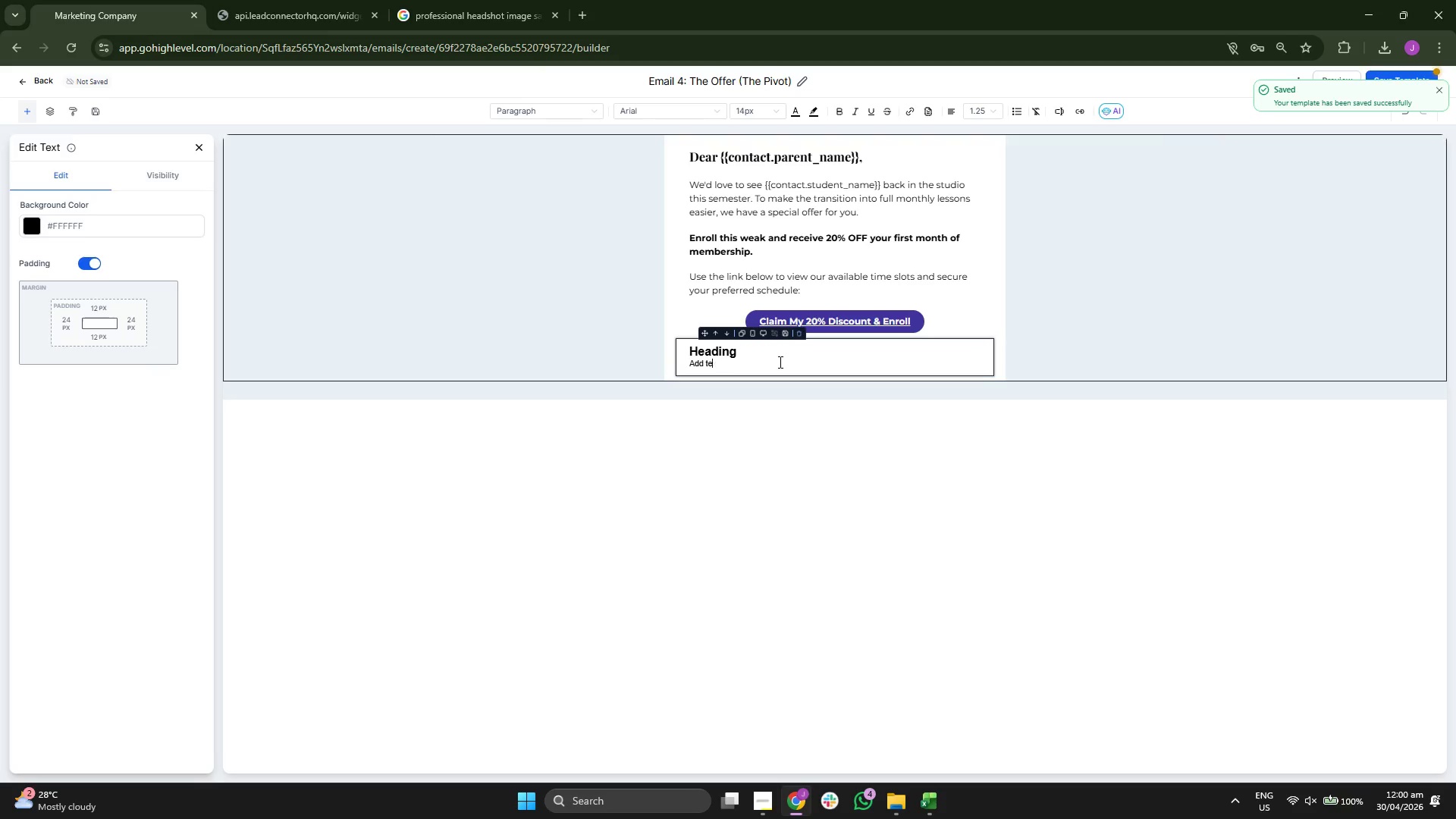 
key(Backspace)
 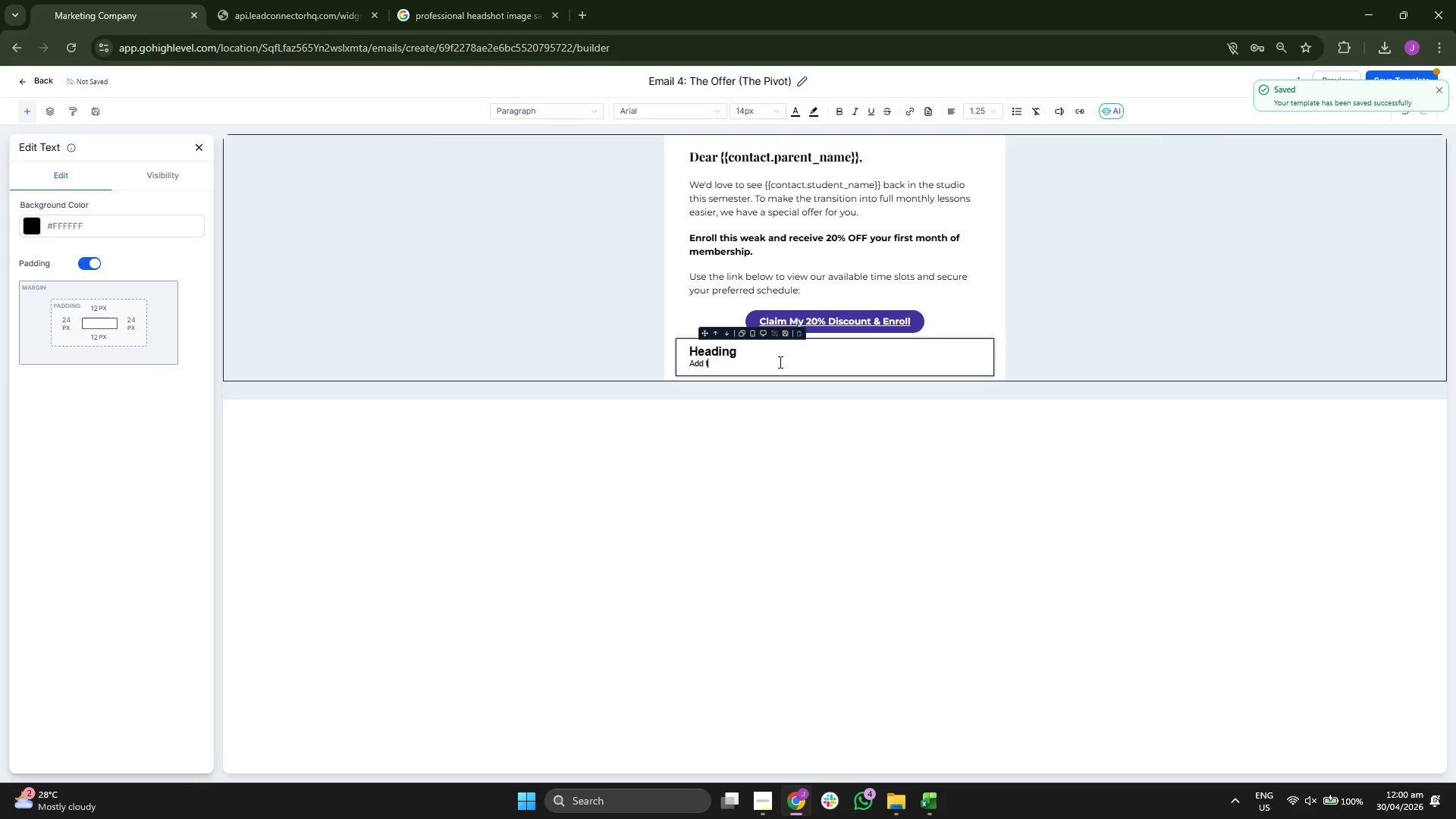 
key(Backspace)
 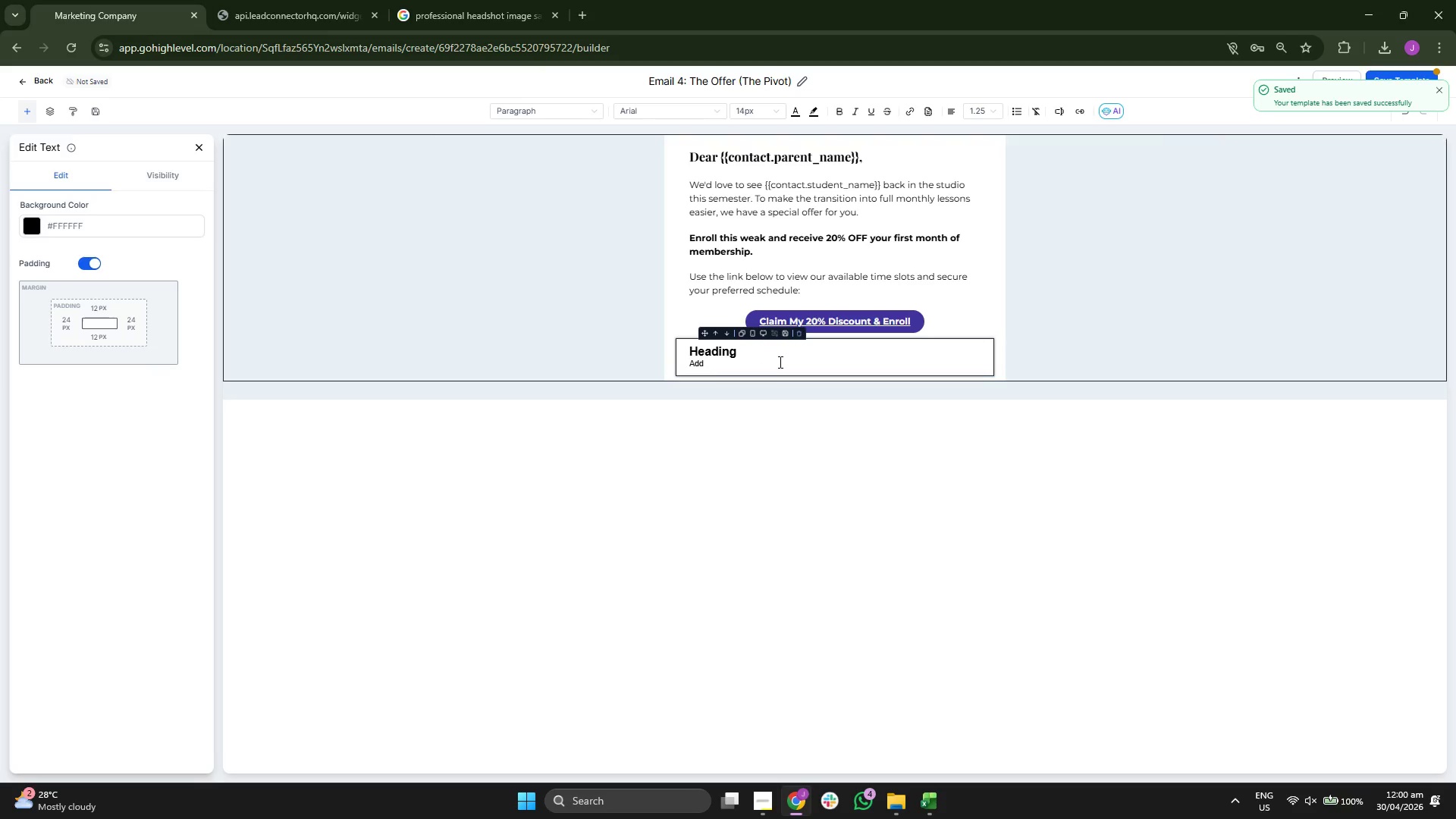 
key(Backspace)
 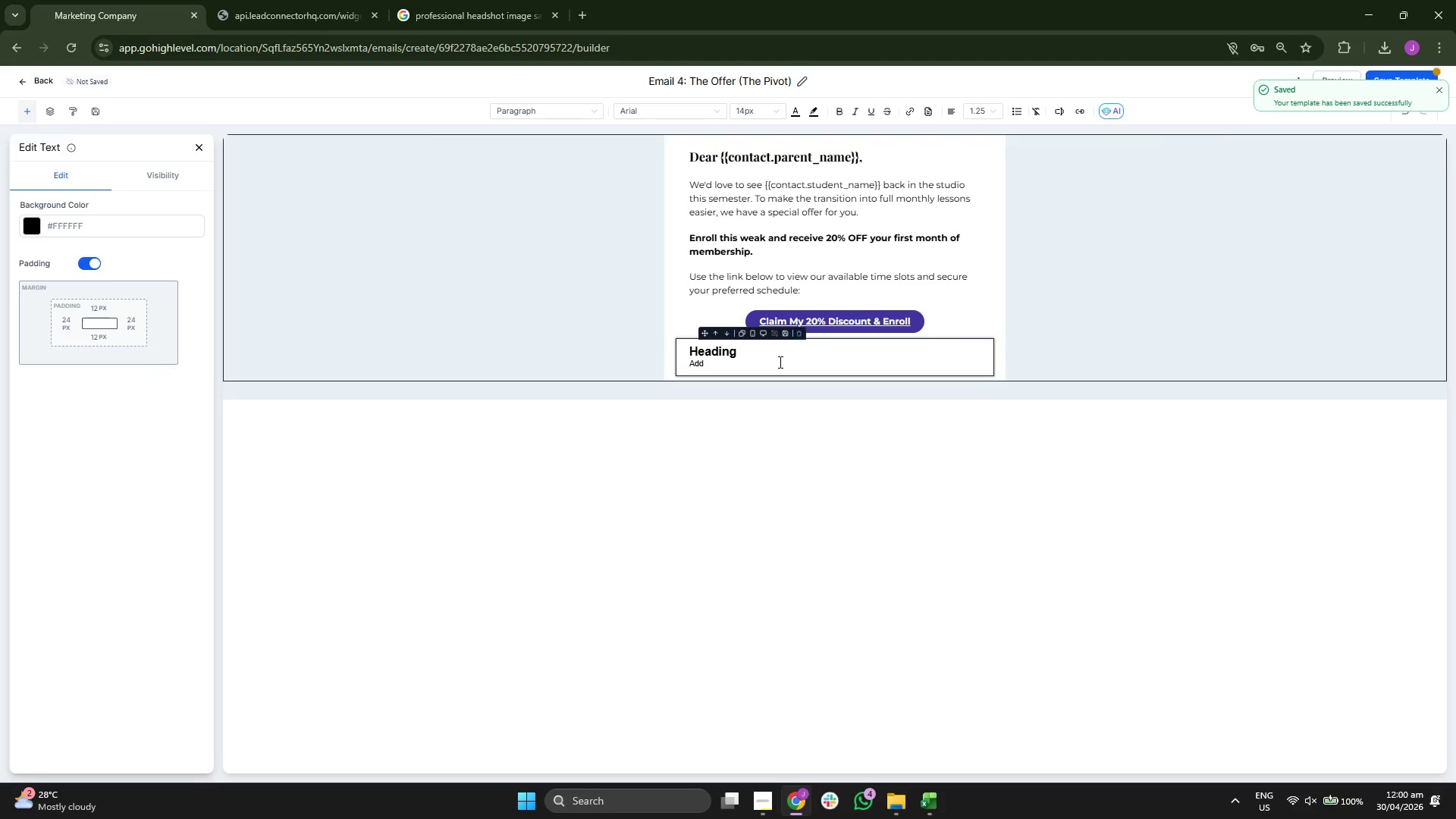 
key(Backspace)
 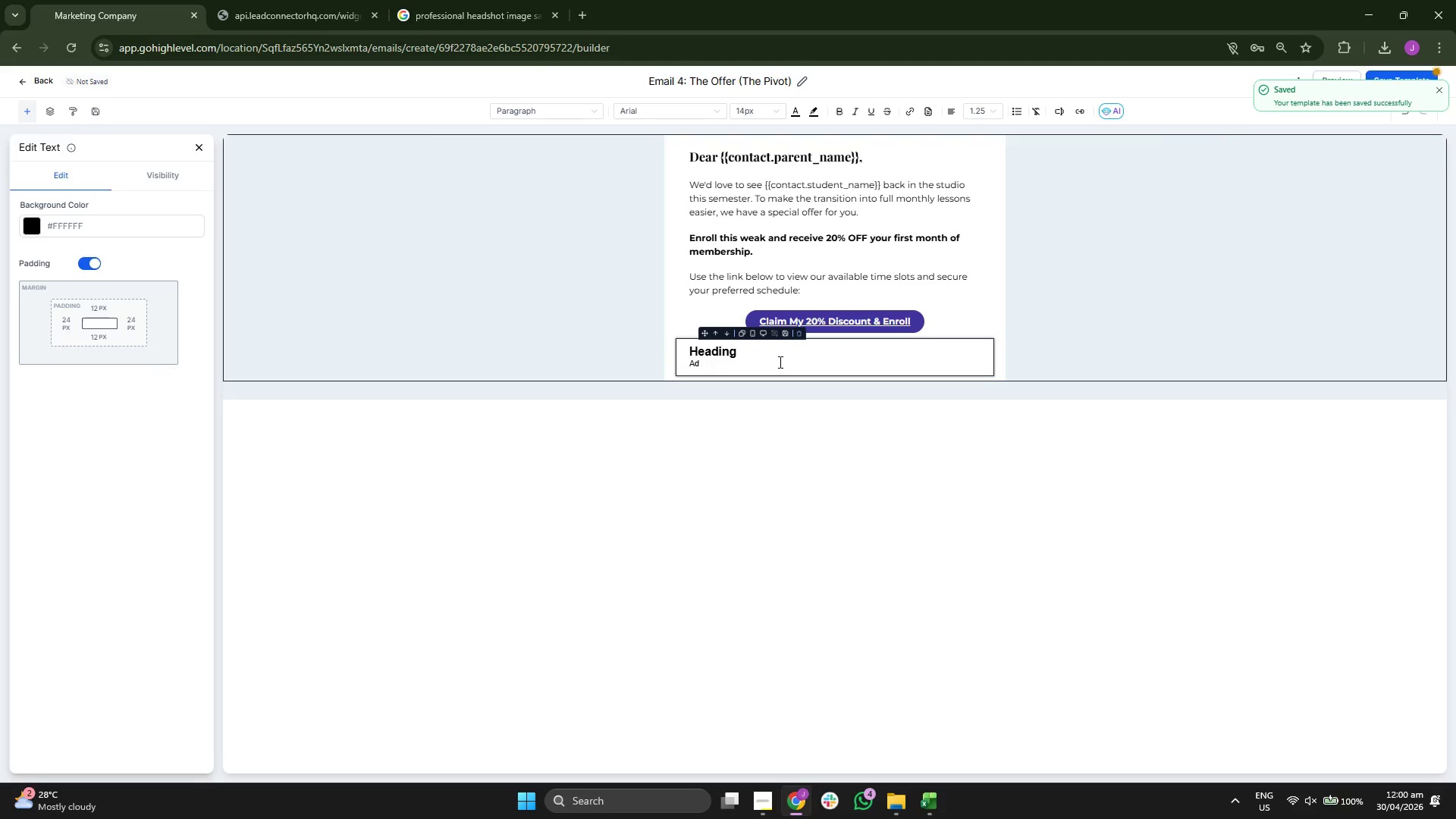 
key(Backspace)
 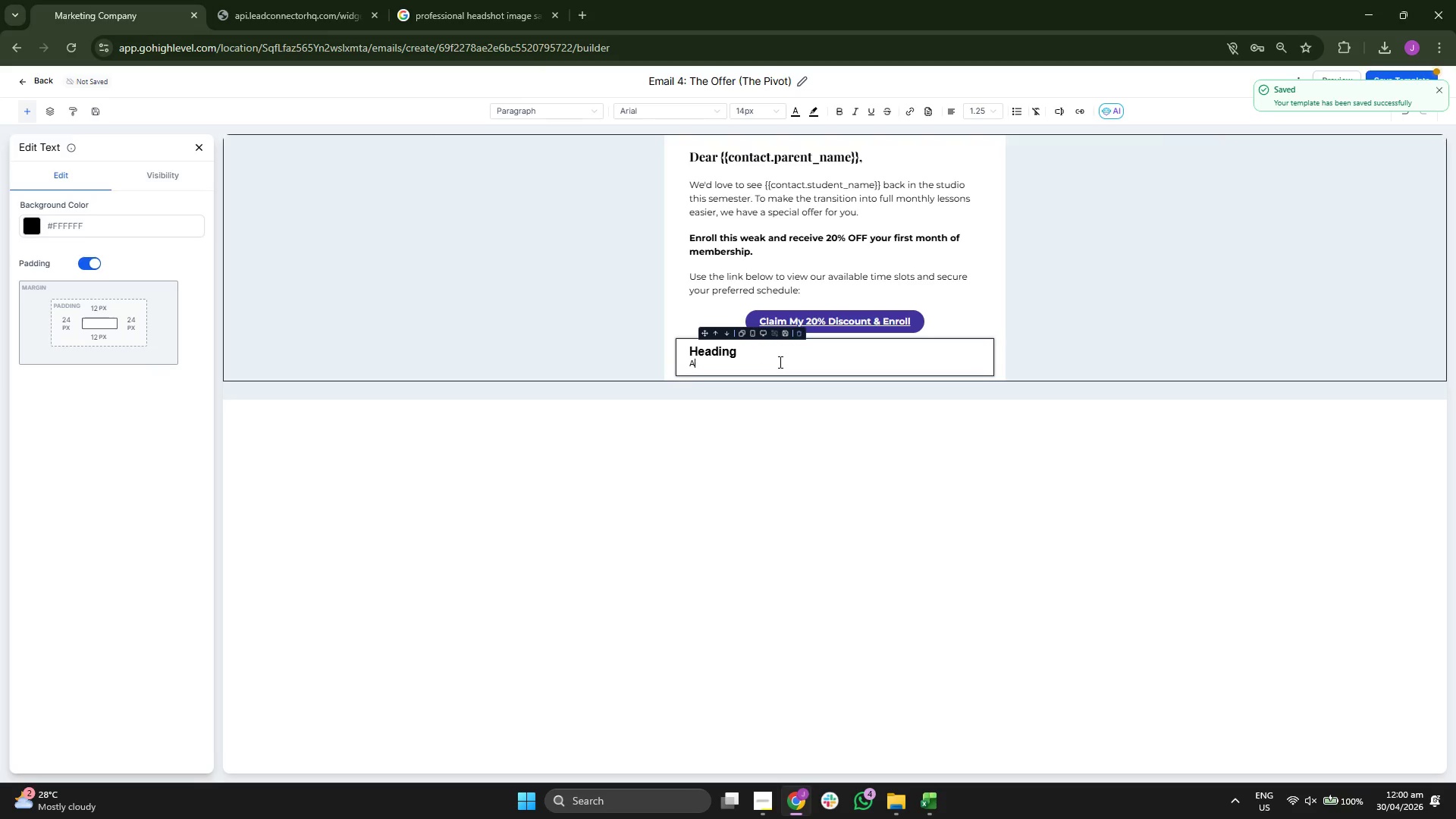 
key(Backspace)
 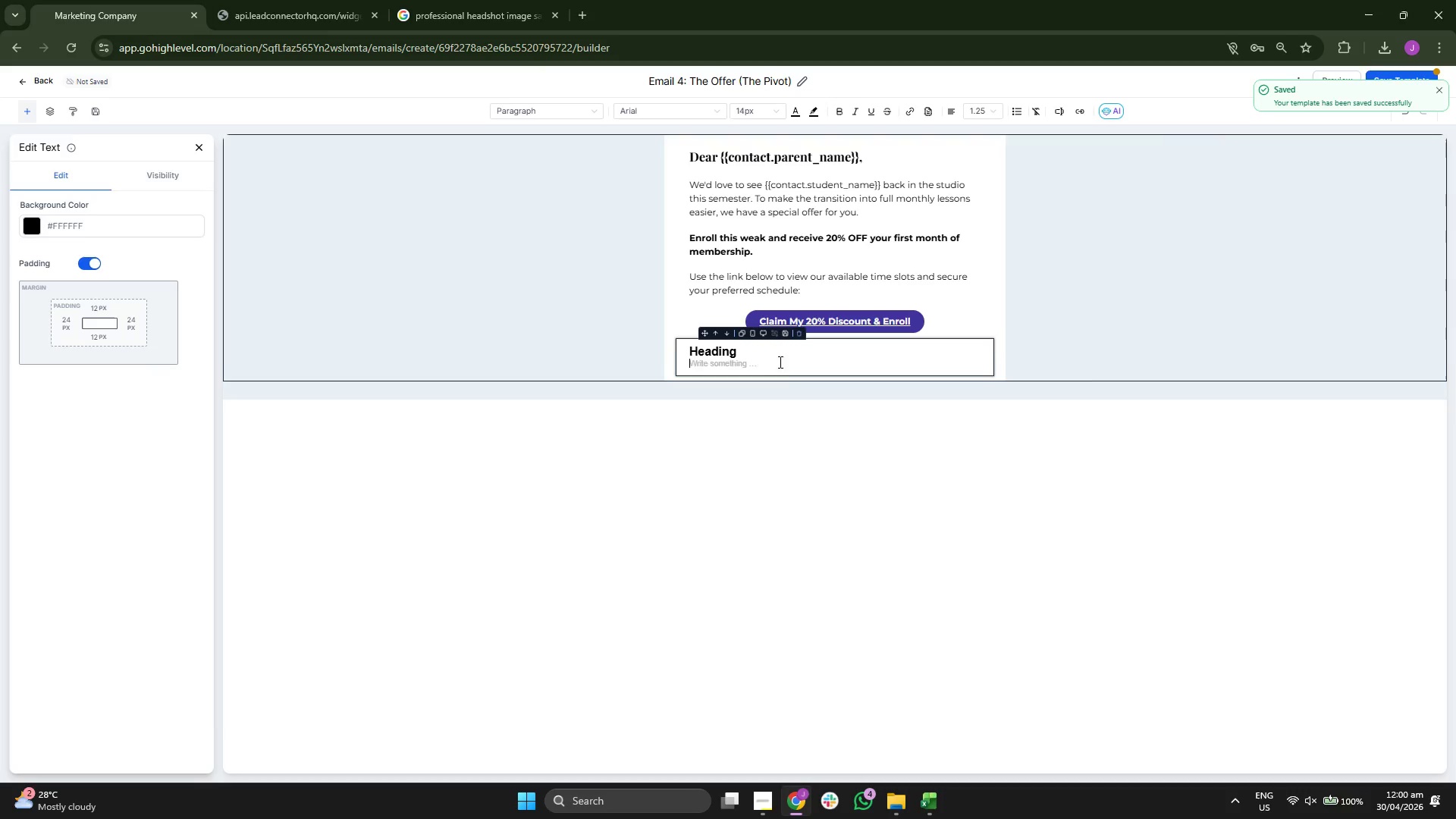 
key(Backspace)
 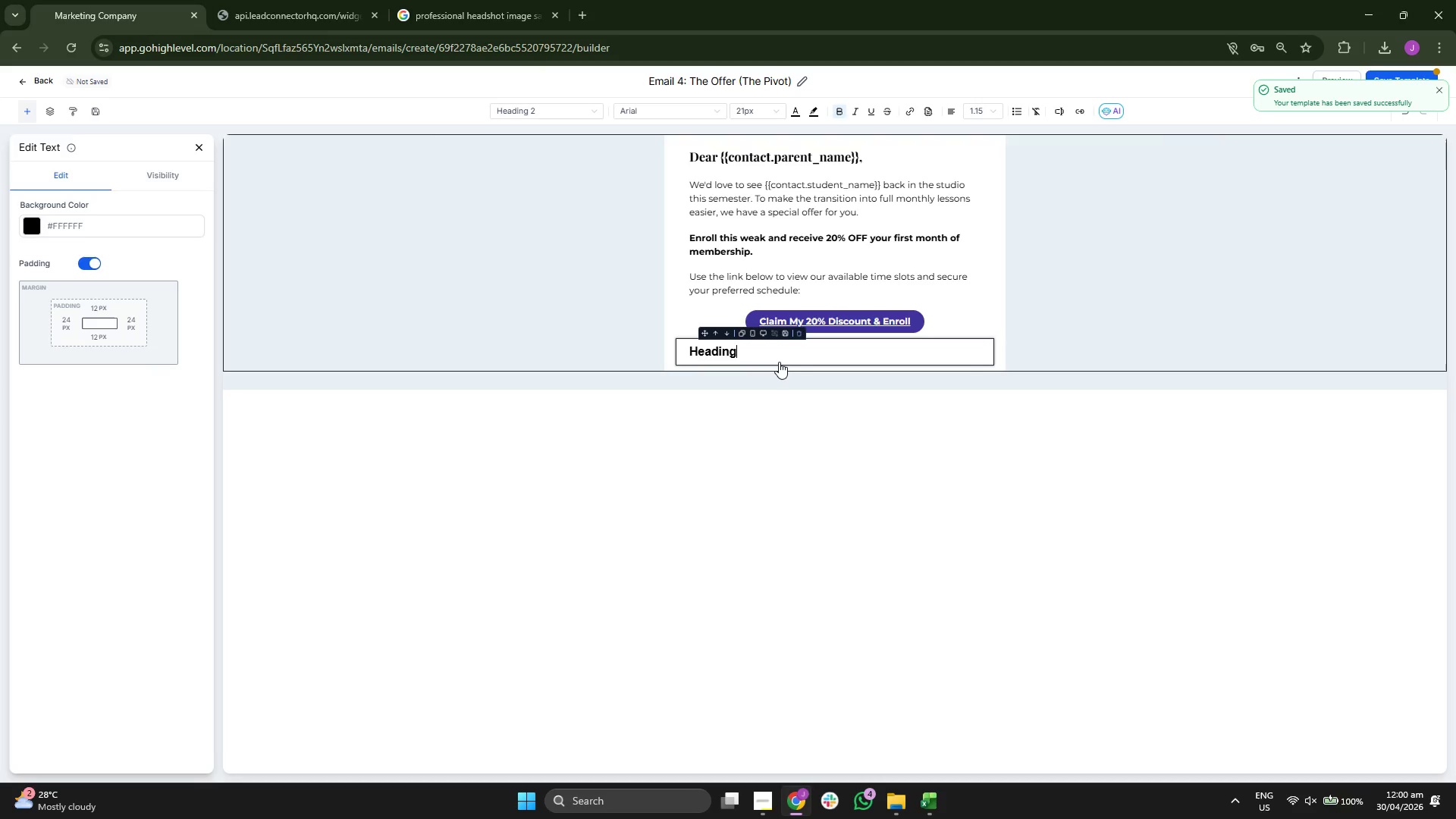 
key(Backspace)
 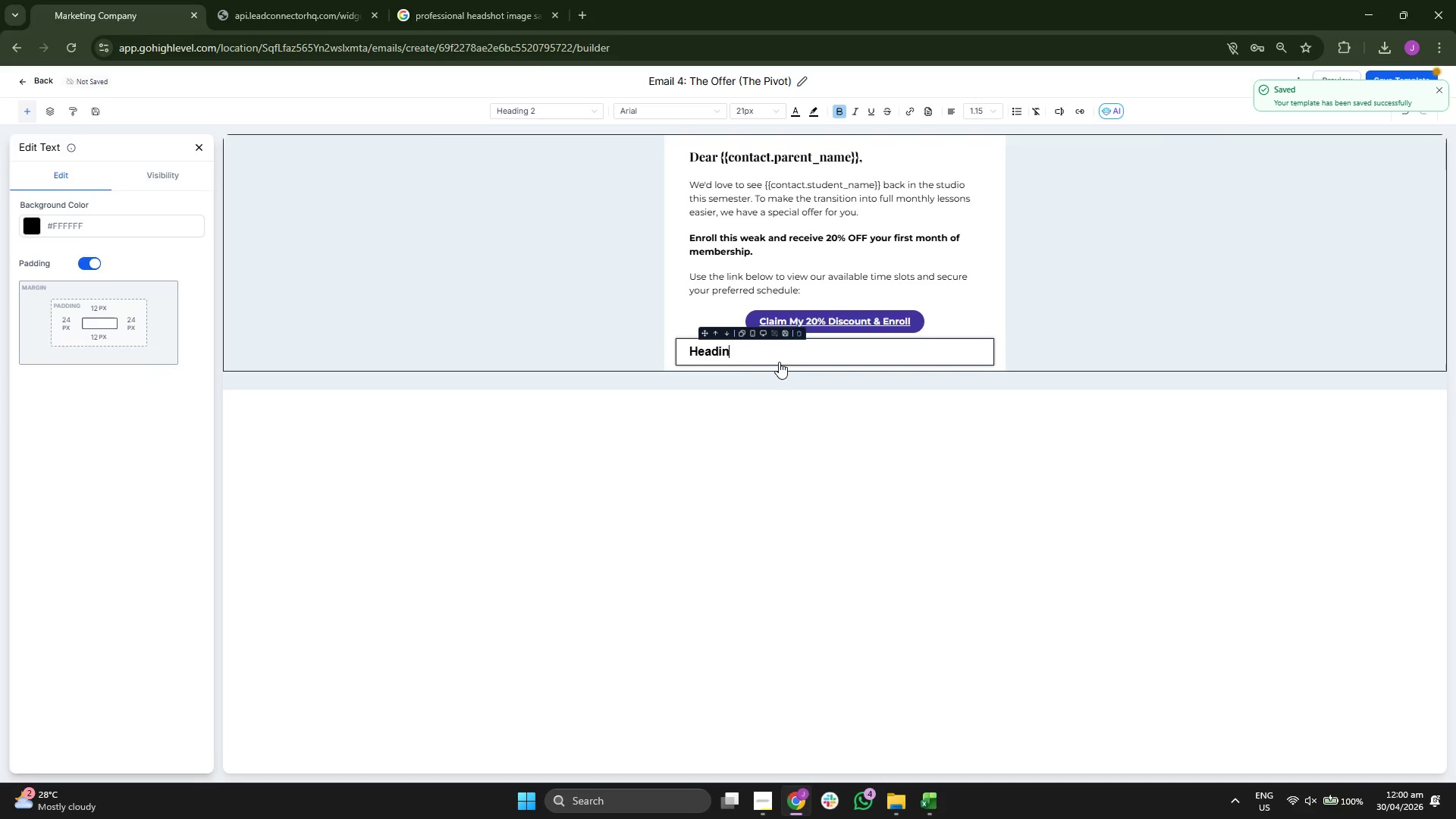 
key(Backspace)
 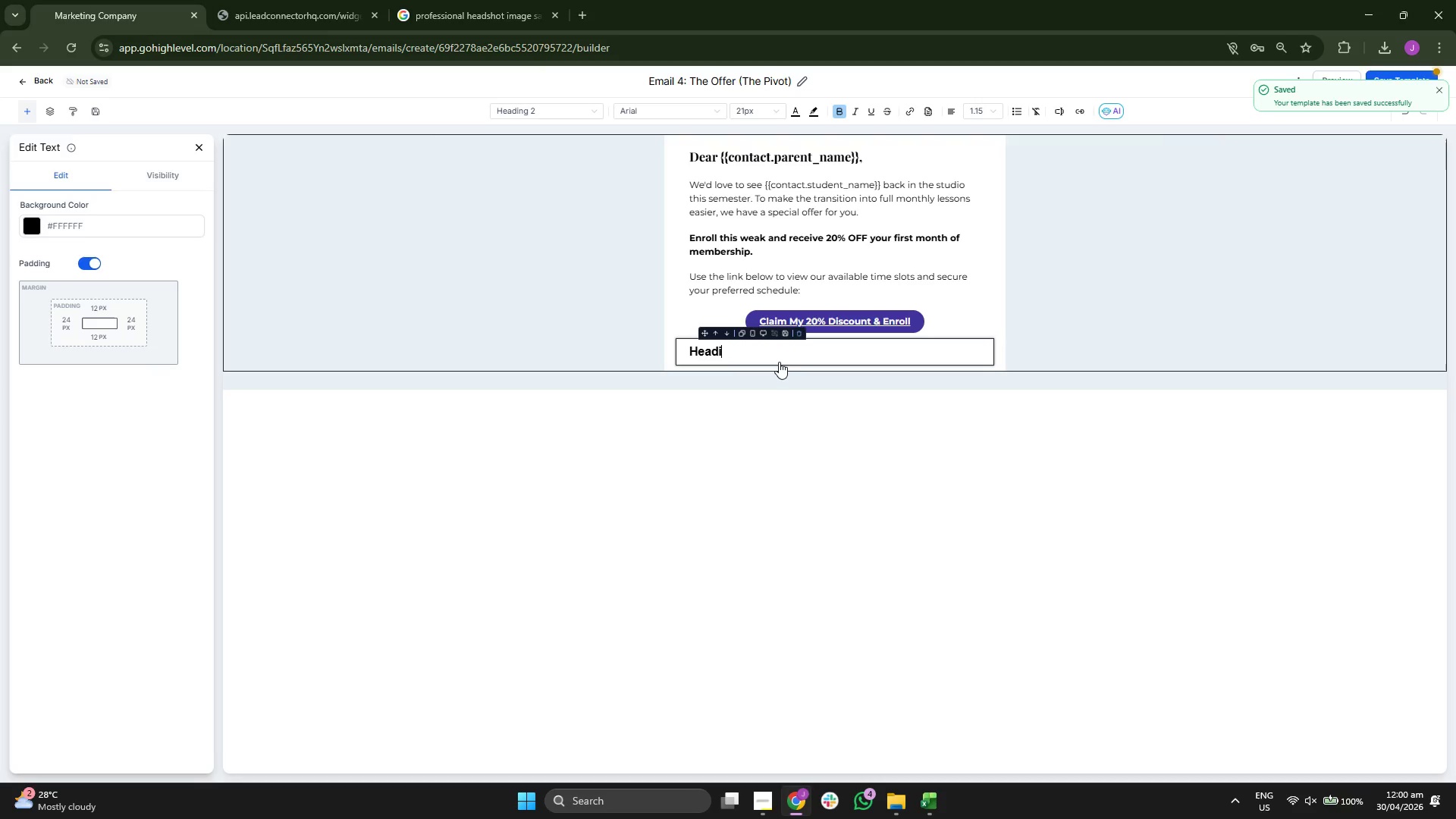 
key(Backspace)
 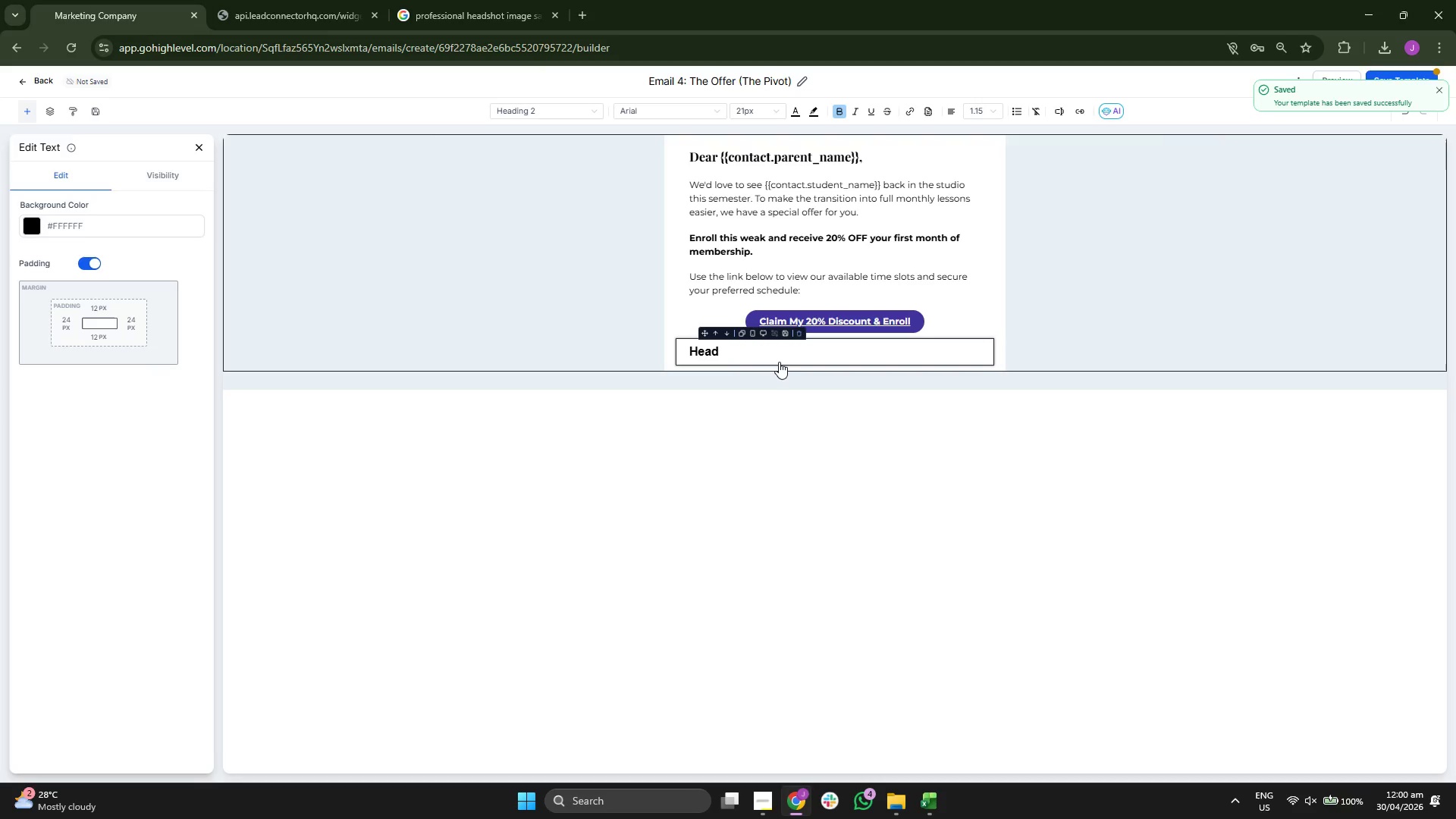 
key(Backspace)
 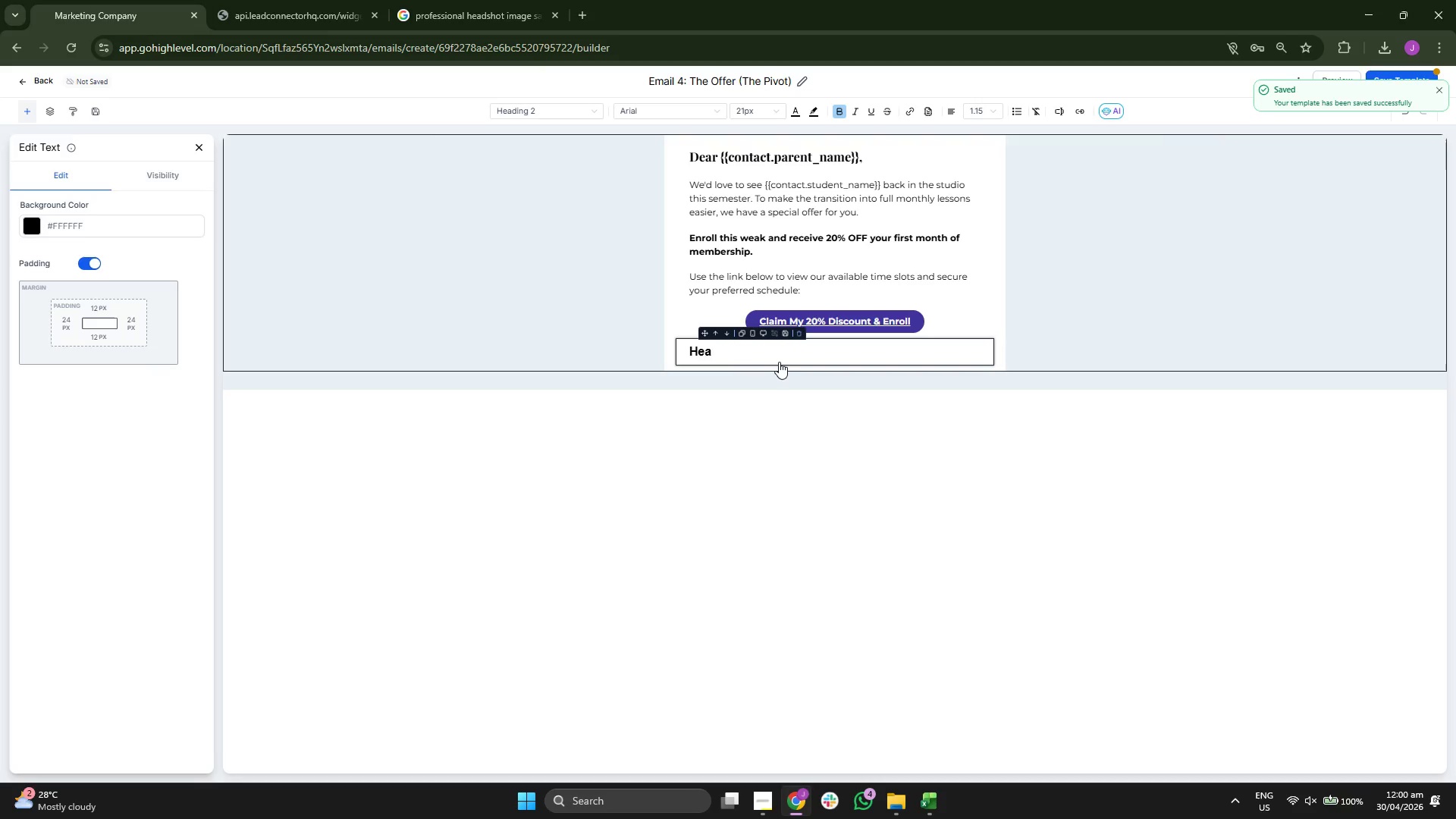 
key(Backspace)
 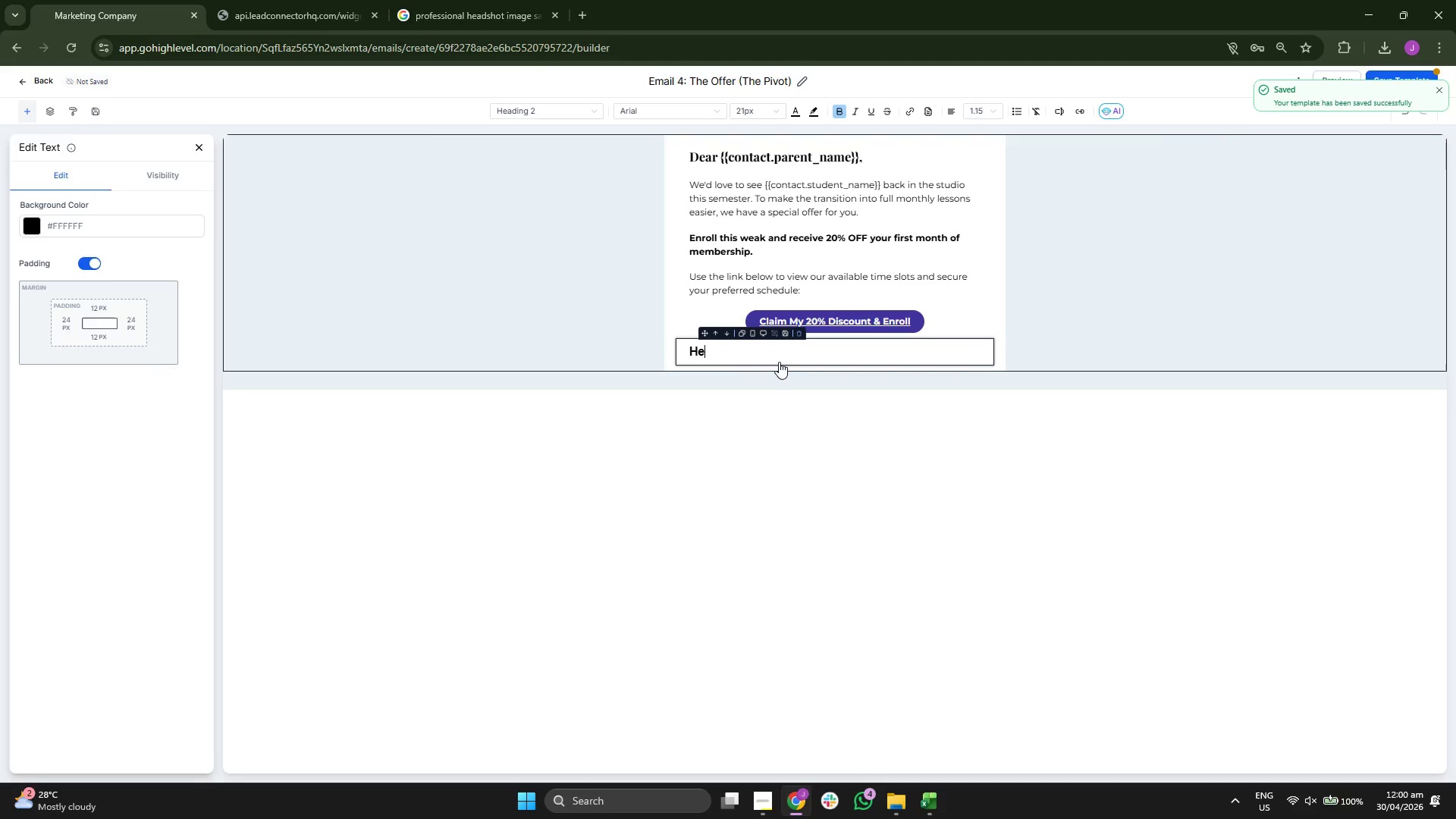 
key(Backspace)
 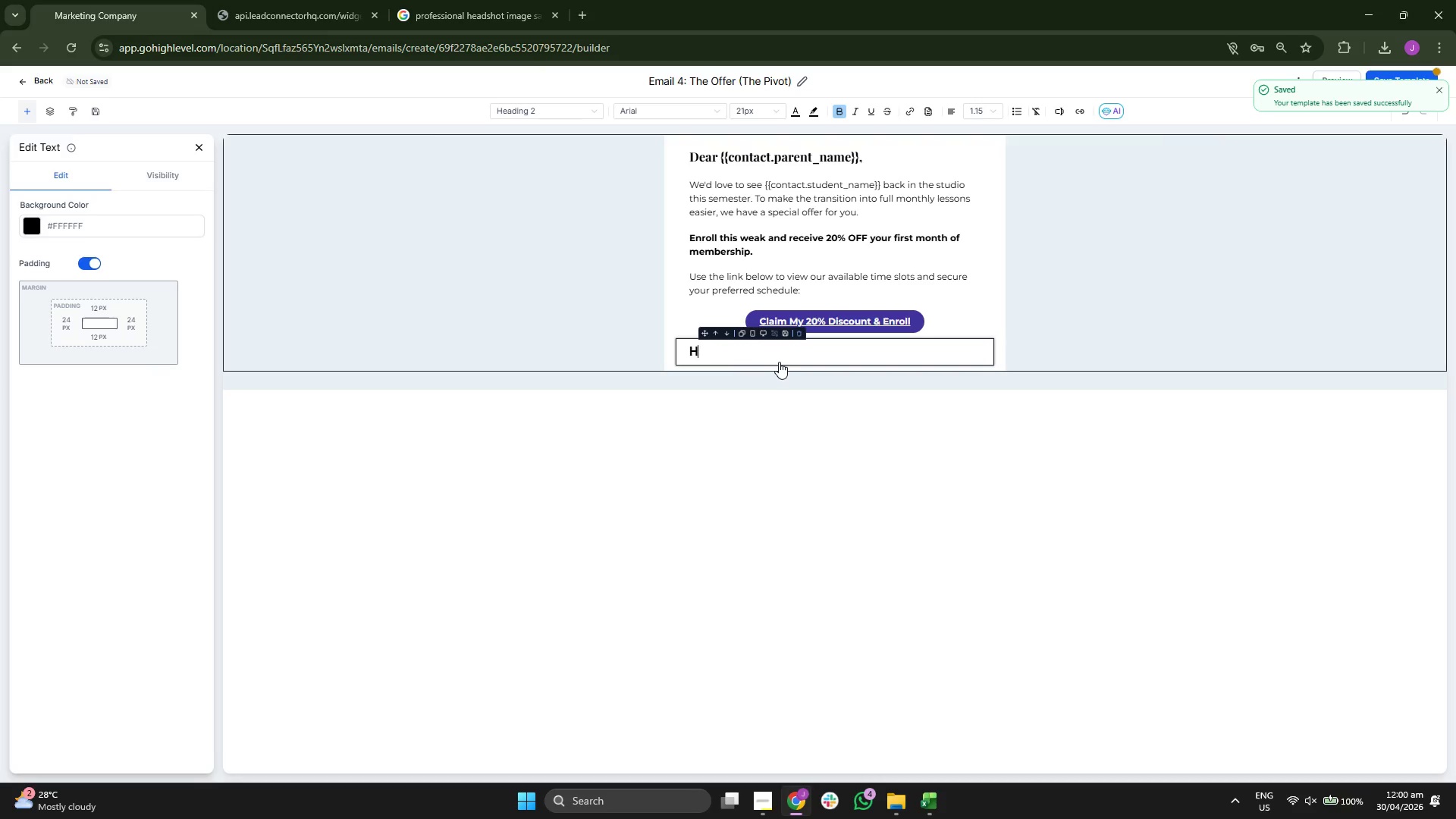 
key(Backspace)
 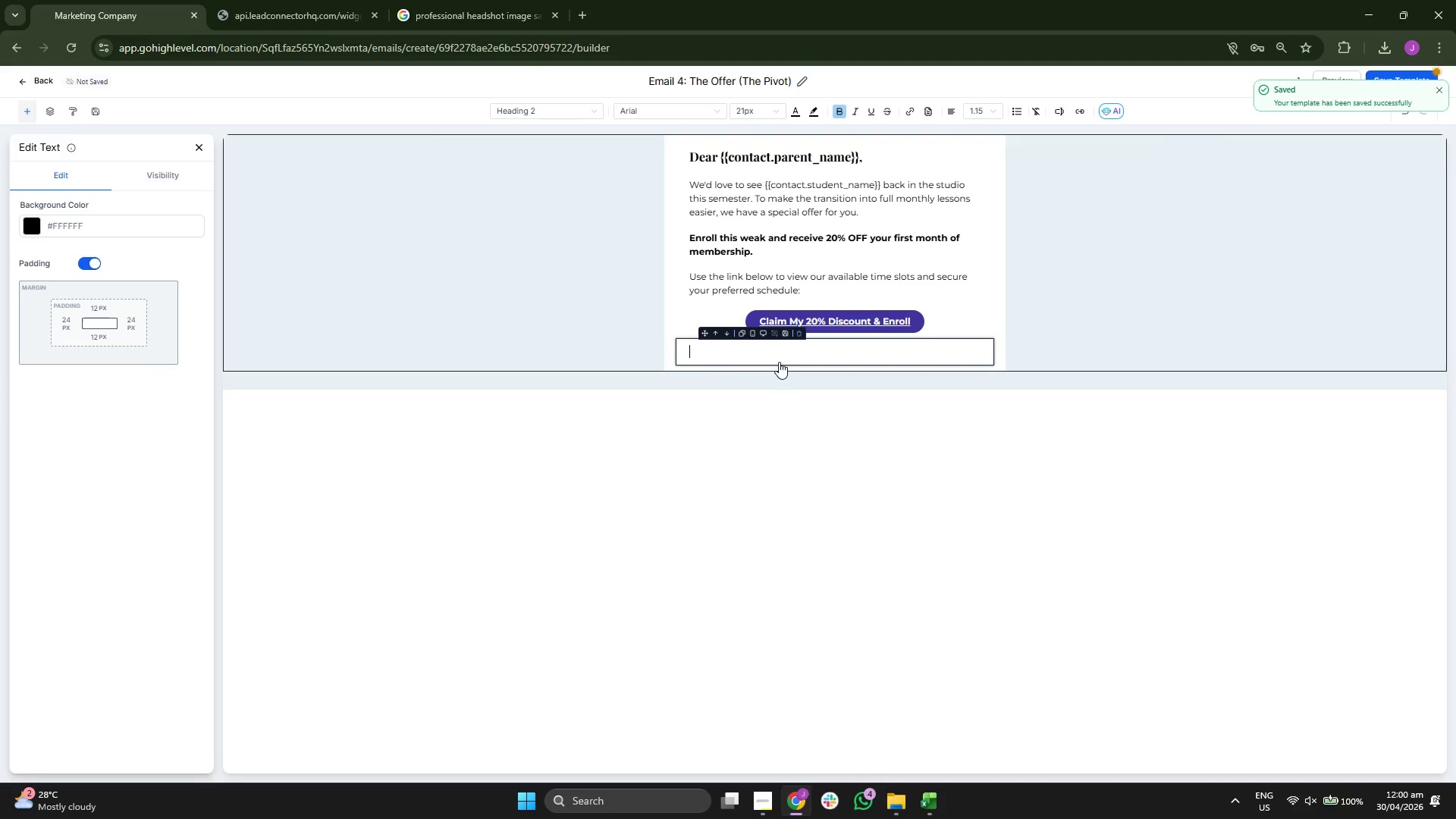 
key(Backspace)
 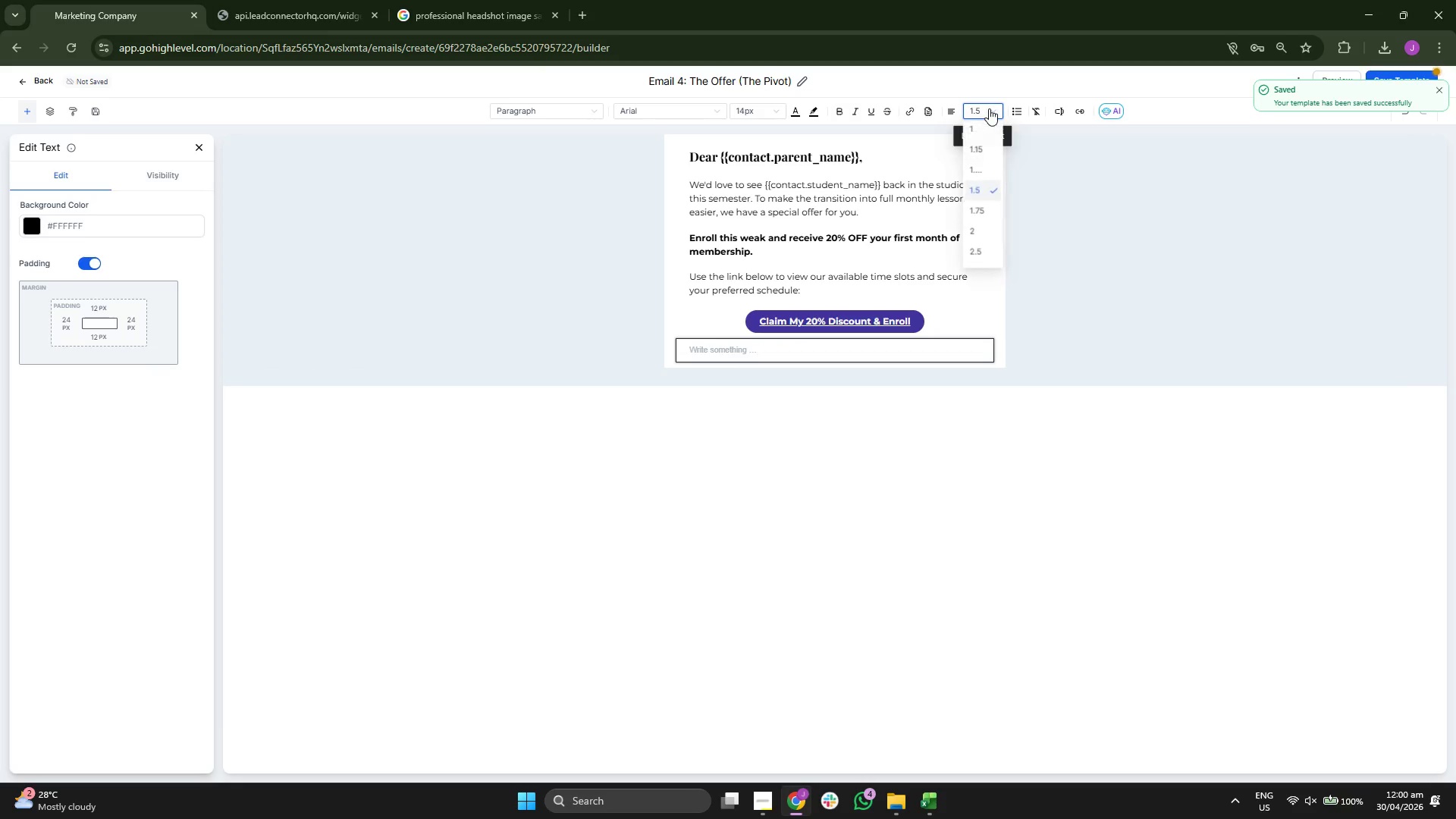 
left_click([744, 110])
 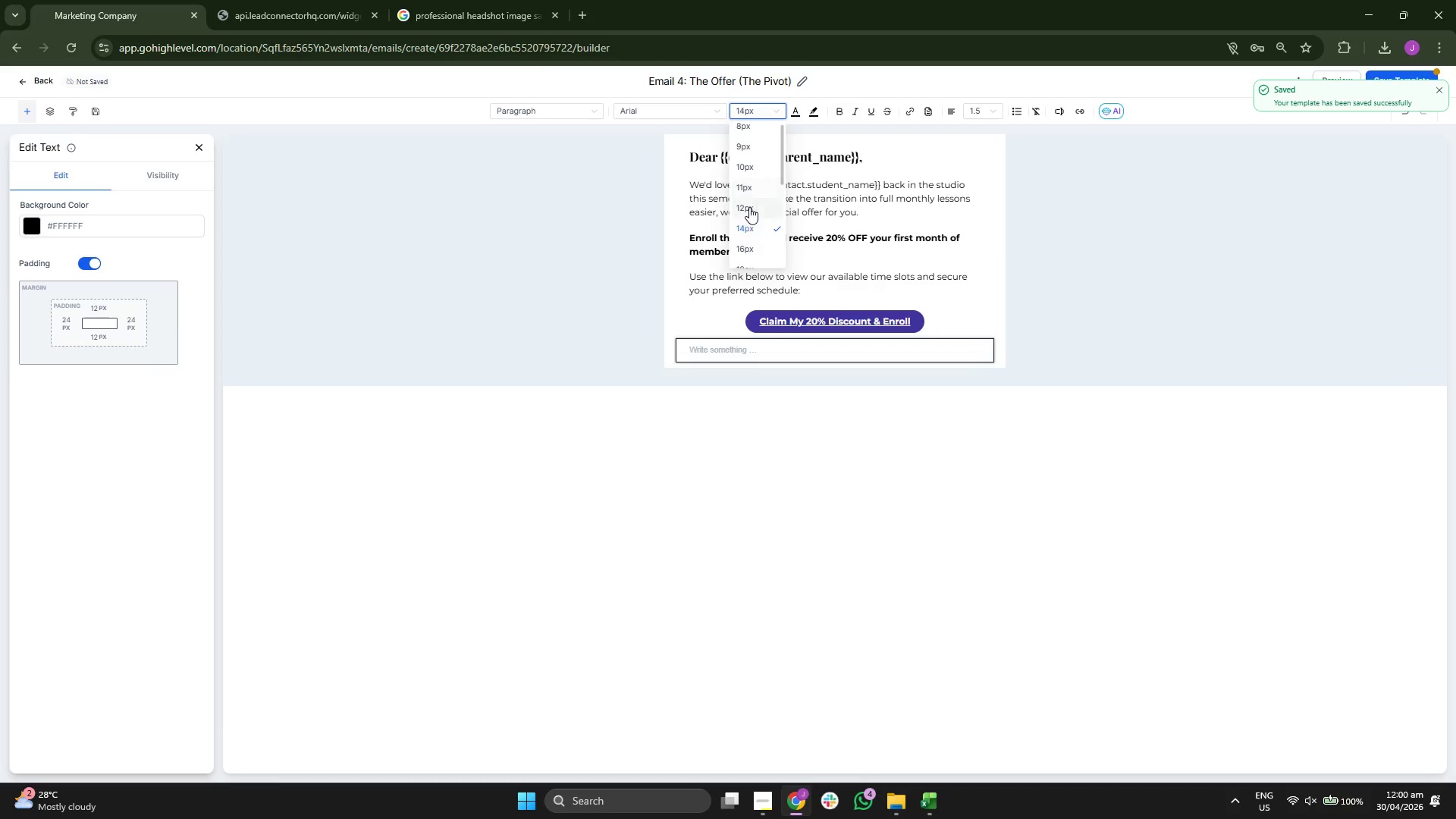 
left_click([753, 246])
 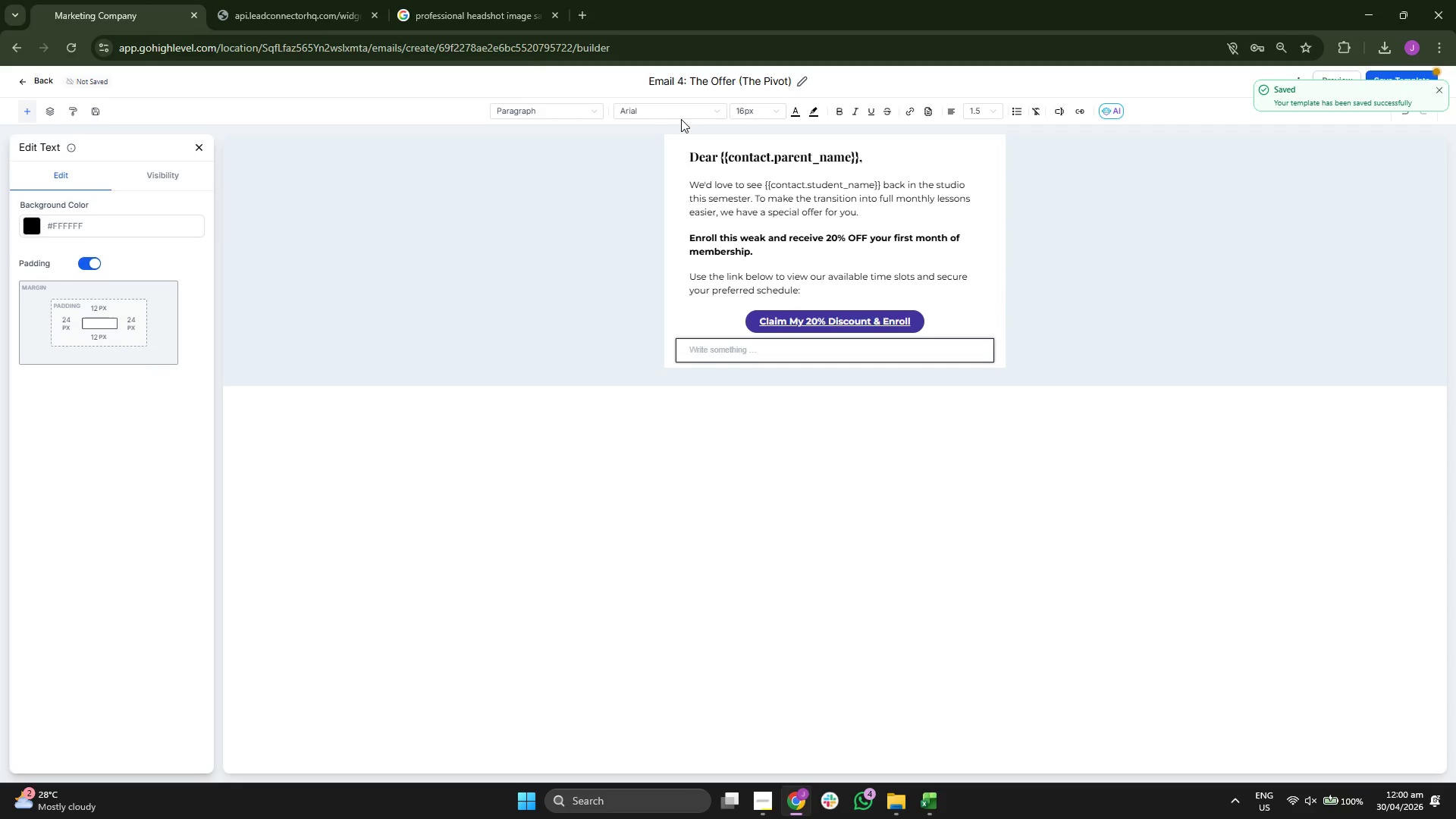 
double_click([675, 109])
 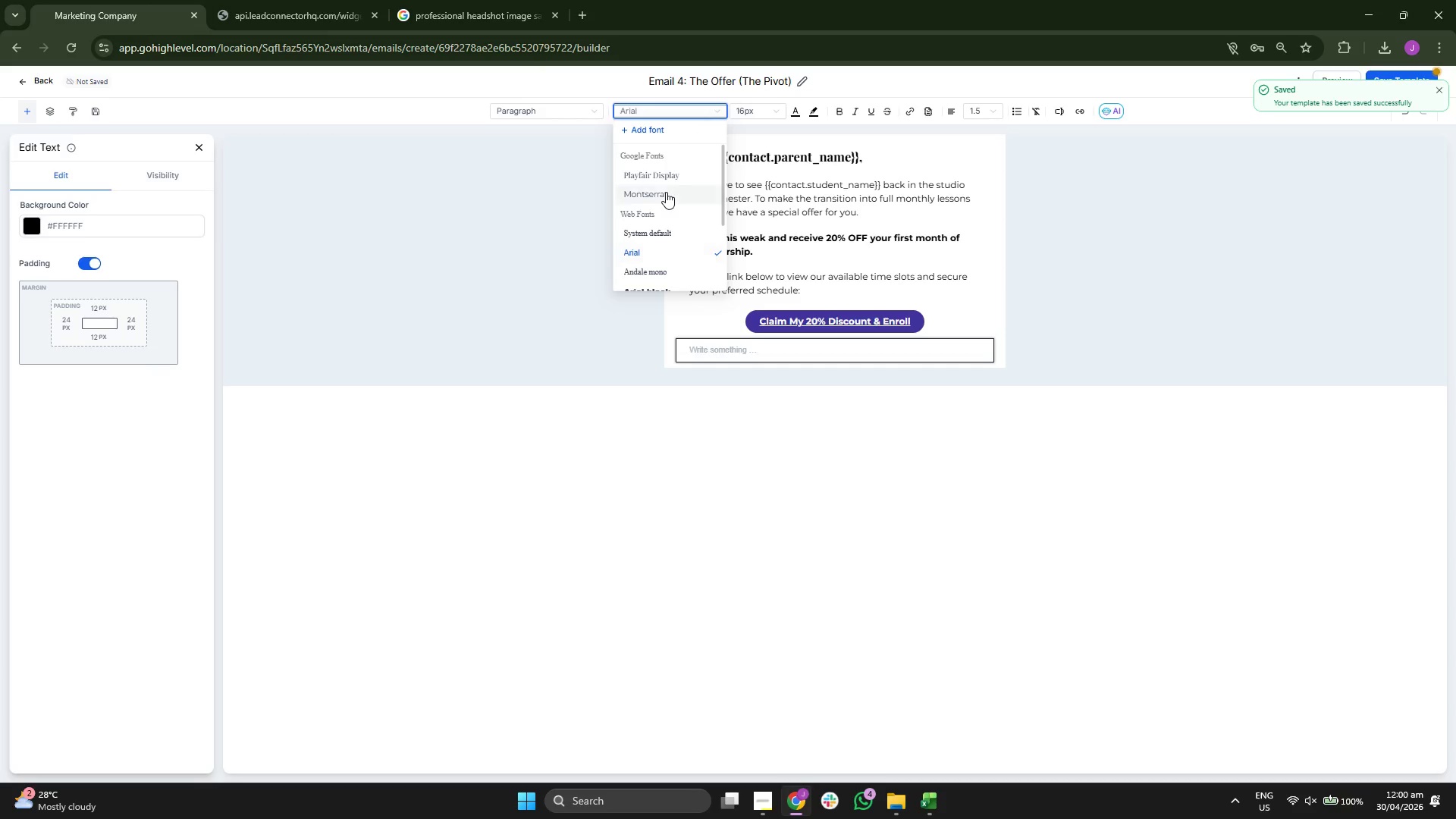 
left_click([666, 192])
 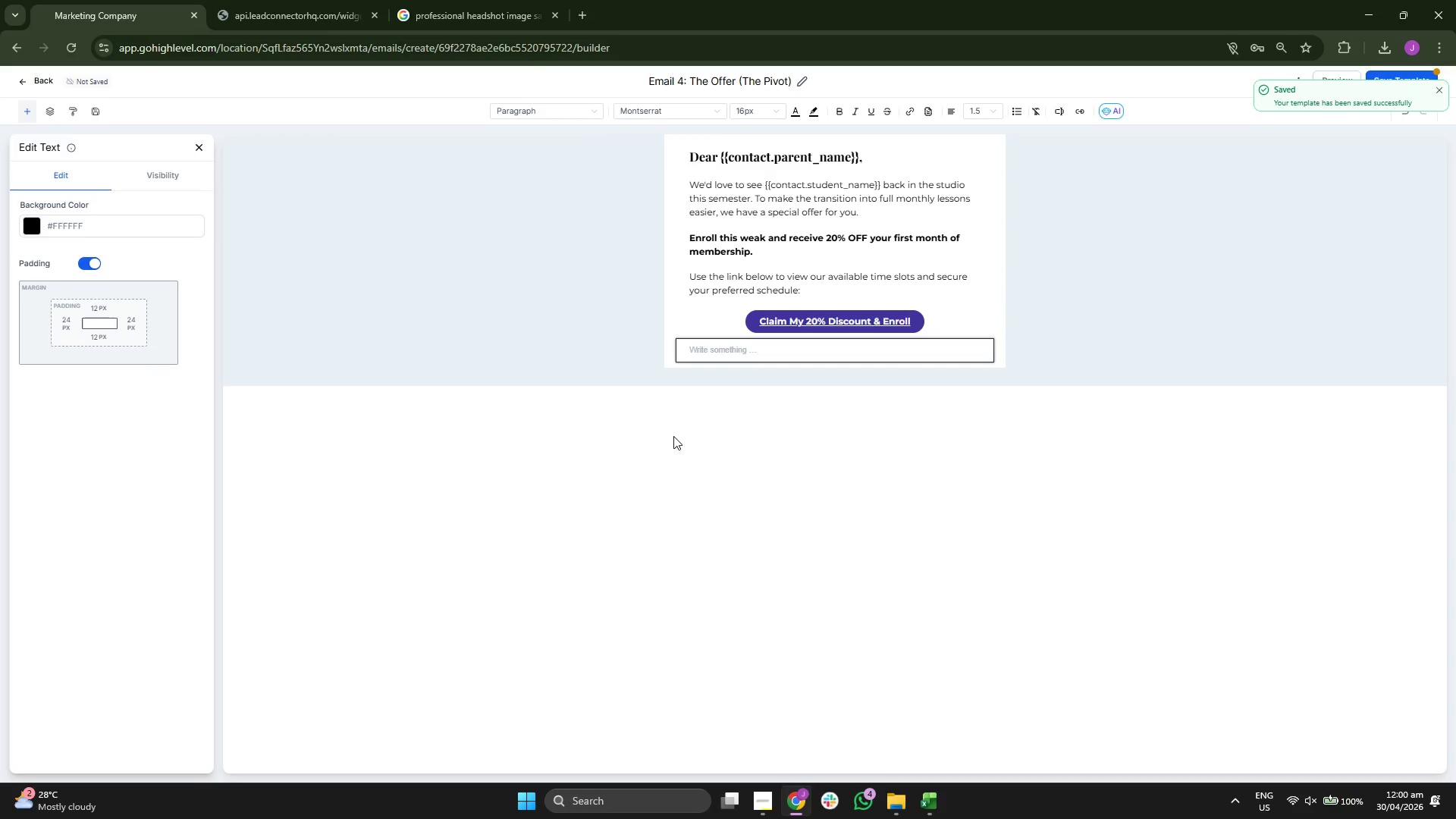 
type(Offer Valid for new memnber)
key(Backspace)
key(Backspace)
key(Backspace)
key(Backspace)
type(berships only.)
 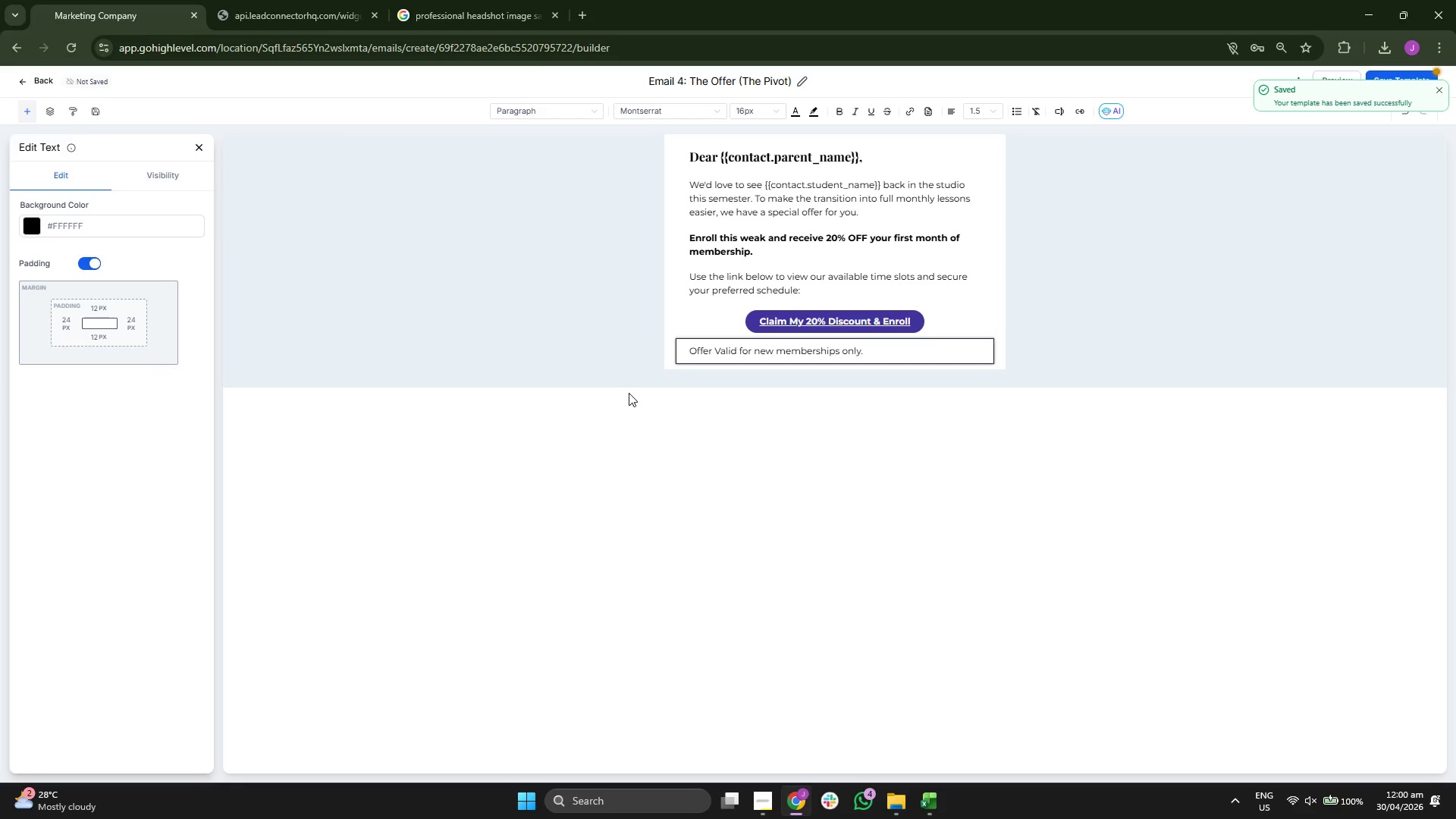 
wait(5.11)
 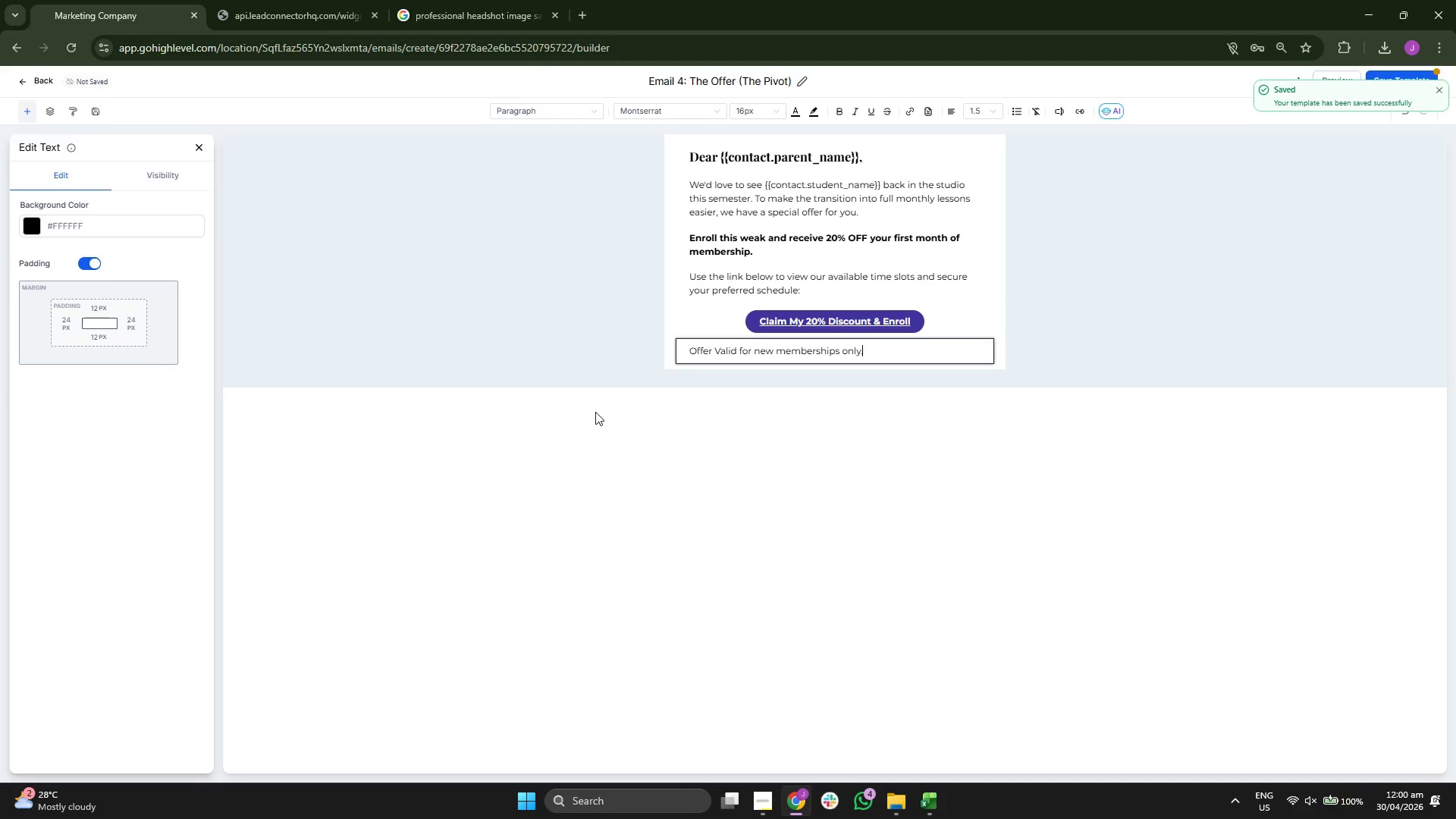 
left_click([724, 344])
 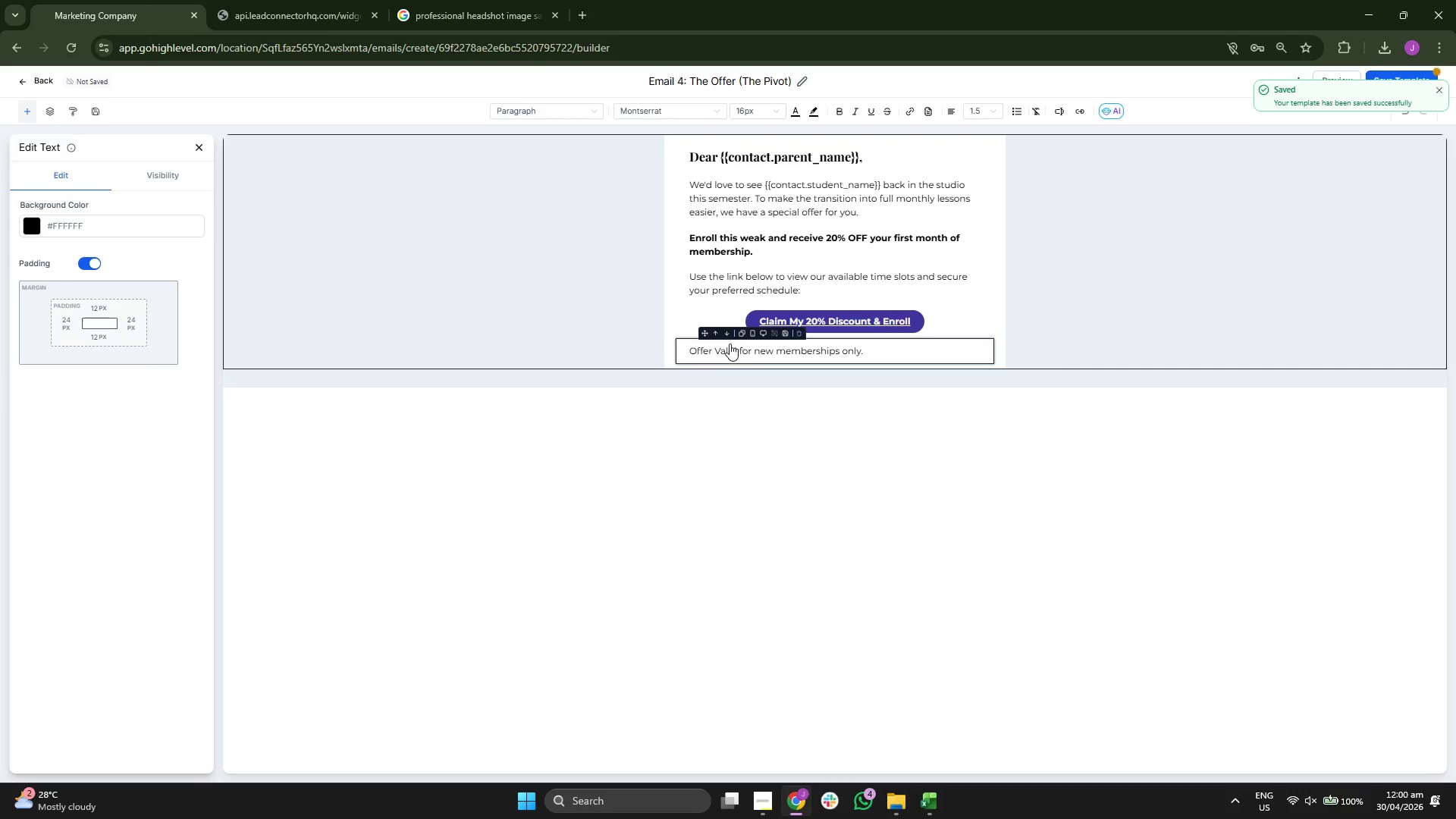 
left_click([724, 349])
 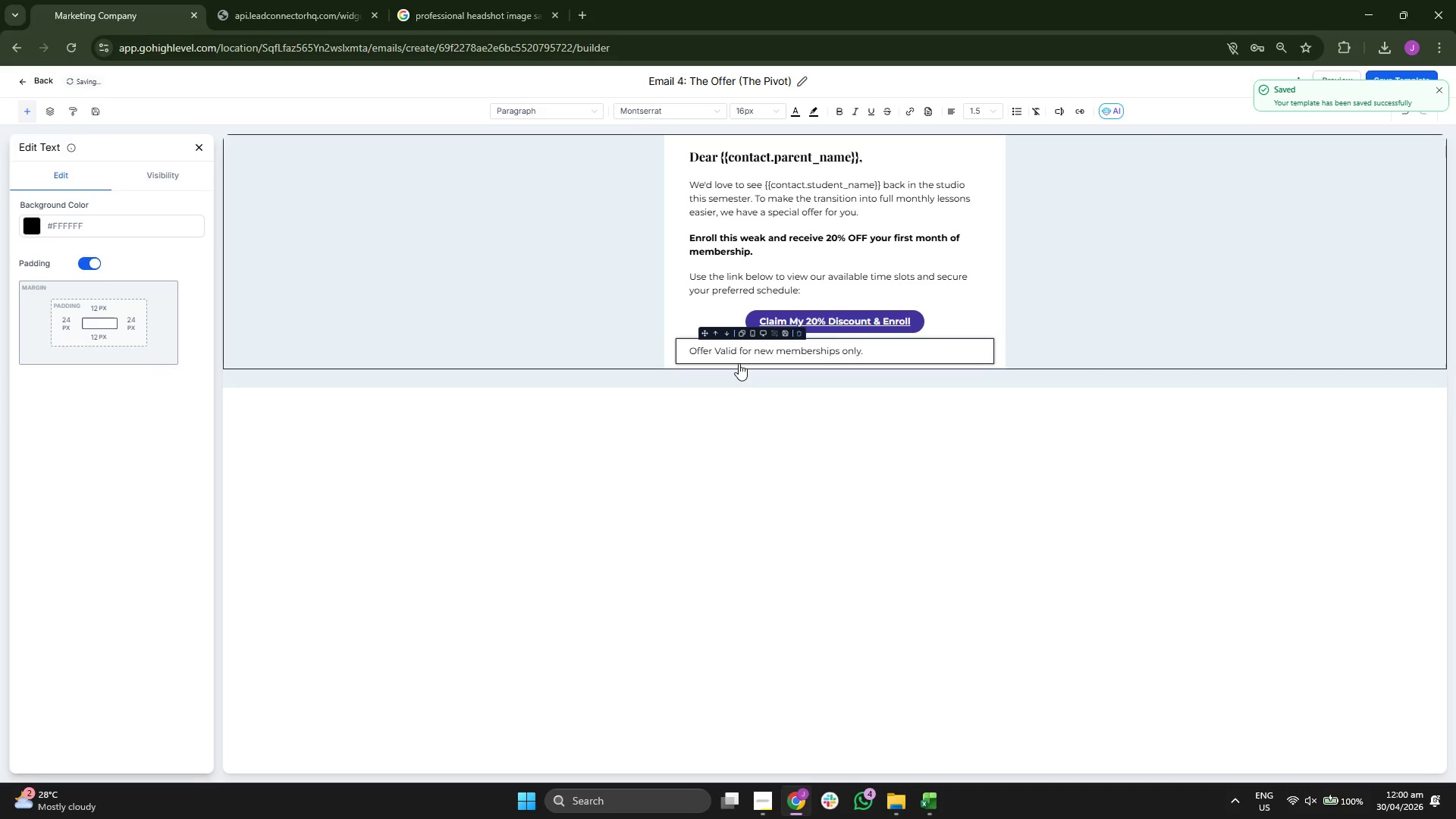 
key(ArrowLeft)
 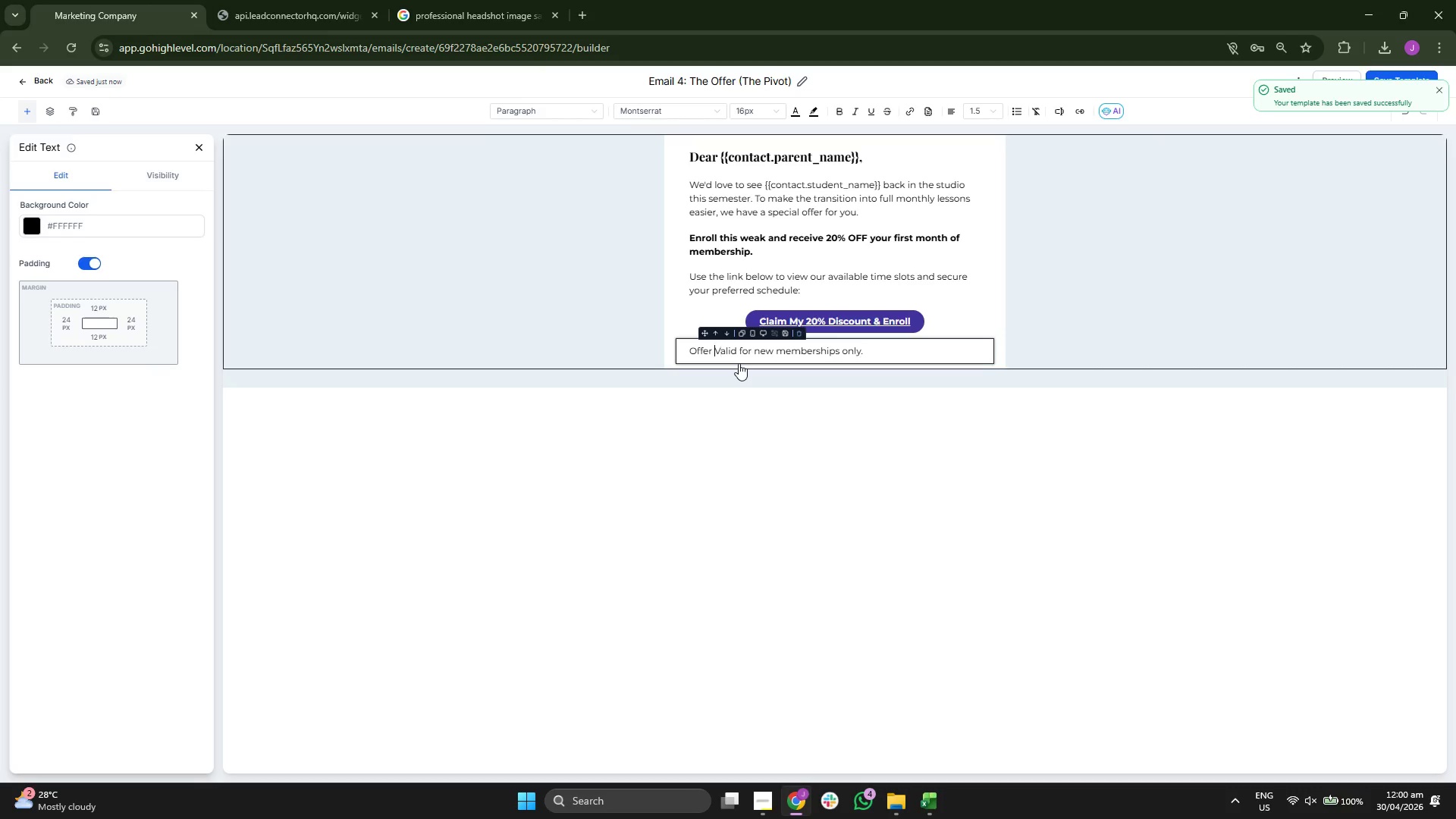 
key(ArrowLeft)
 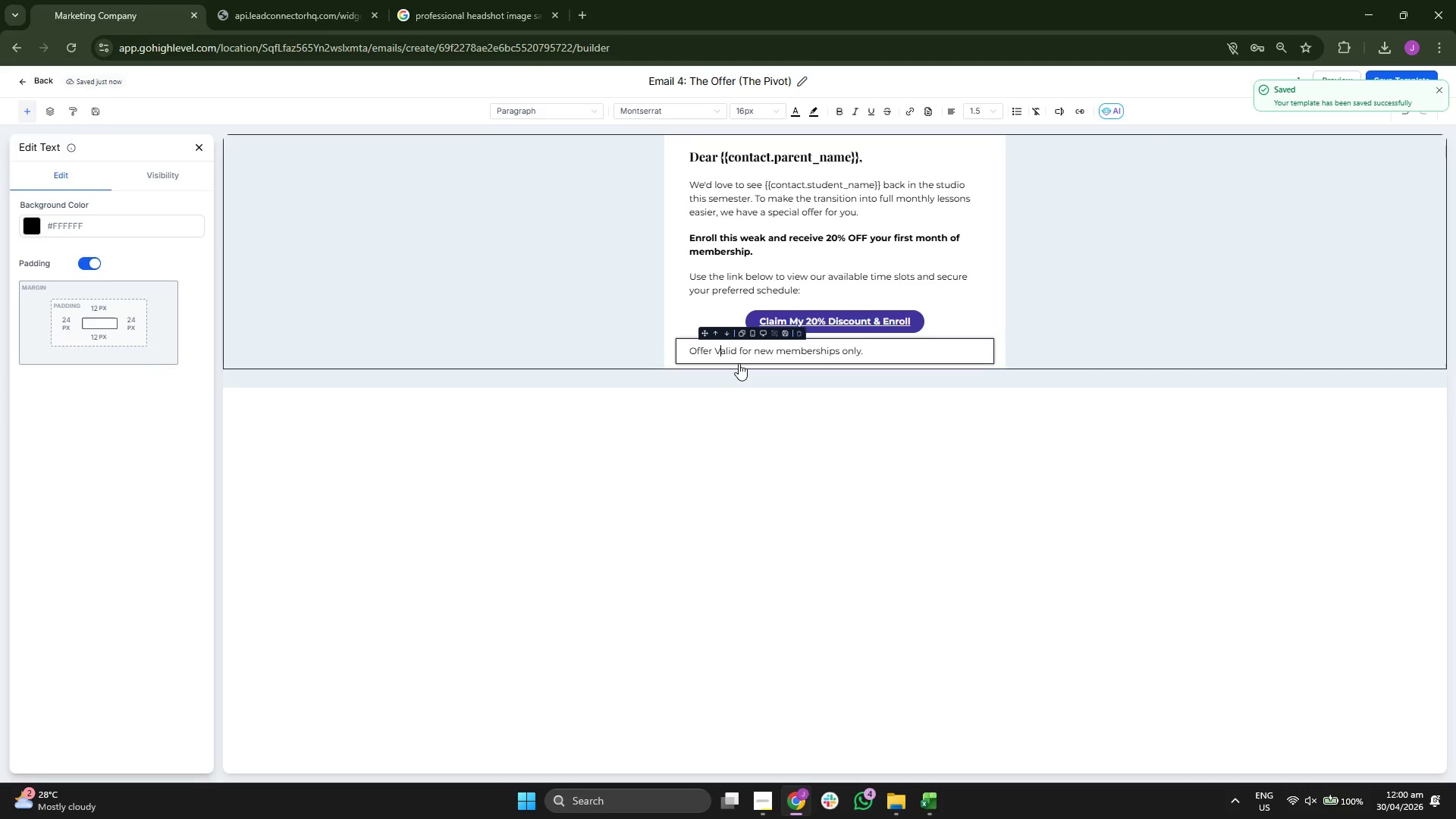 
key(ArrowRight)
 